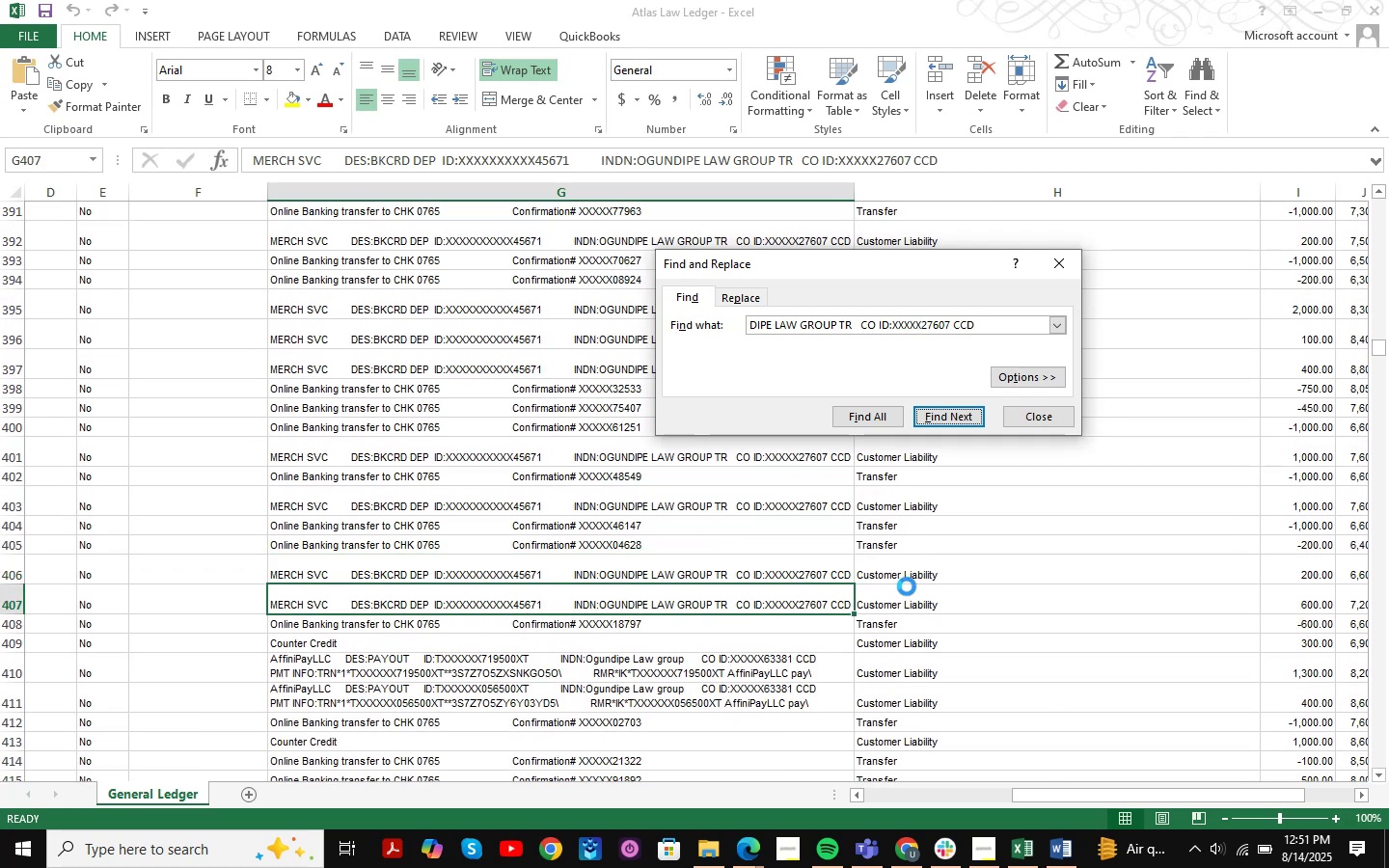 
key(NumpadEnter)
 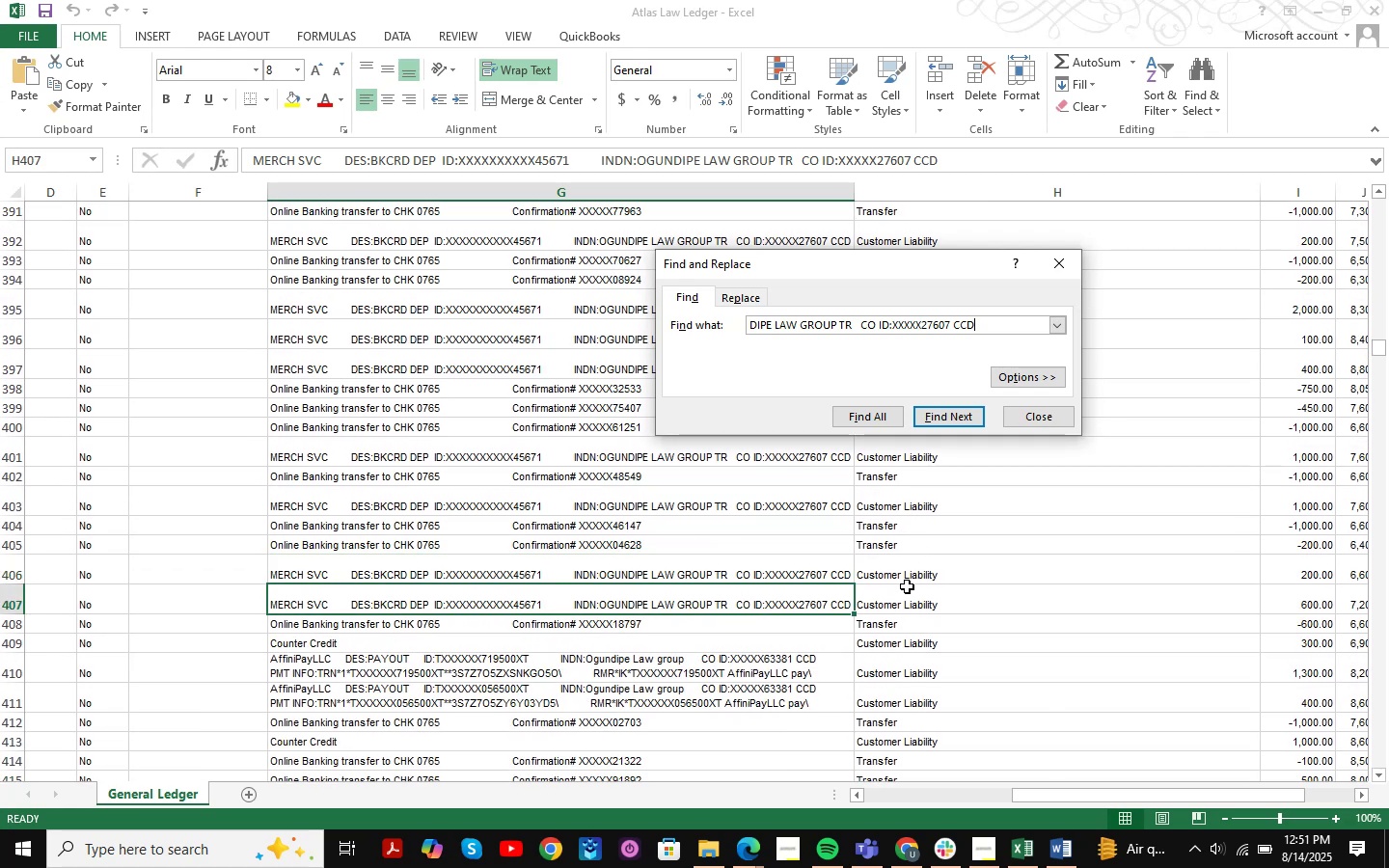 
key(NumpadEnter)
 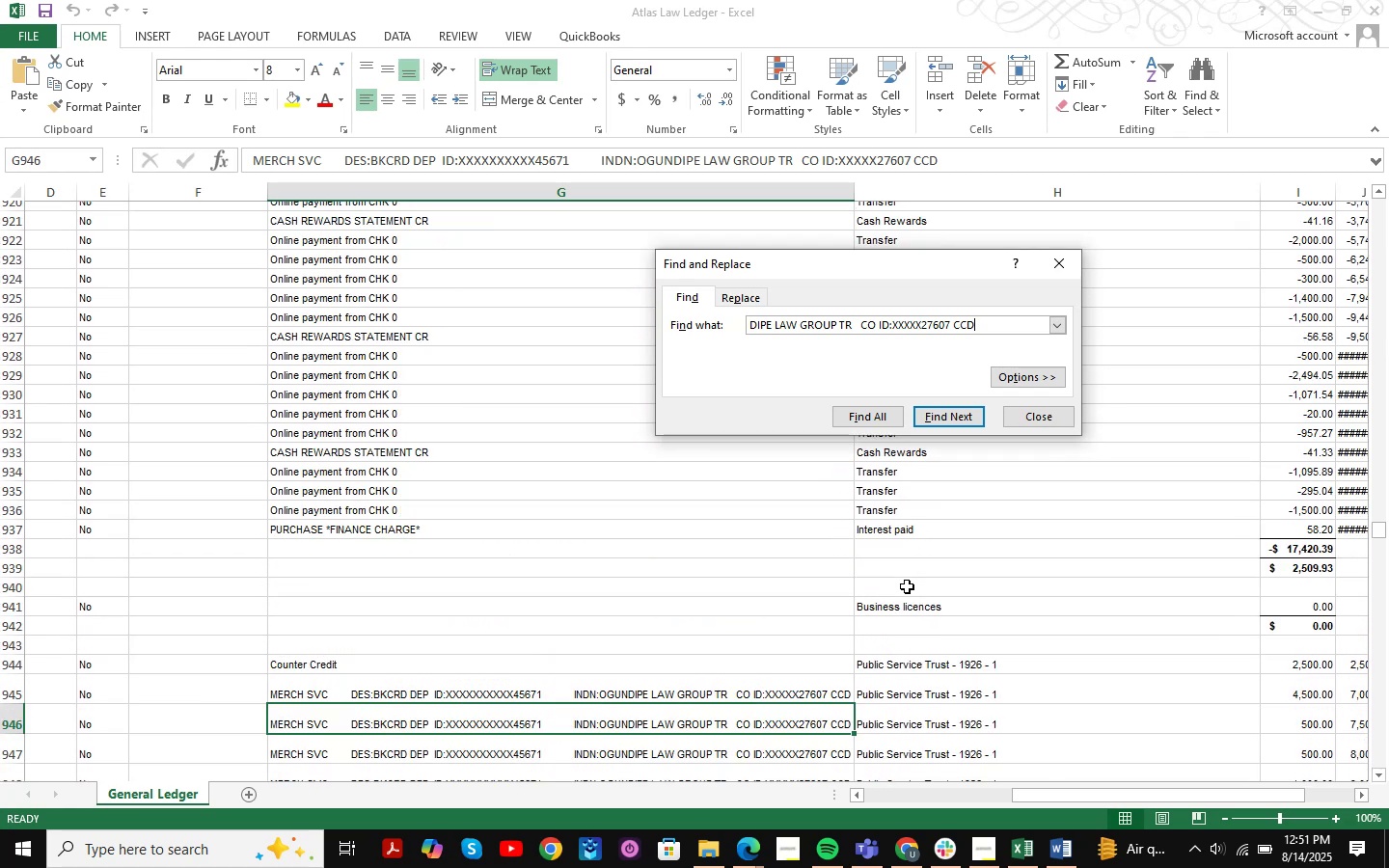 
key(NumpadEnter)
 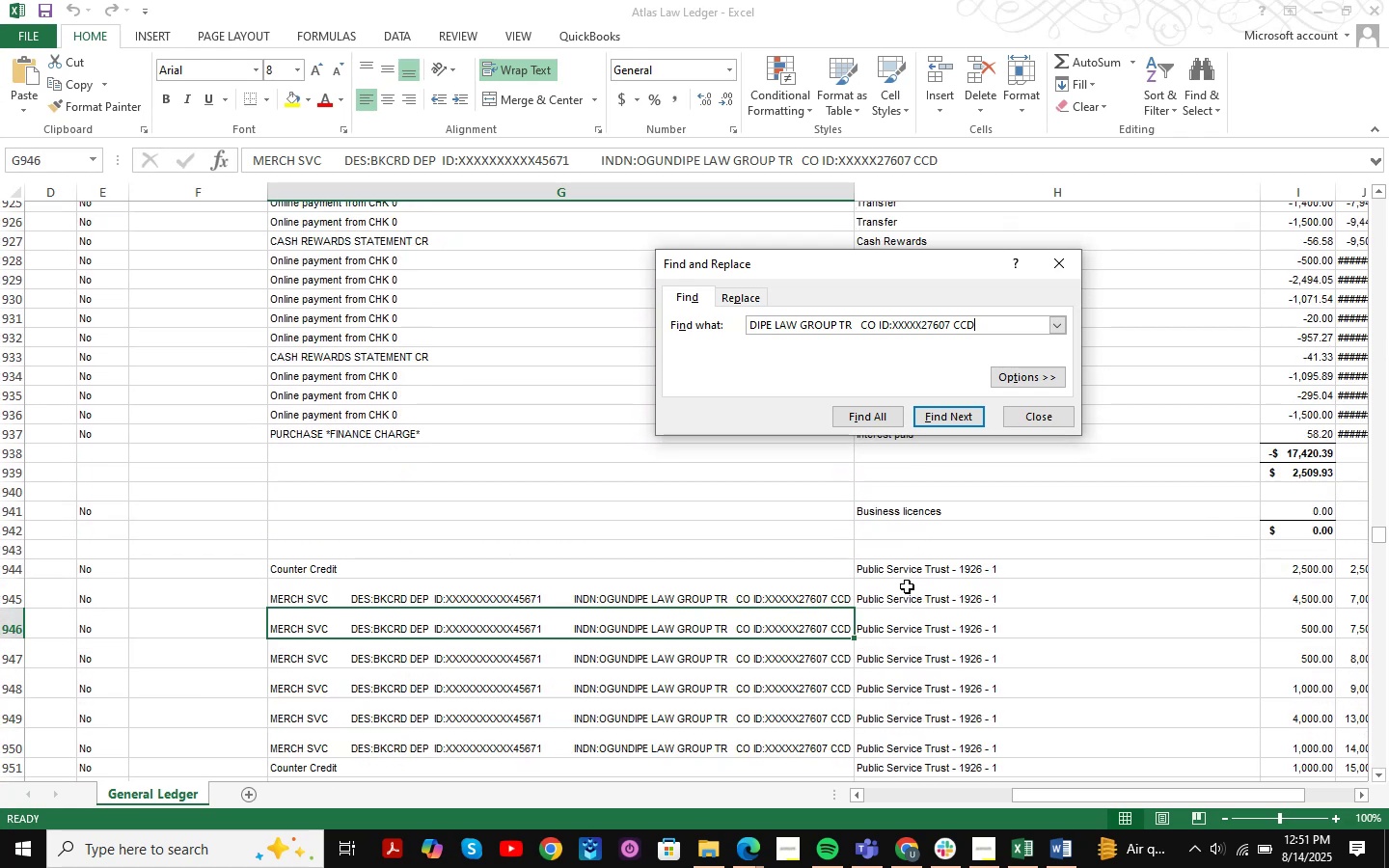 
key(NumpadEnter)
 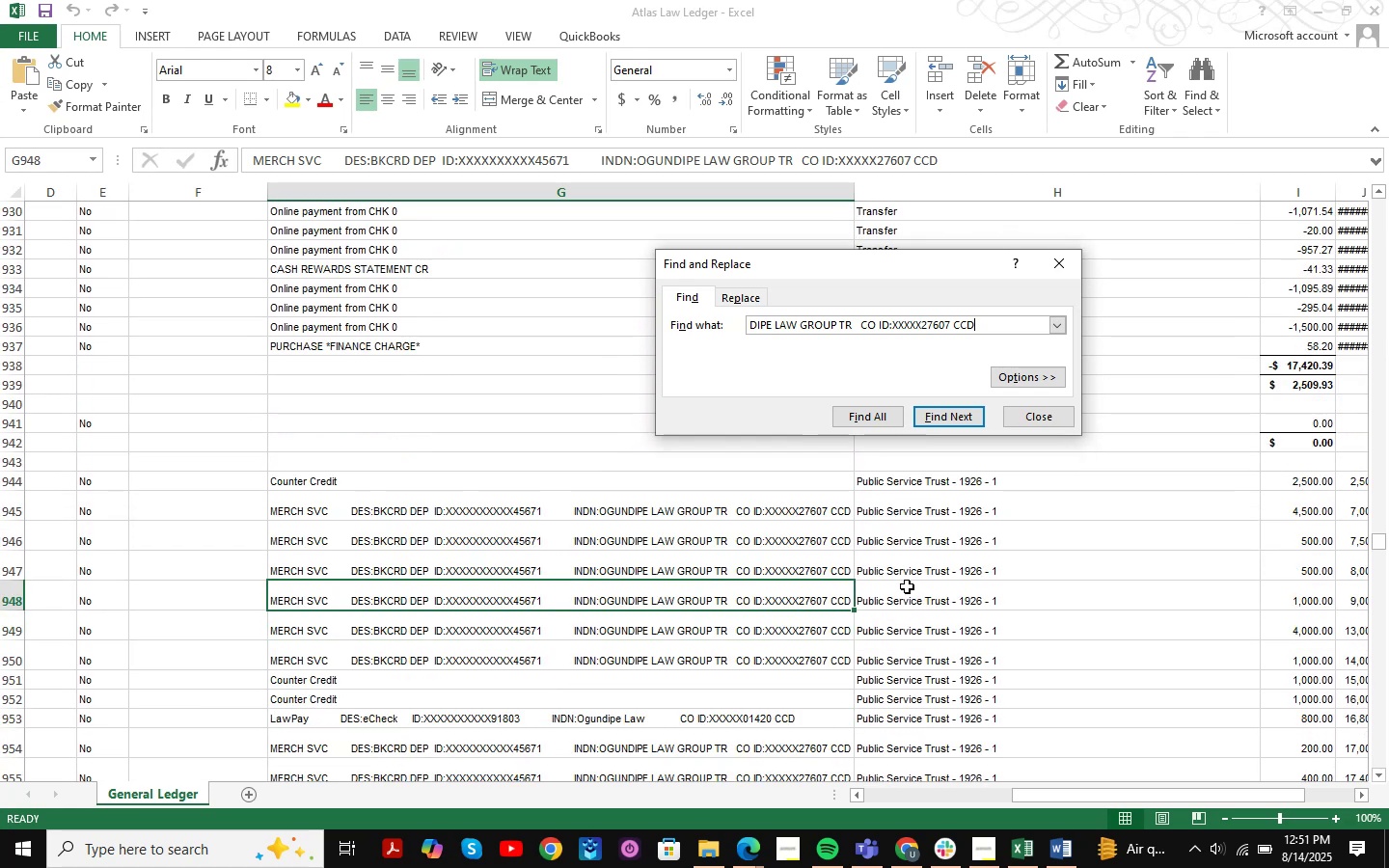 
key(NumpadEnter)
 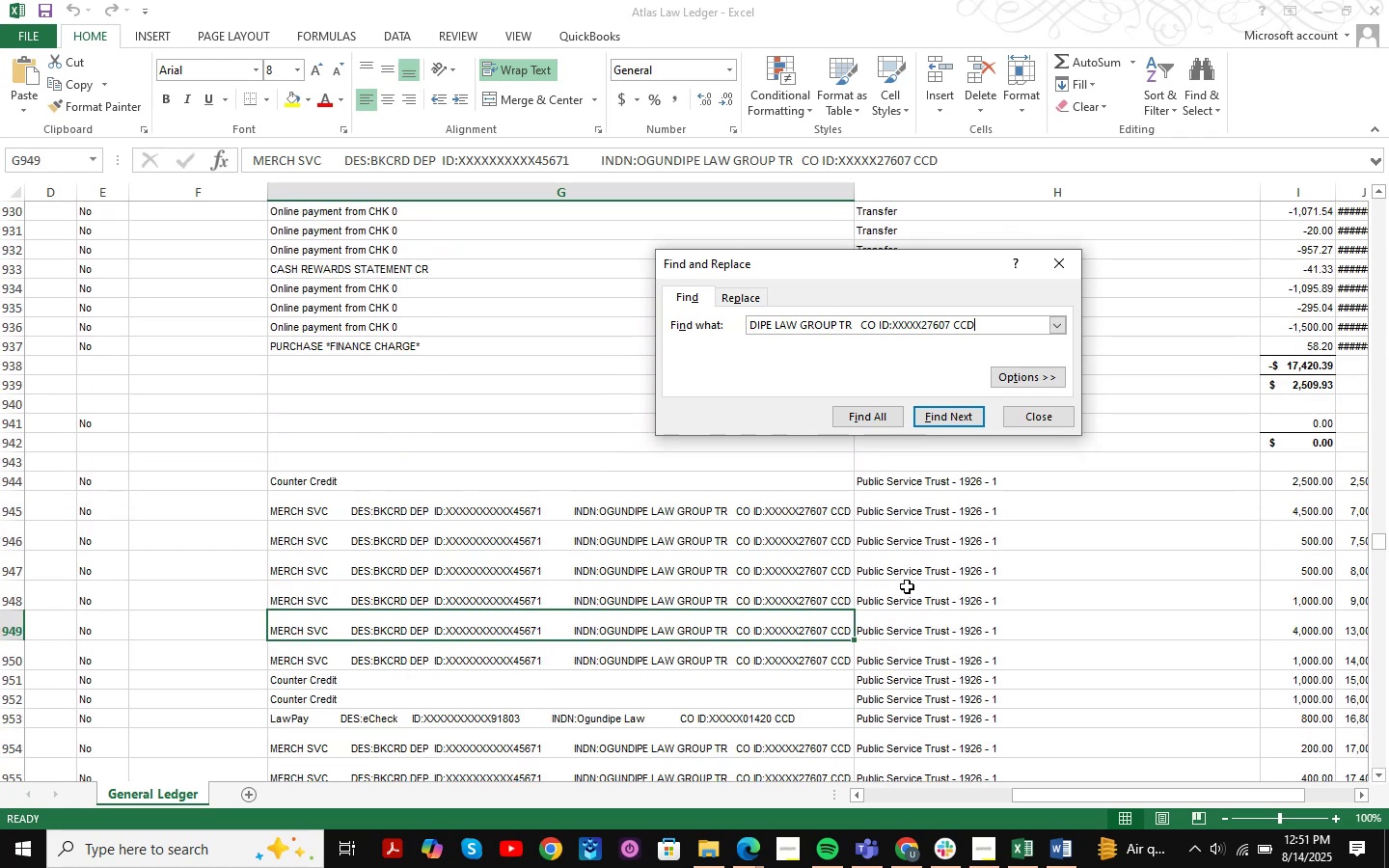 
key(NumpadEnter)
 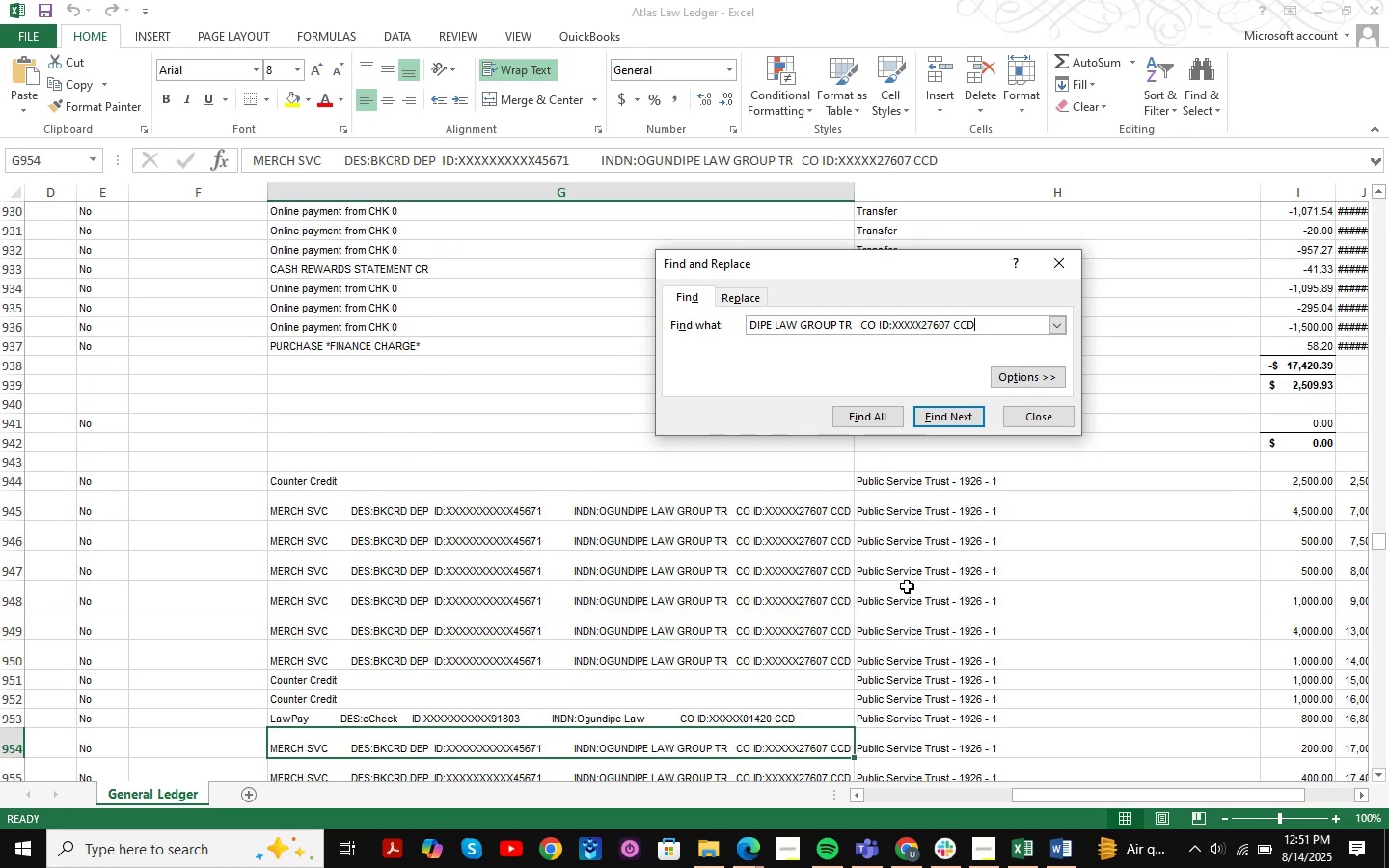 
key(NumpadEnter)
 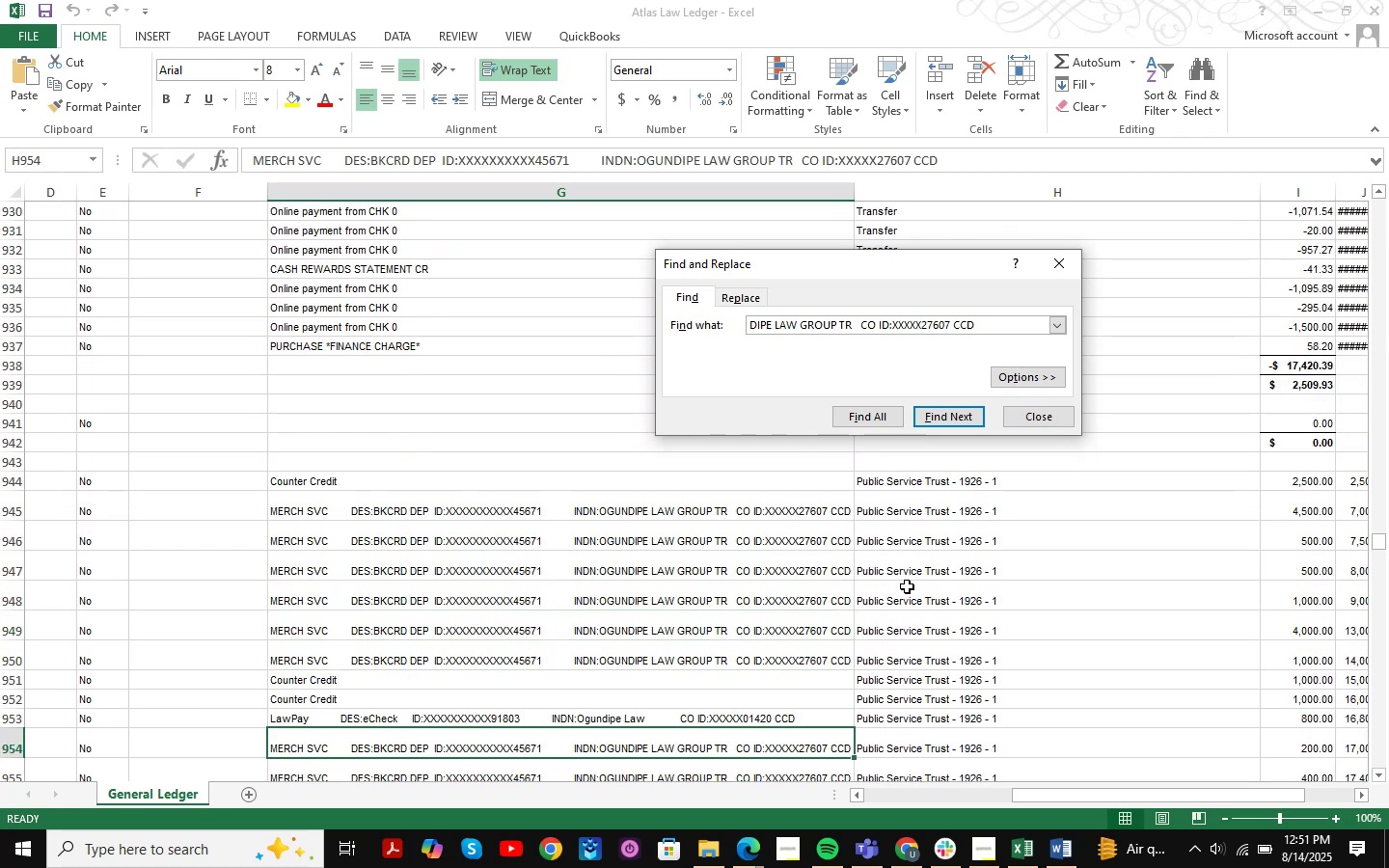 
key(NumpadEnter)
 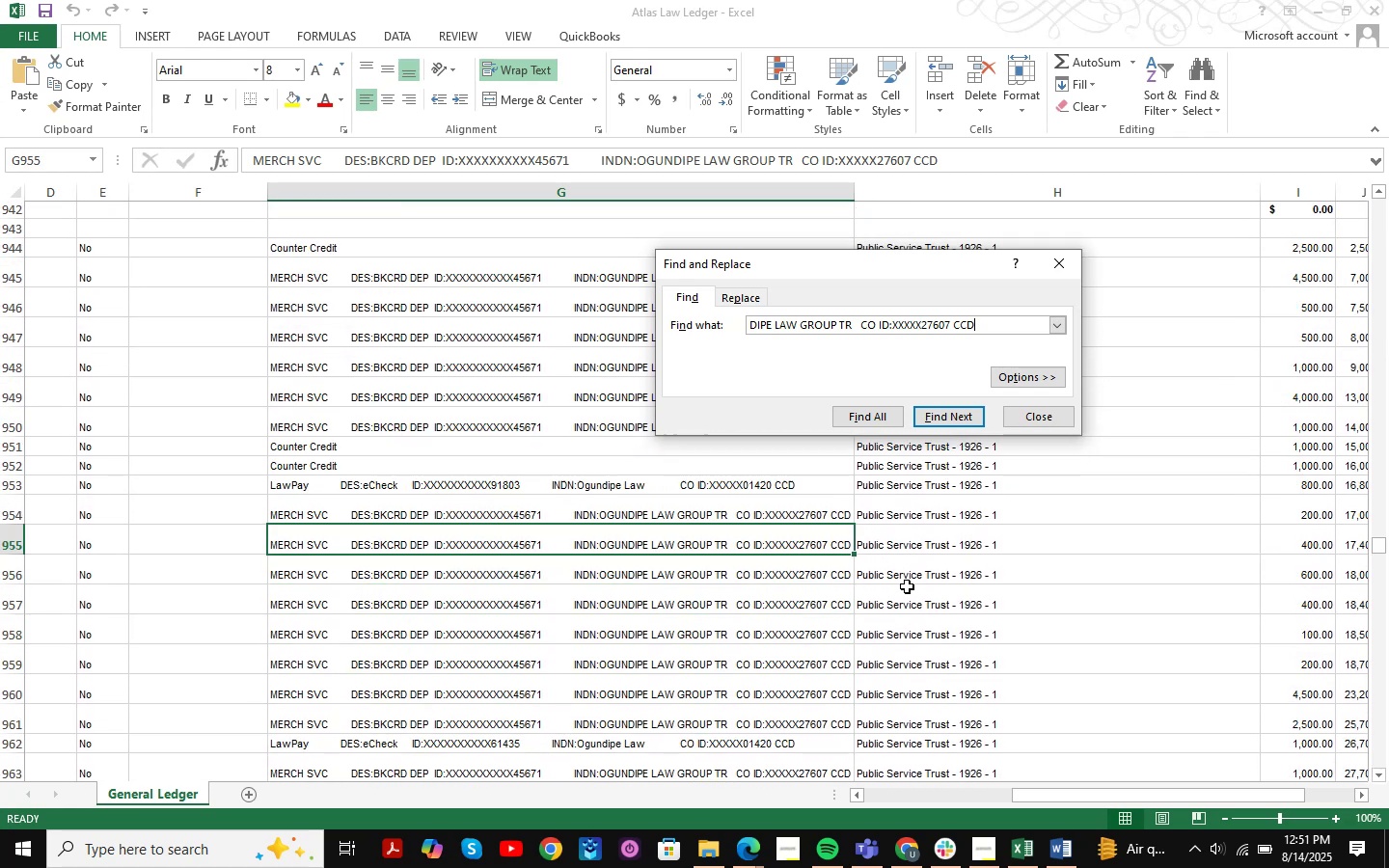 
key(NumpadEnter)
 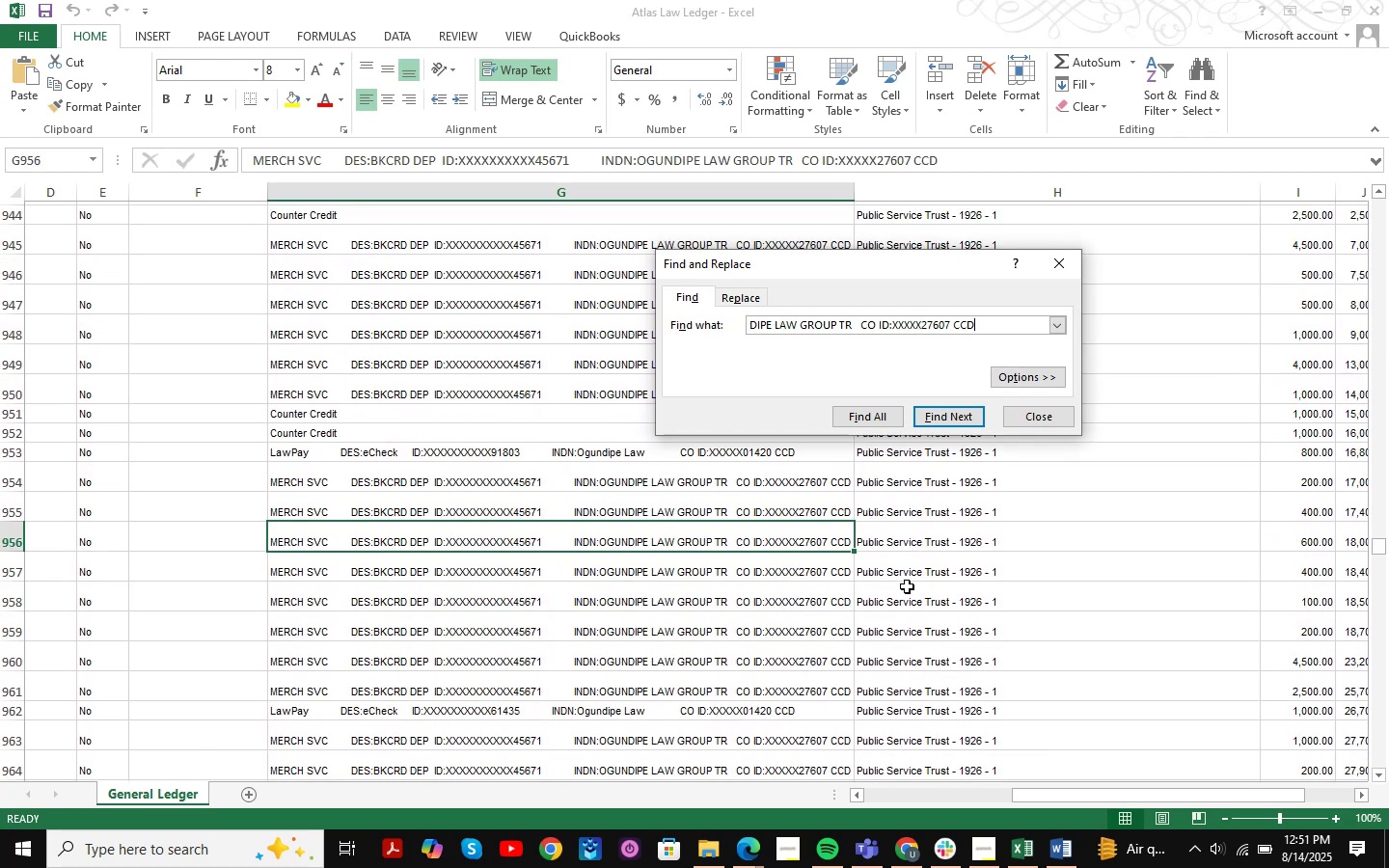 
key(NumpadEnter)
 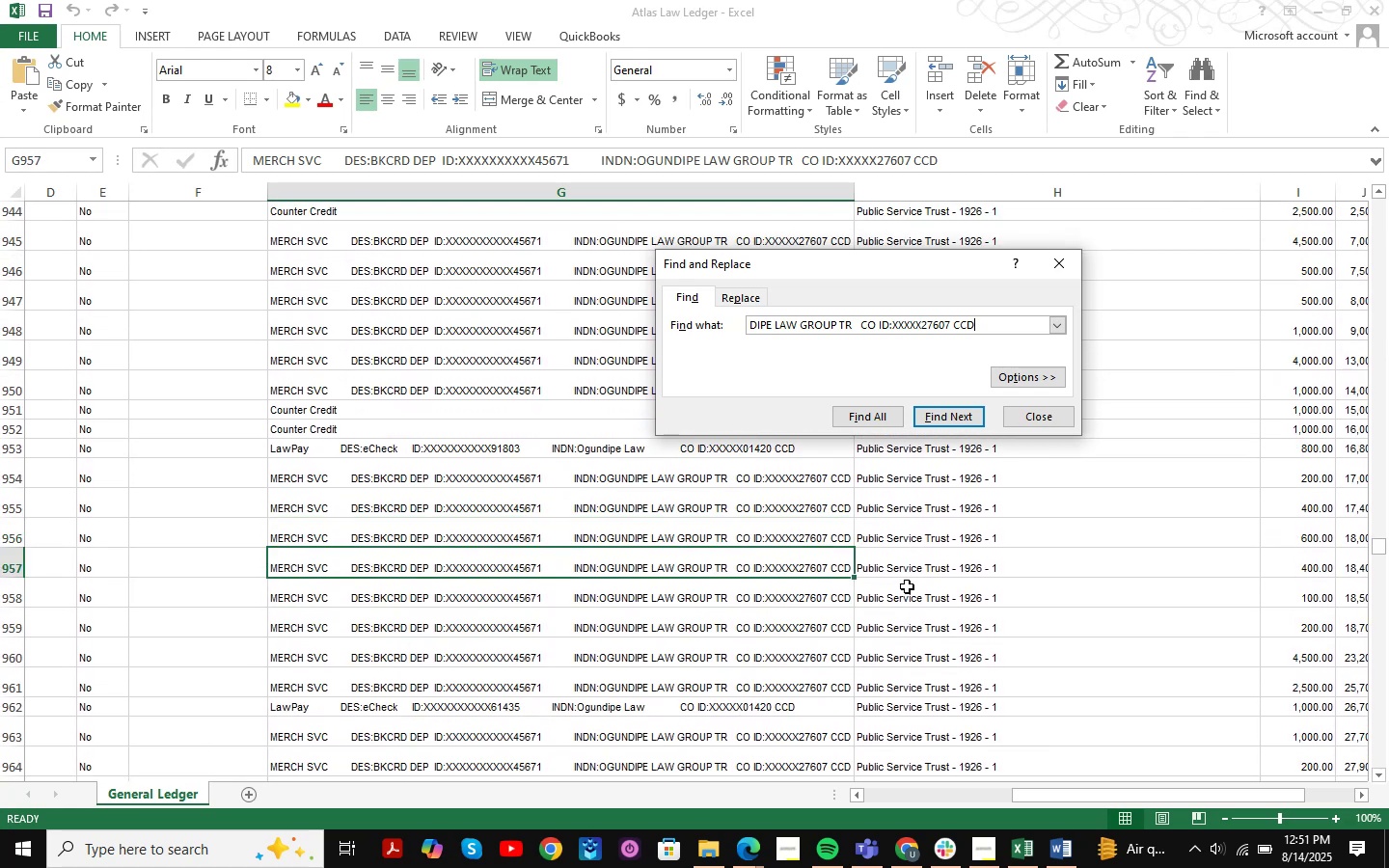 
key(NumpadEnter)
 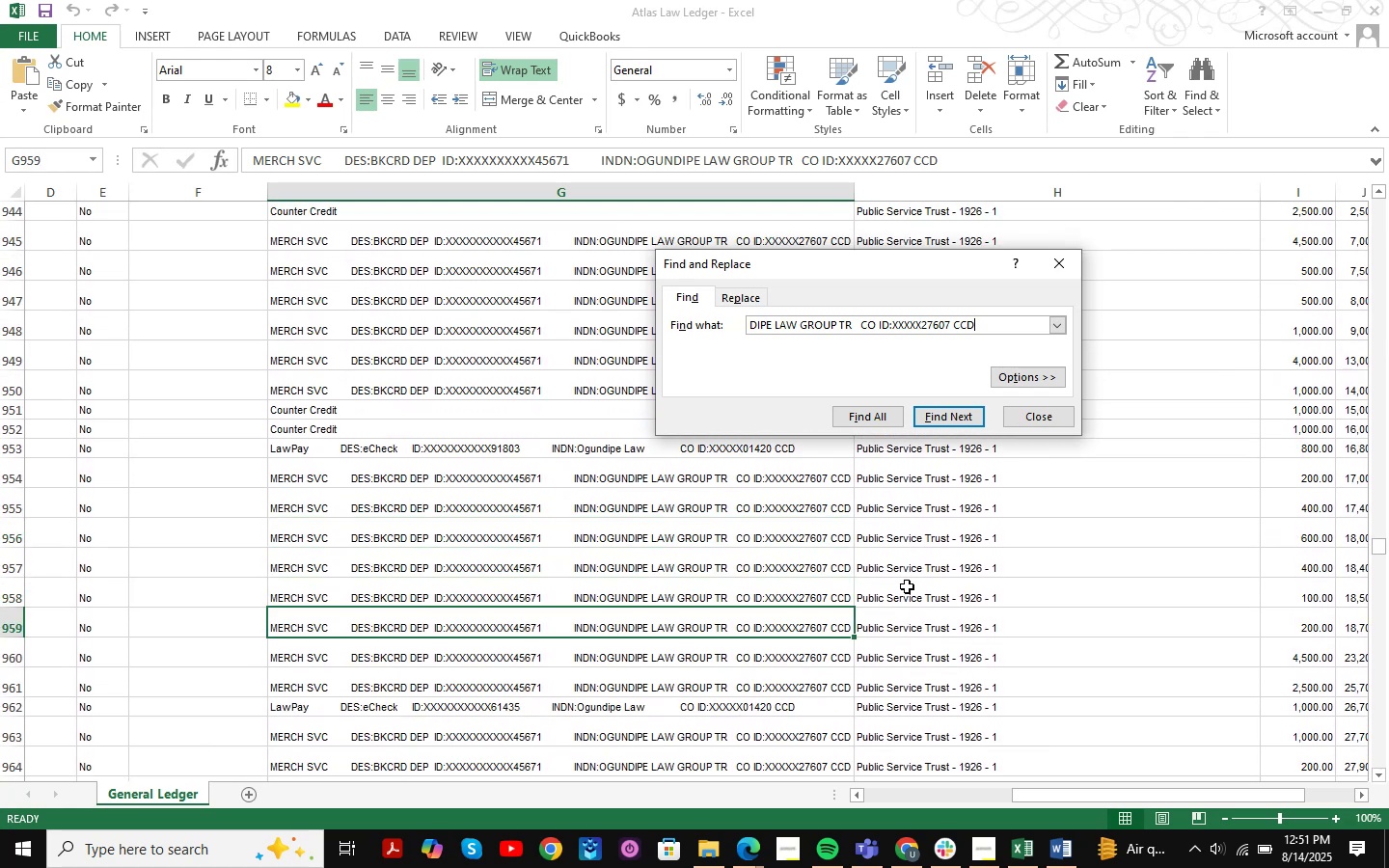 
key(NumpadEnter)
 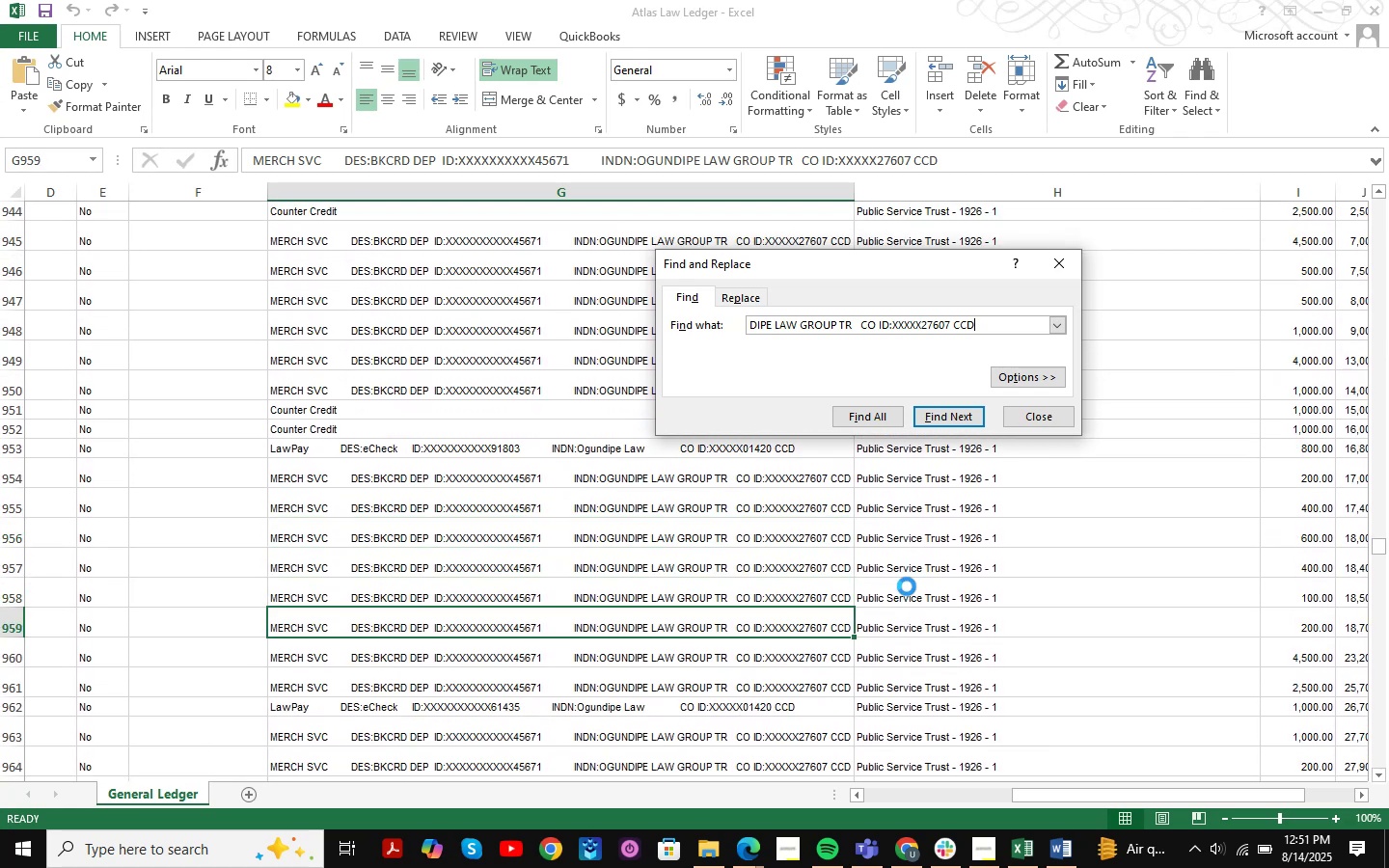 
key(NumpadEnter)
 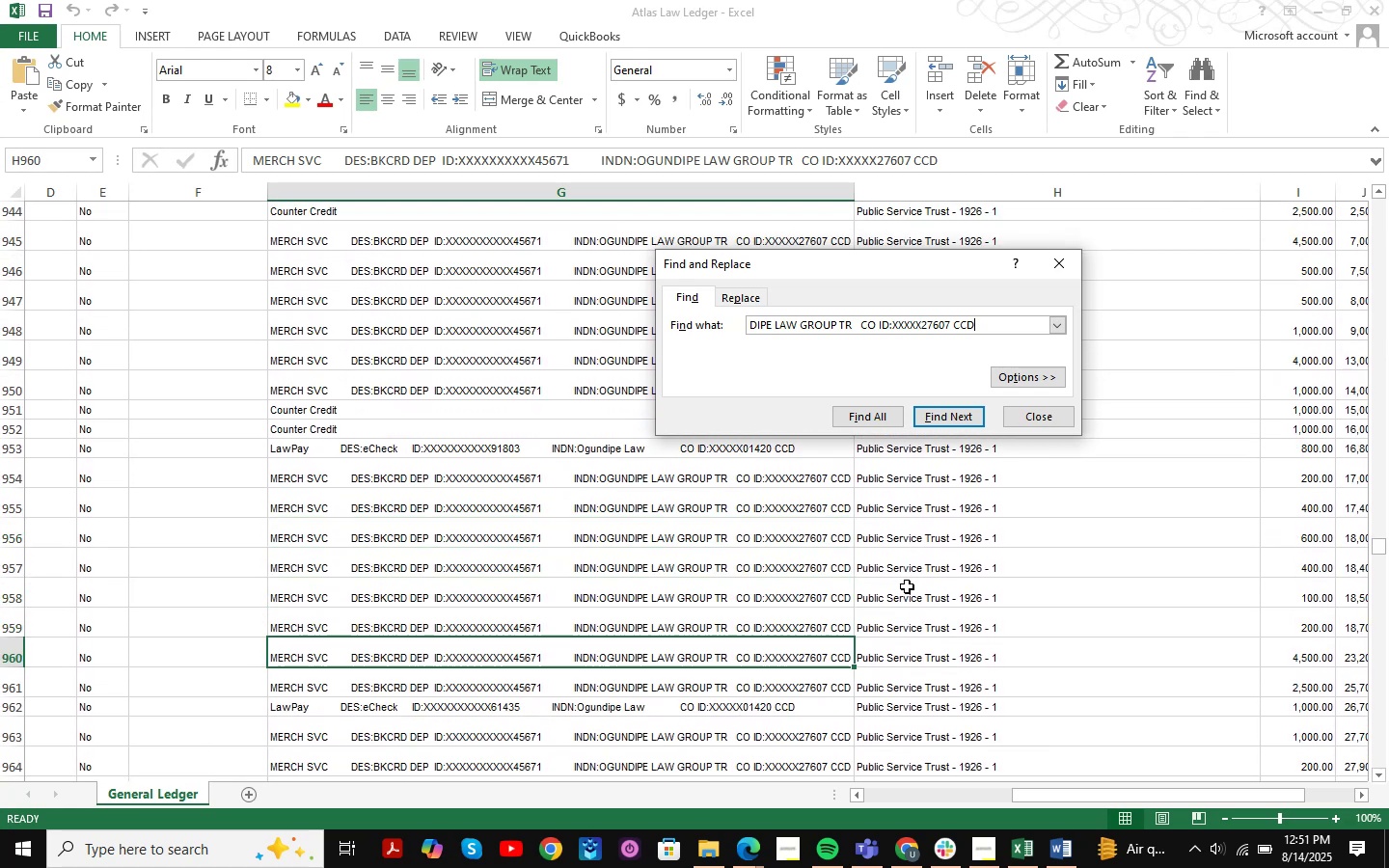 
key(NumpadEnter)
 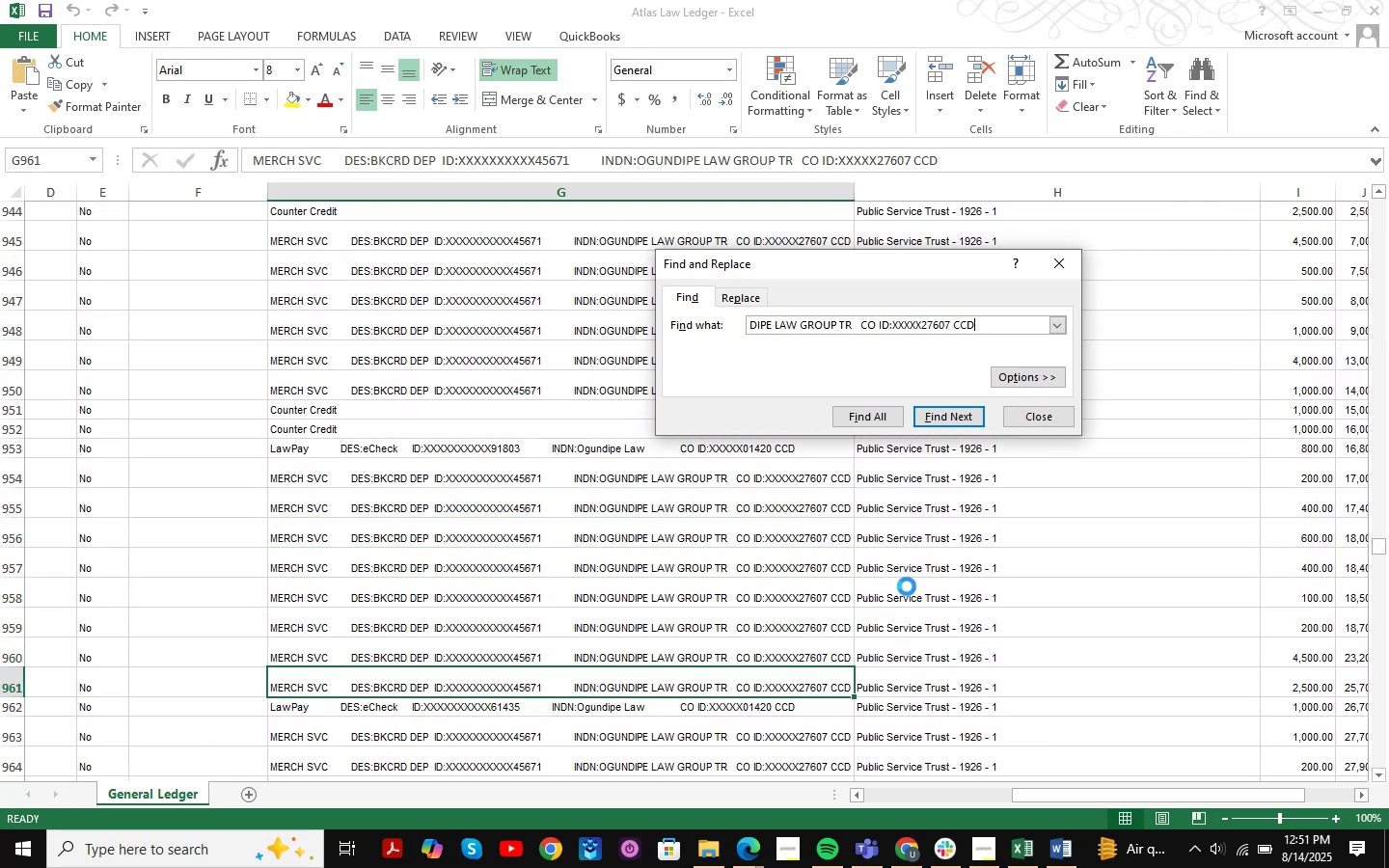 
key(NumpadEnter)
 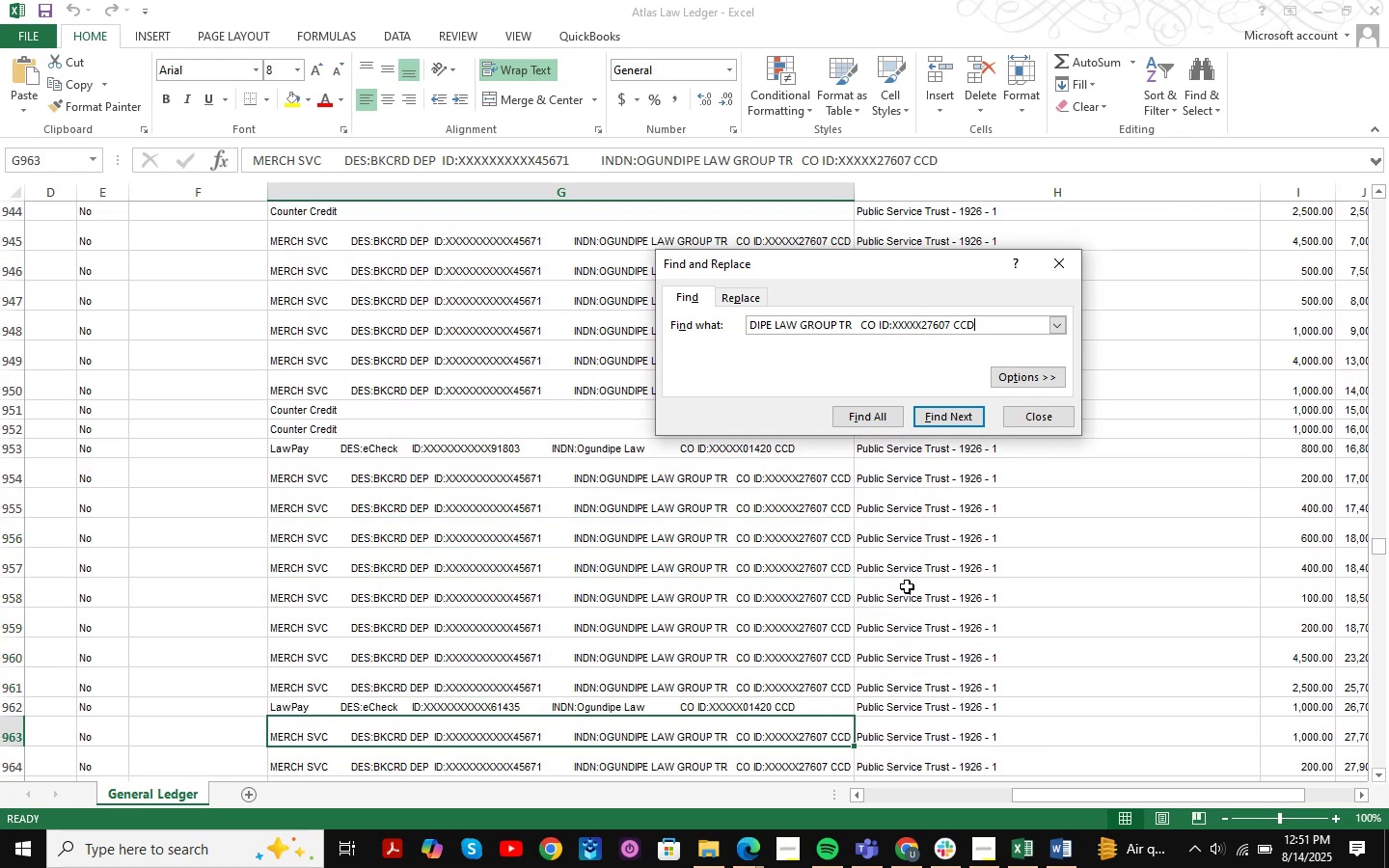 
key(NumpadEnter)
 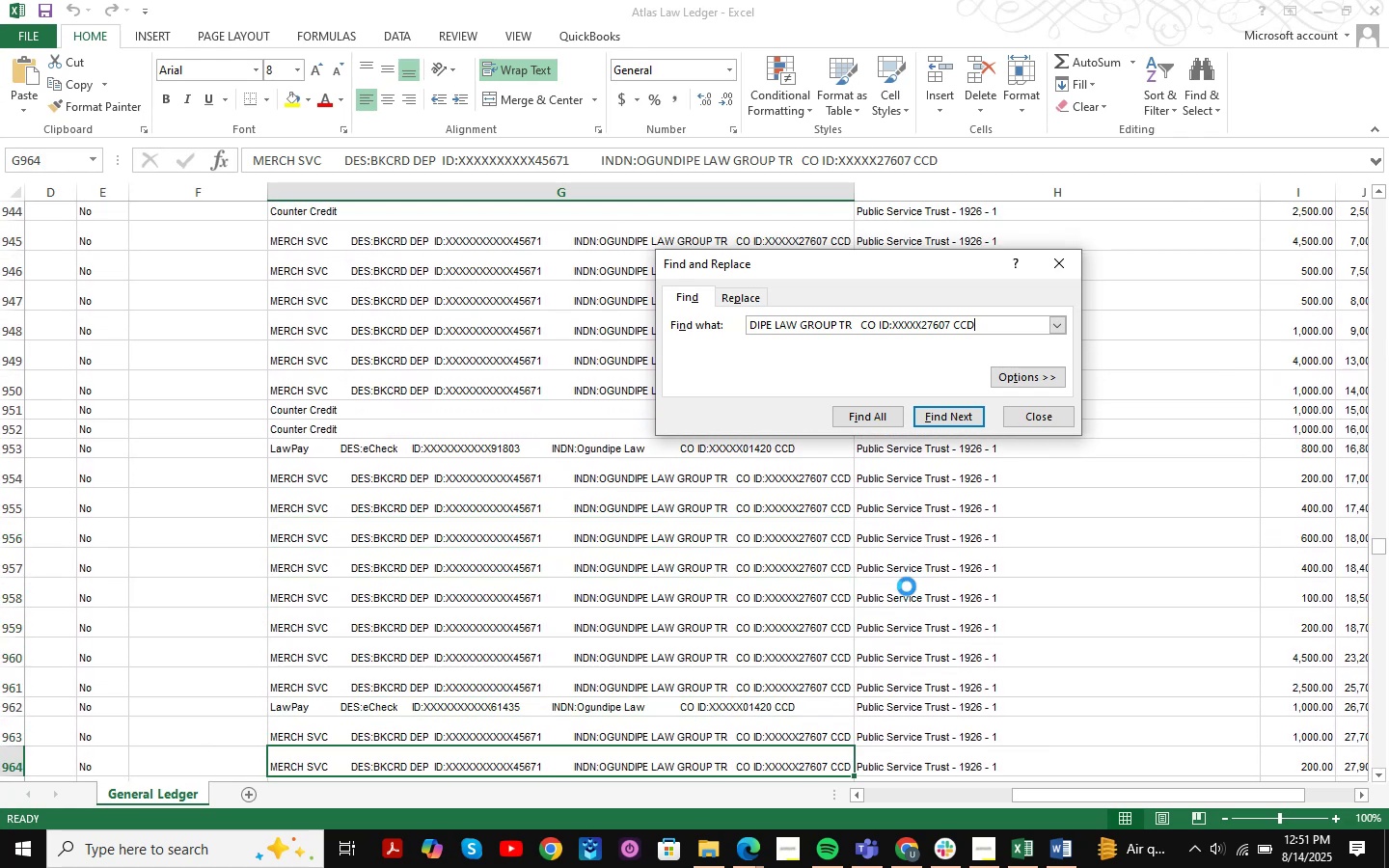 
key(NumpadEnter)
 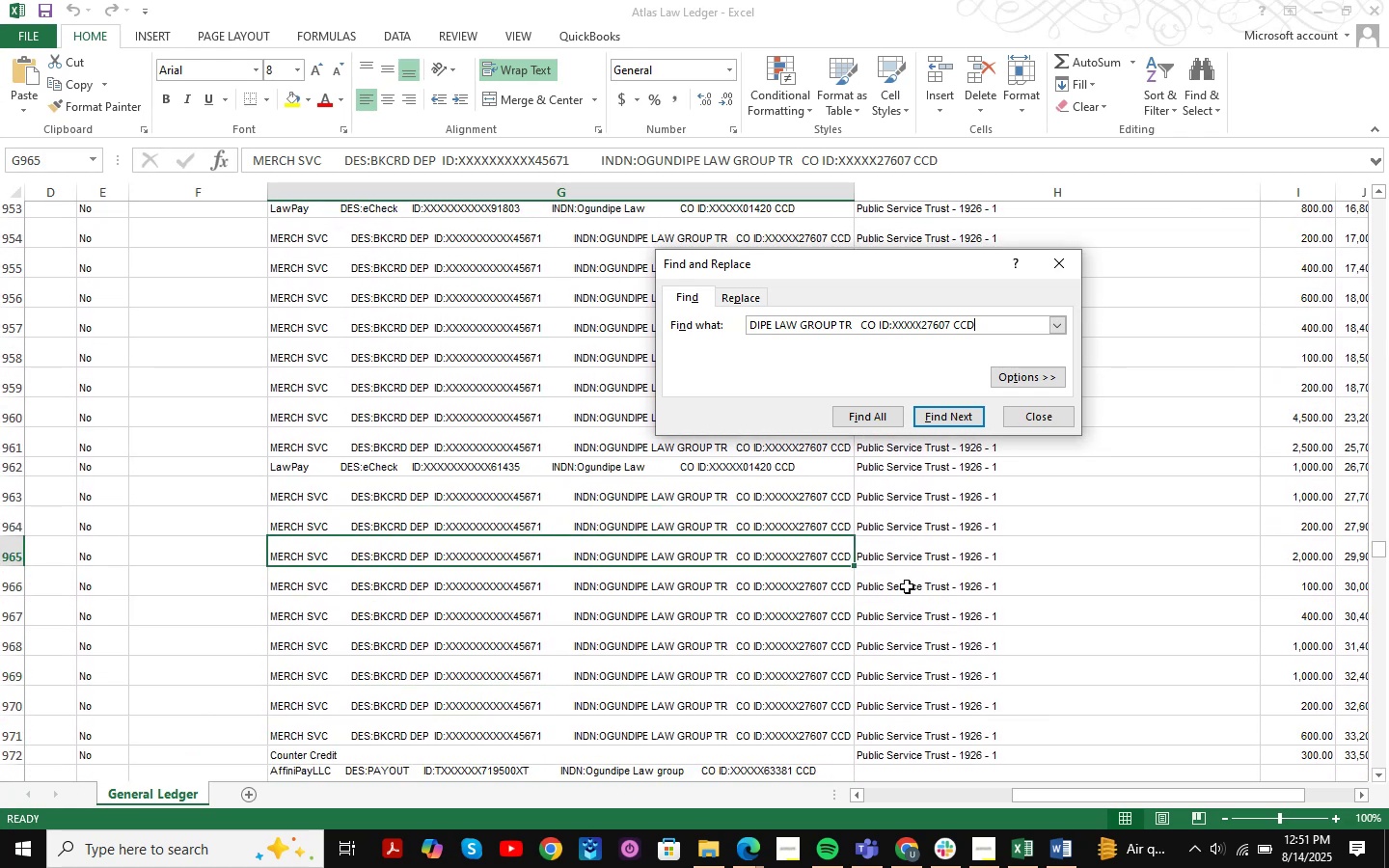 
key(NumpadEnter)
 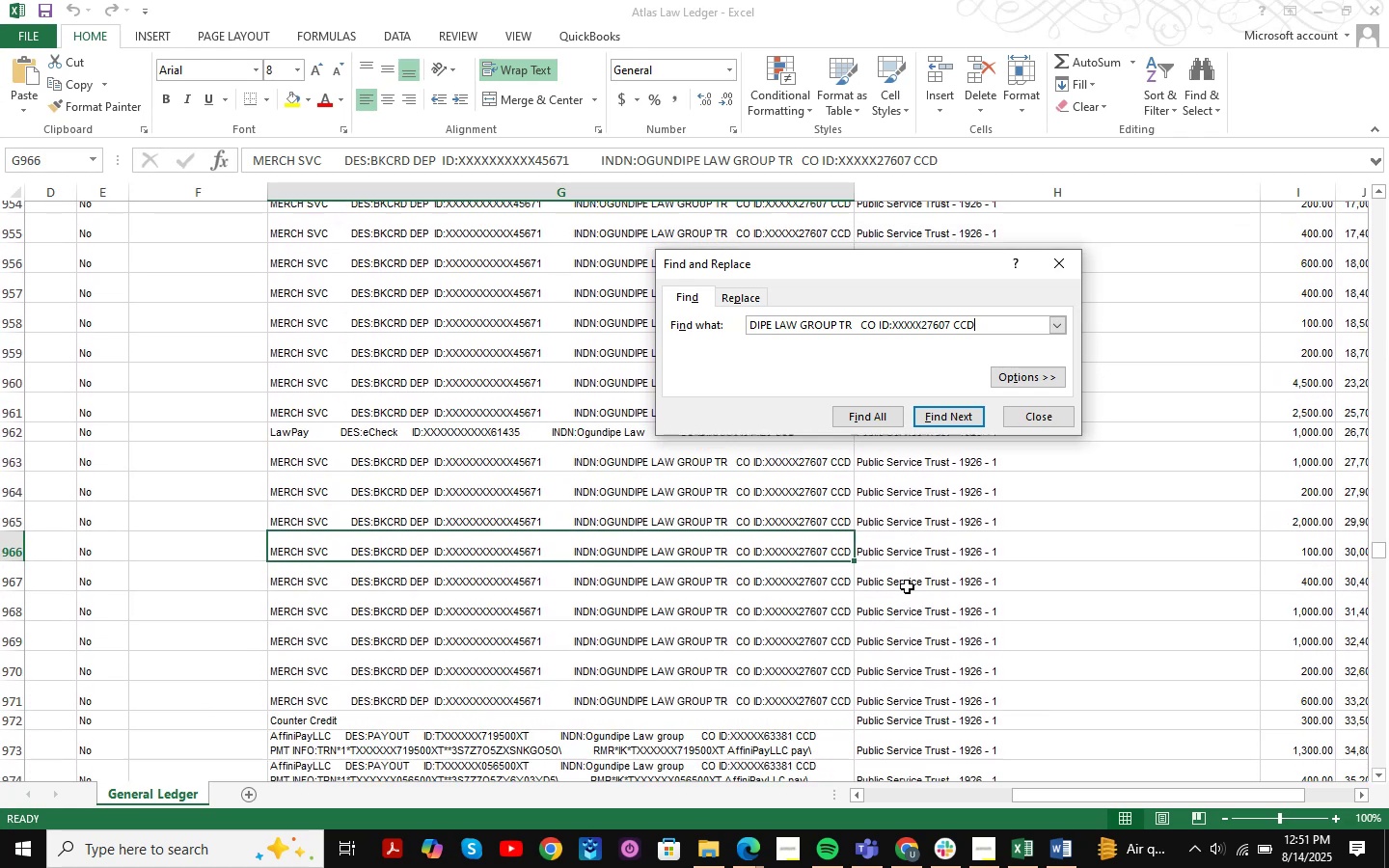 
key(NumpadEnter)
 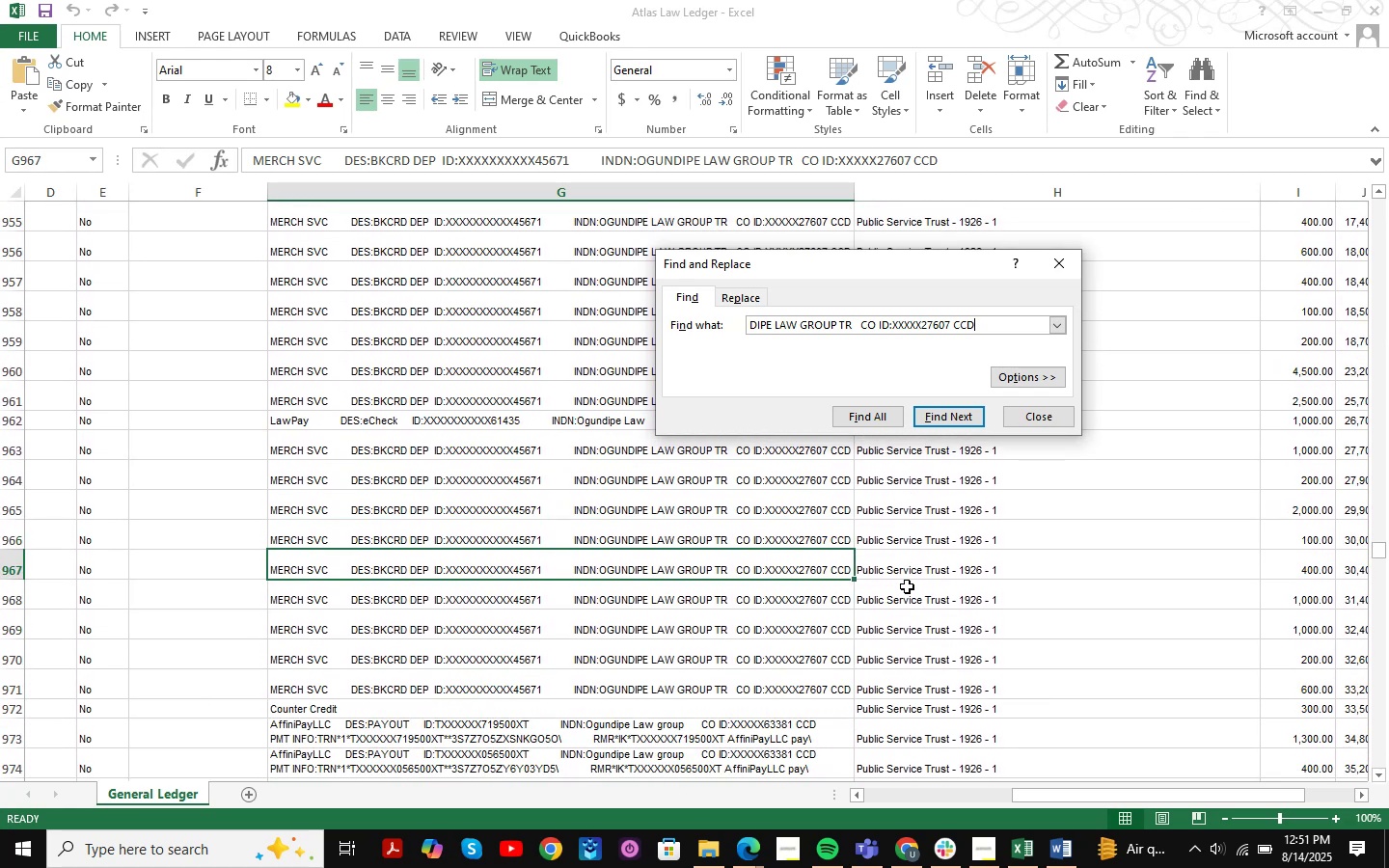 
key(NumpadEnter)
 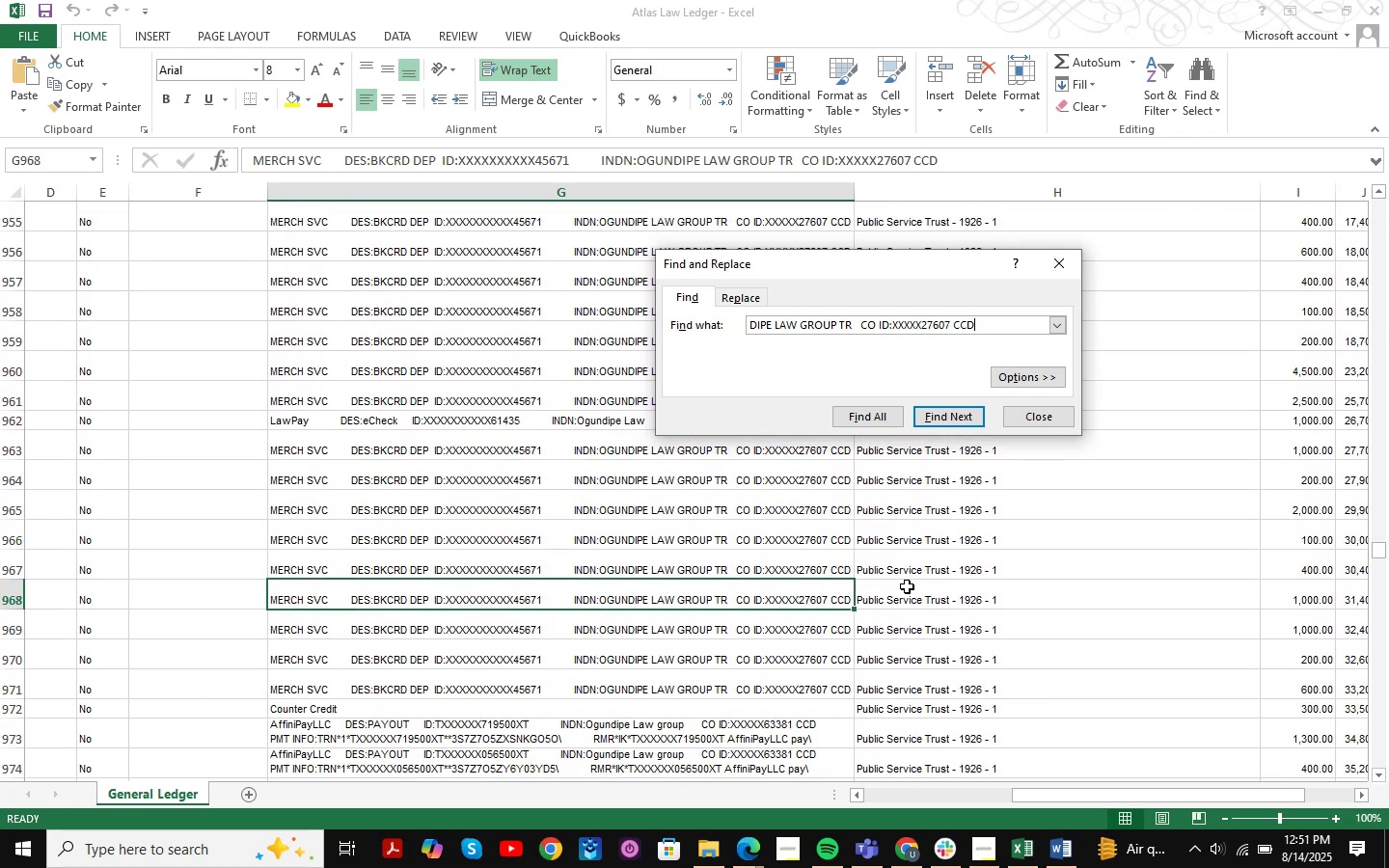 
key(NumpadEnter)
 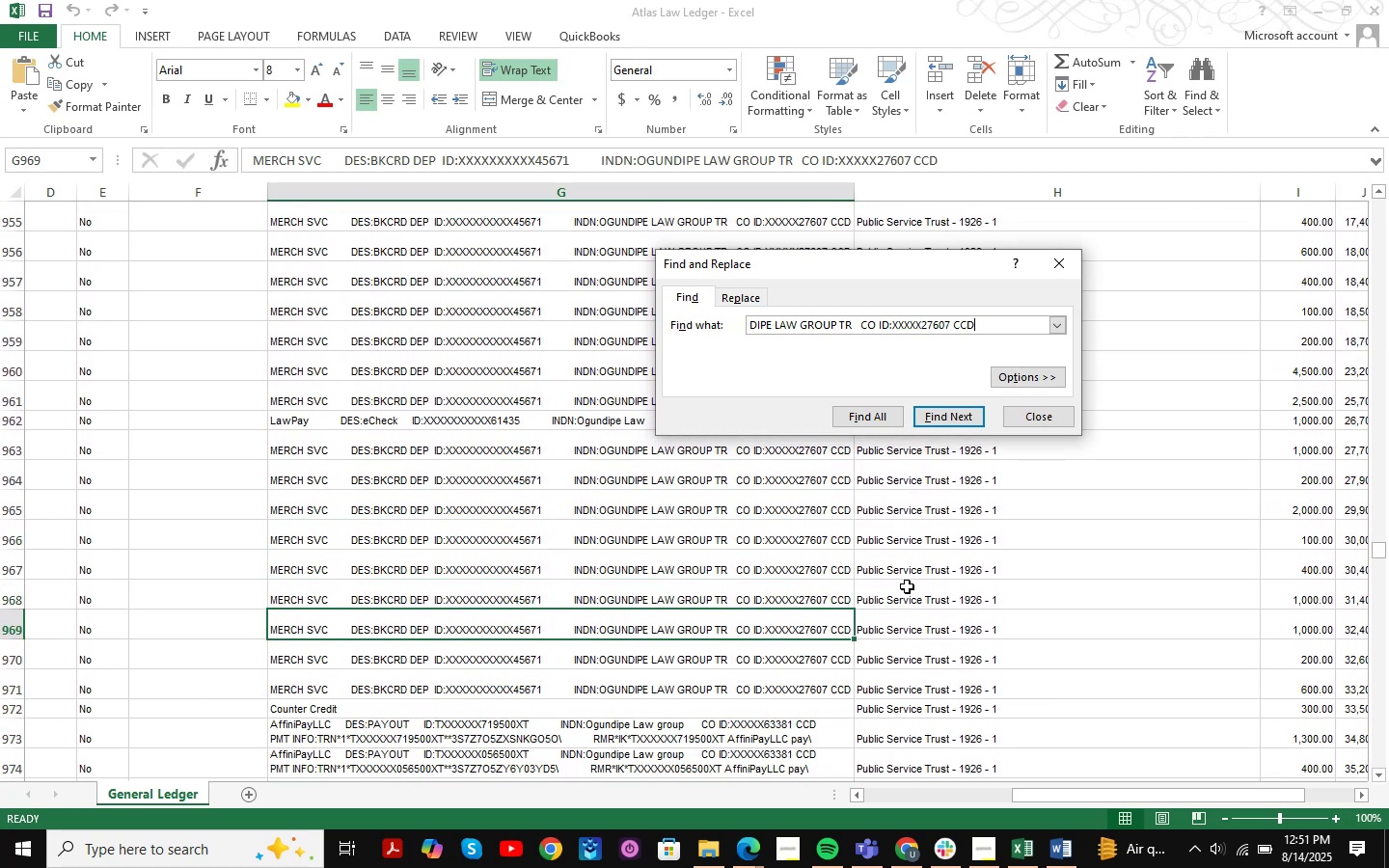 
key(NumpadEnter)
 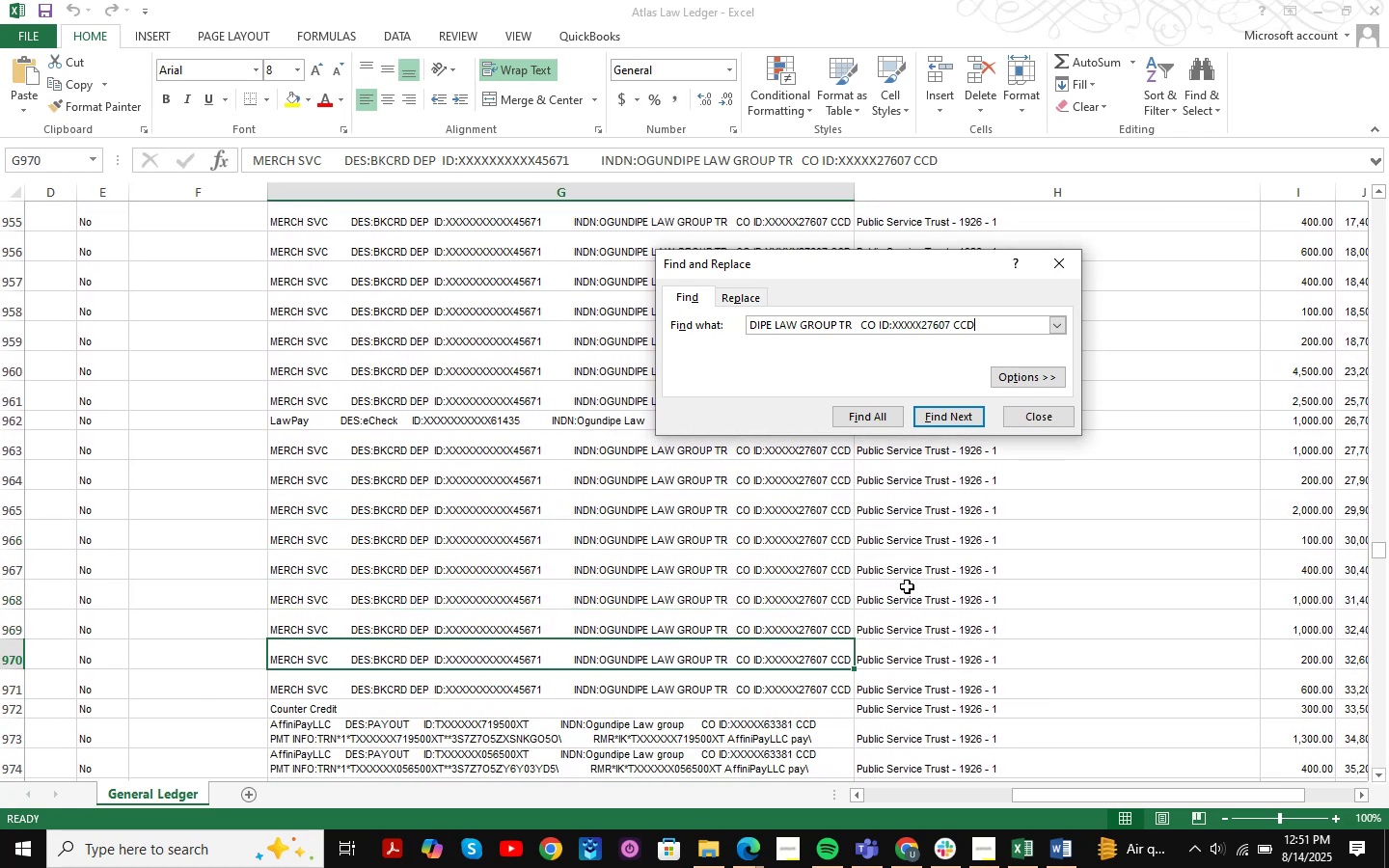 
key(NumpadEnter)
 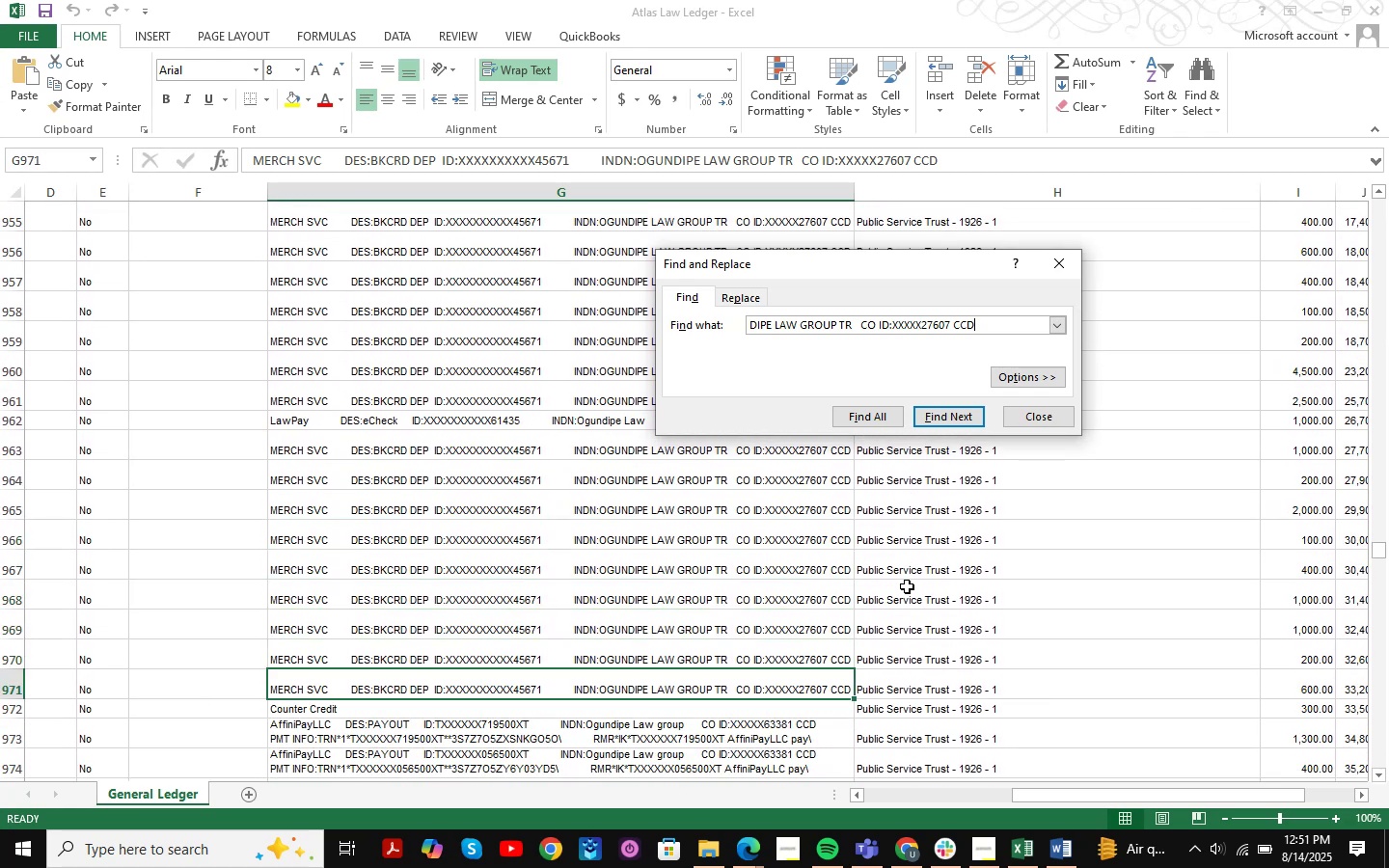 
key(NumpadEnter)
 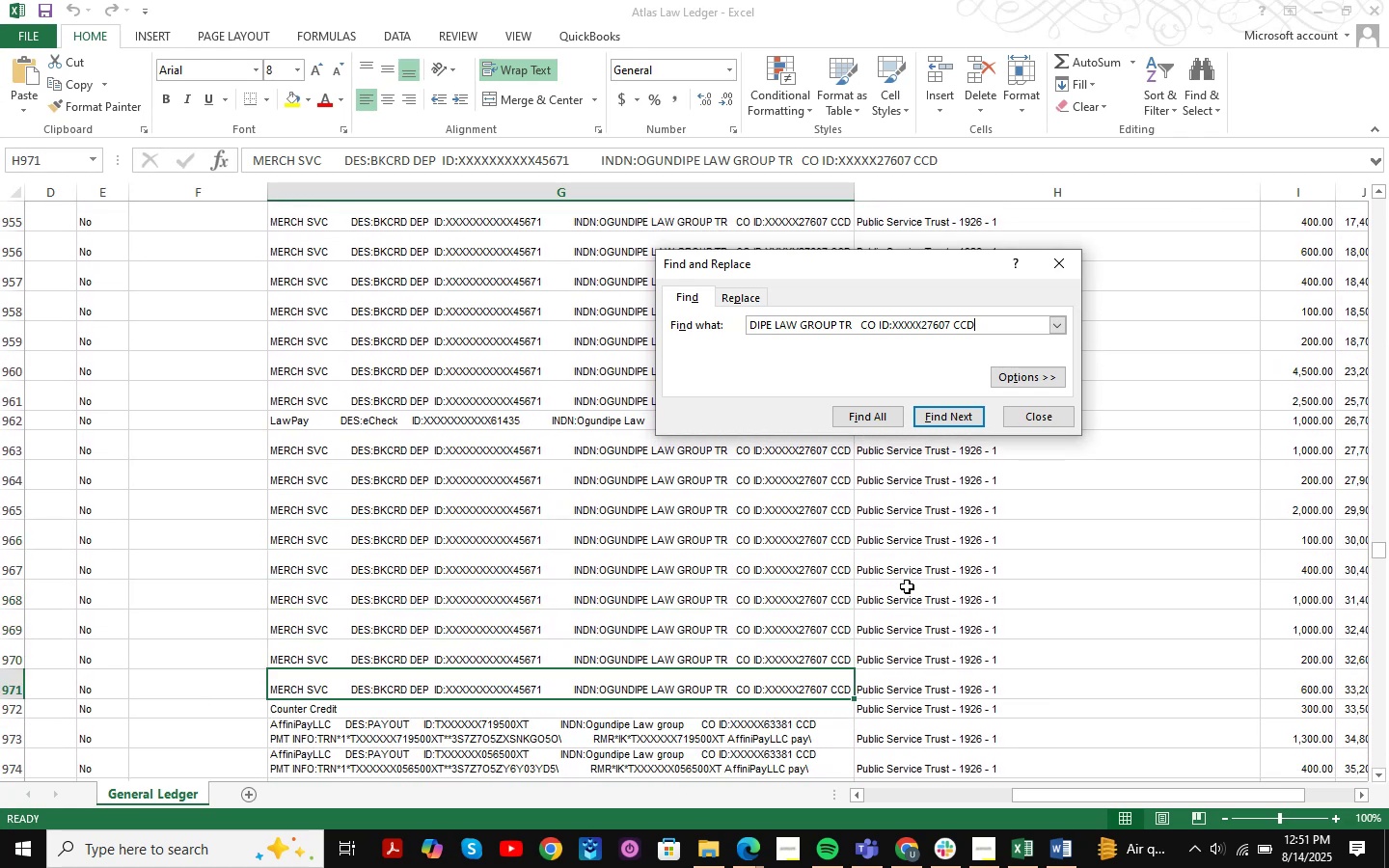 
key(NumpadEnter)
 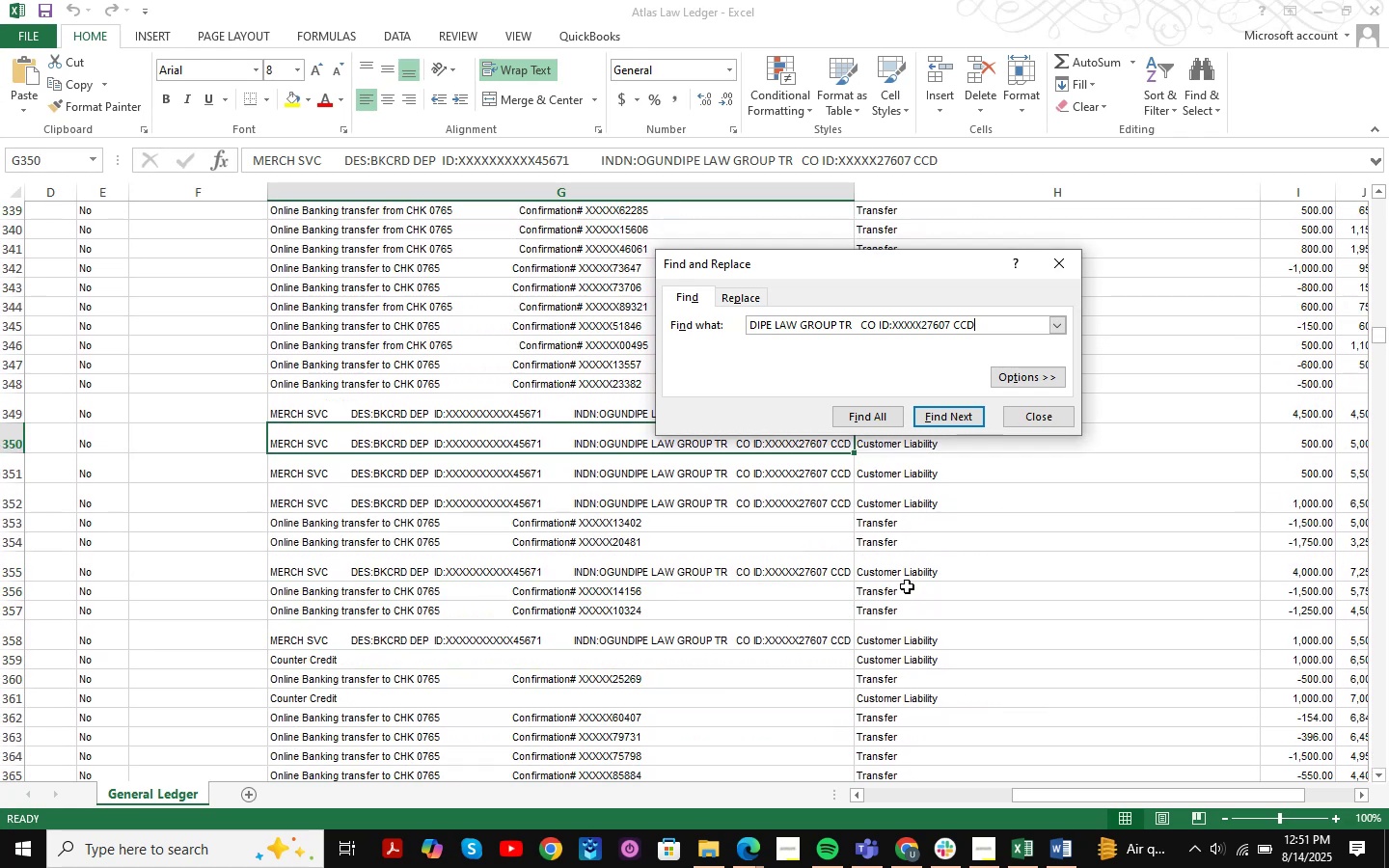 
key(NumpadEnter)
 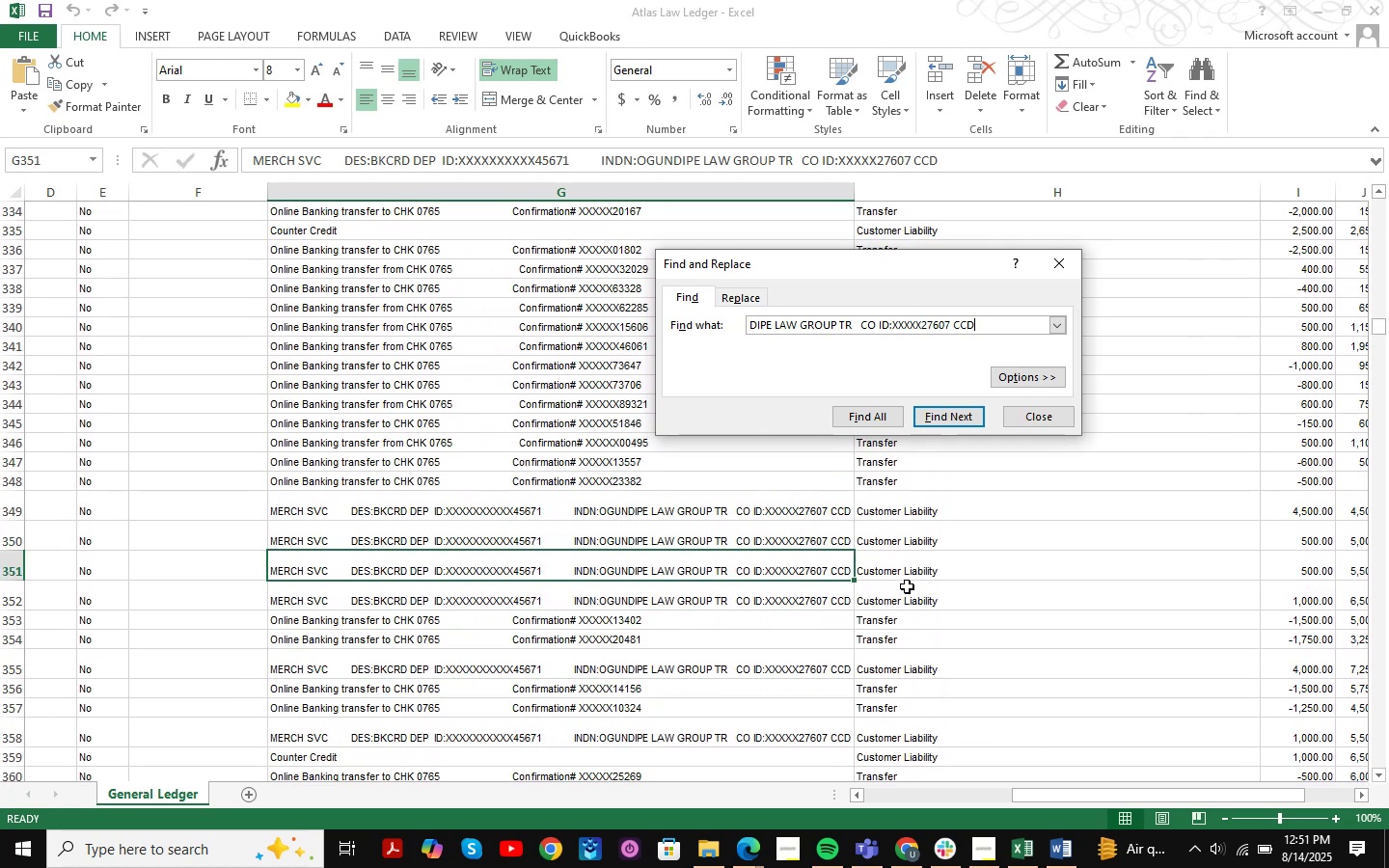 
key(NumpadEnter)
 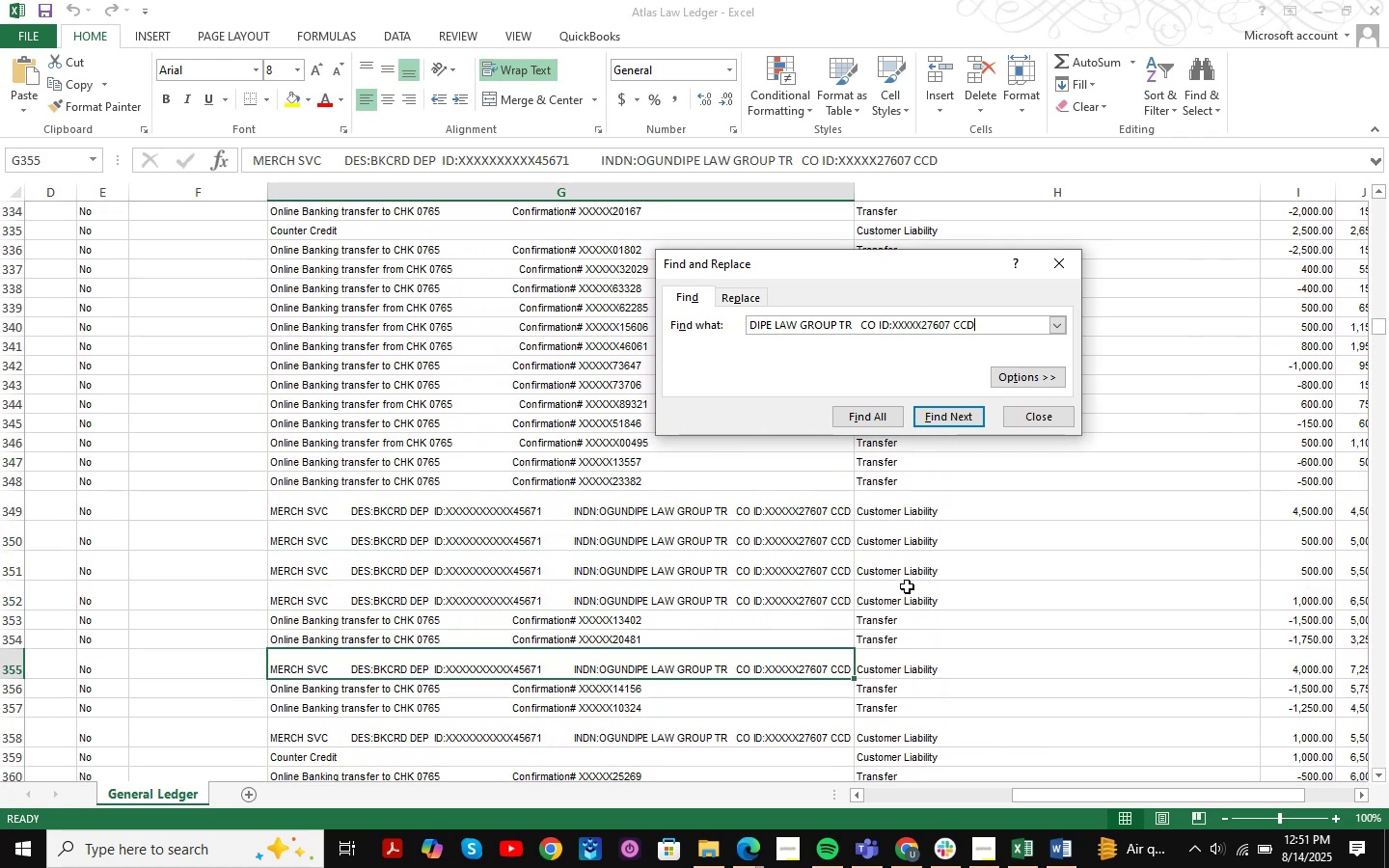 
key(NumpadEnter)
 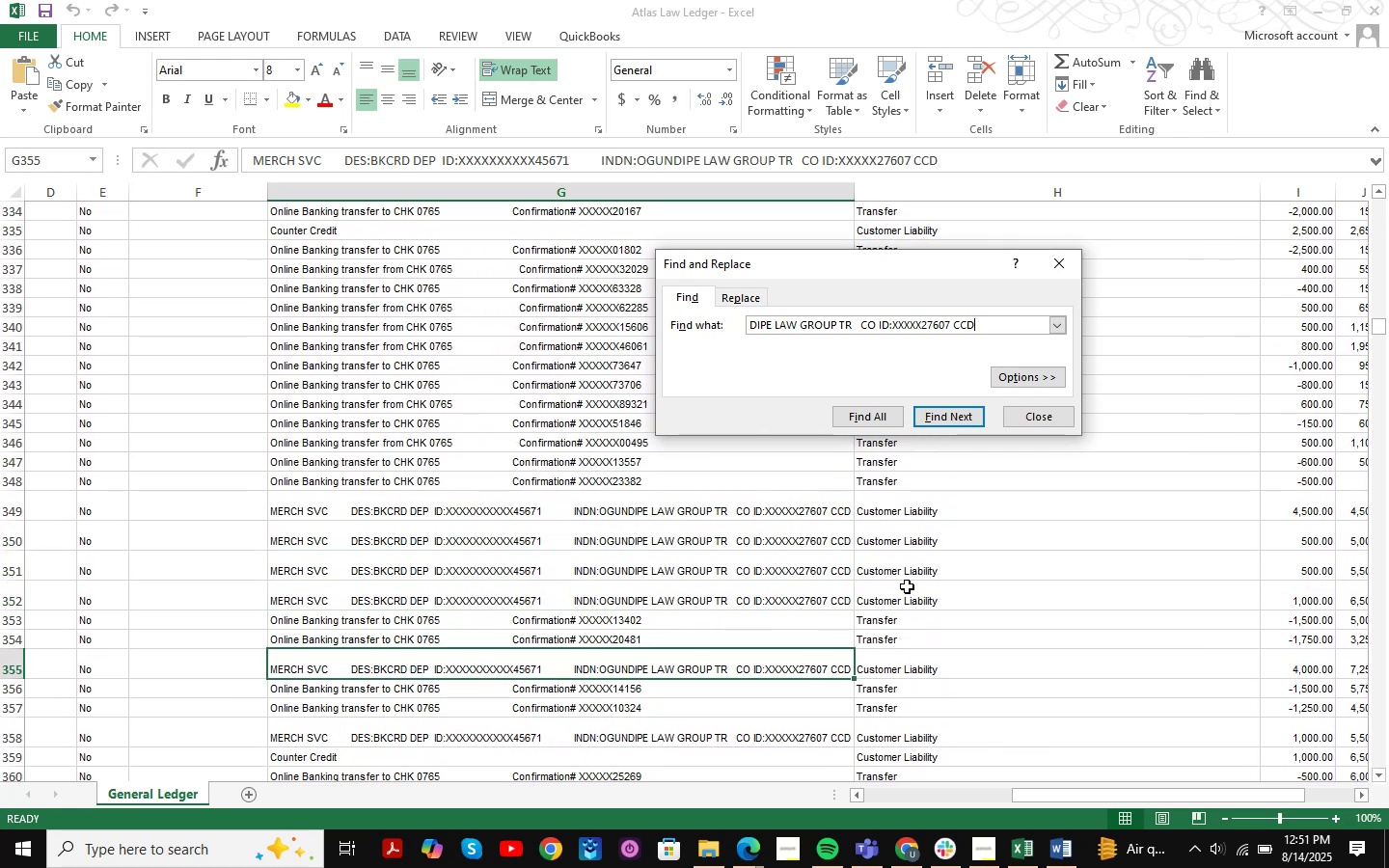 
key(NumpadEnter)
 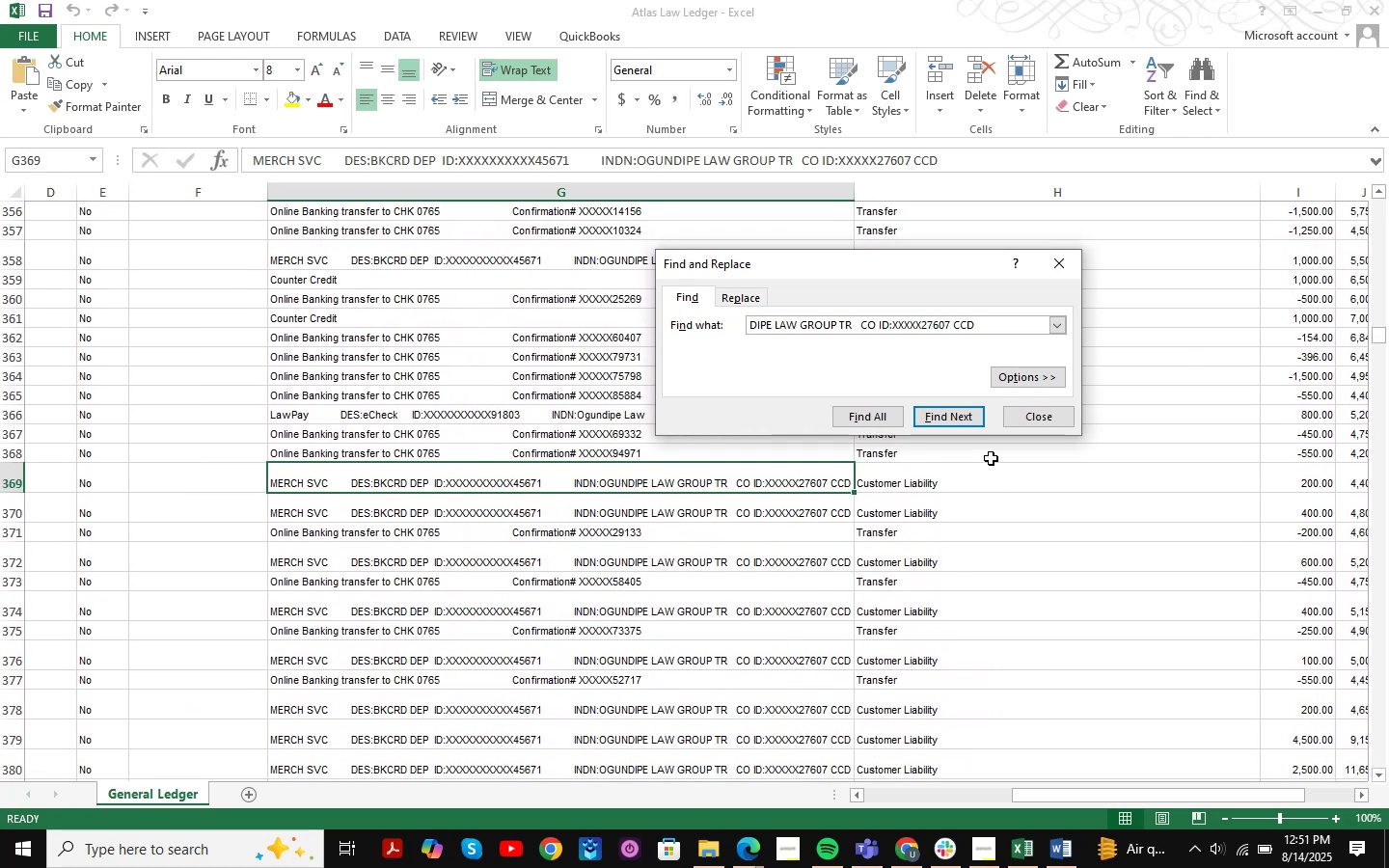 
left_click([1031, 418])
 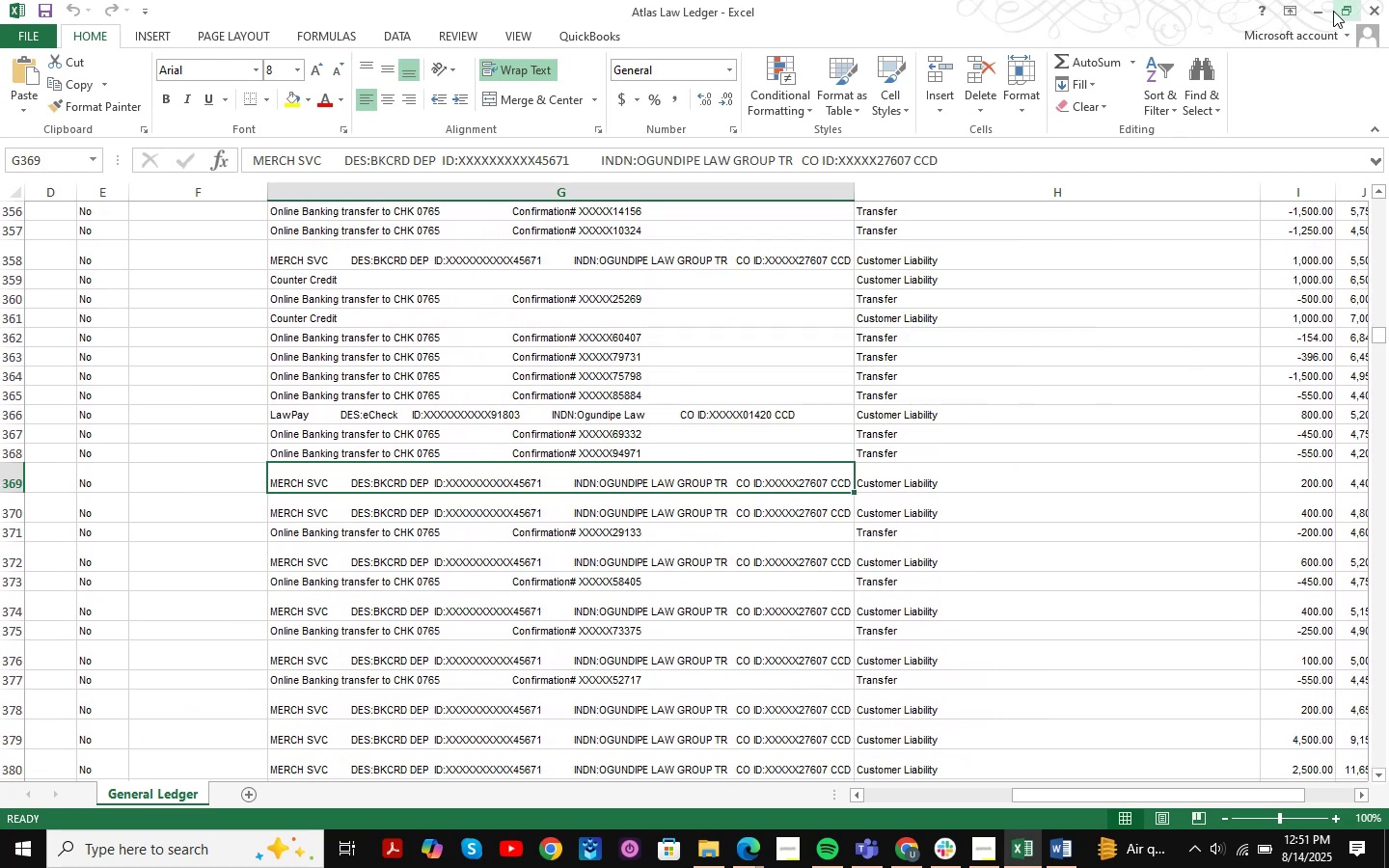 
left_click([1305, 6])
 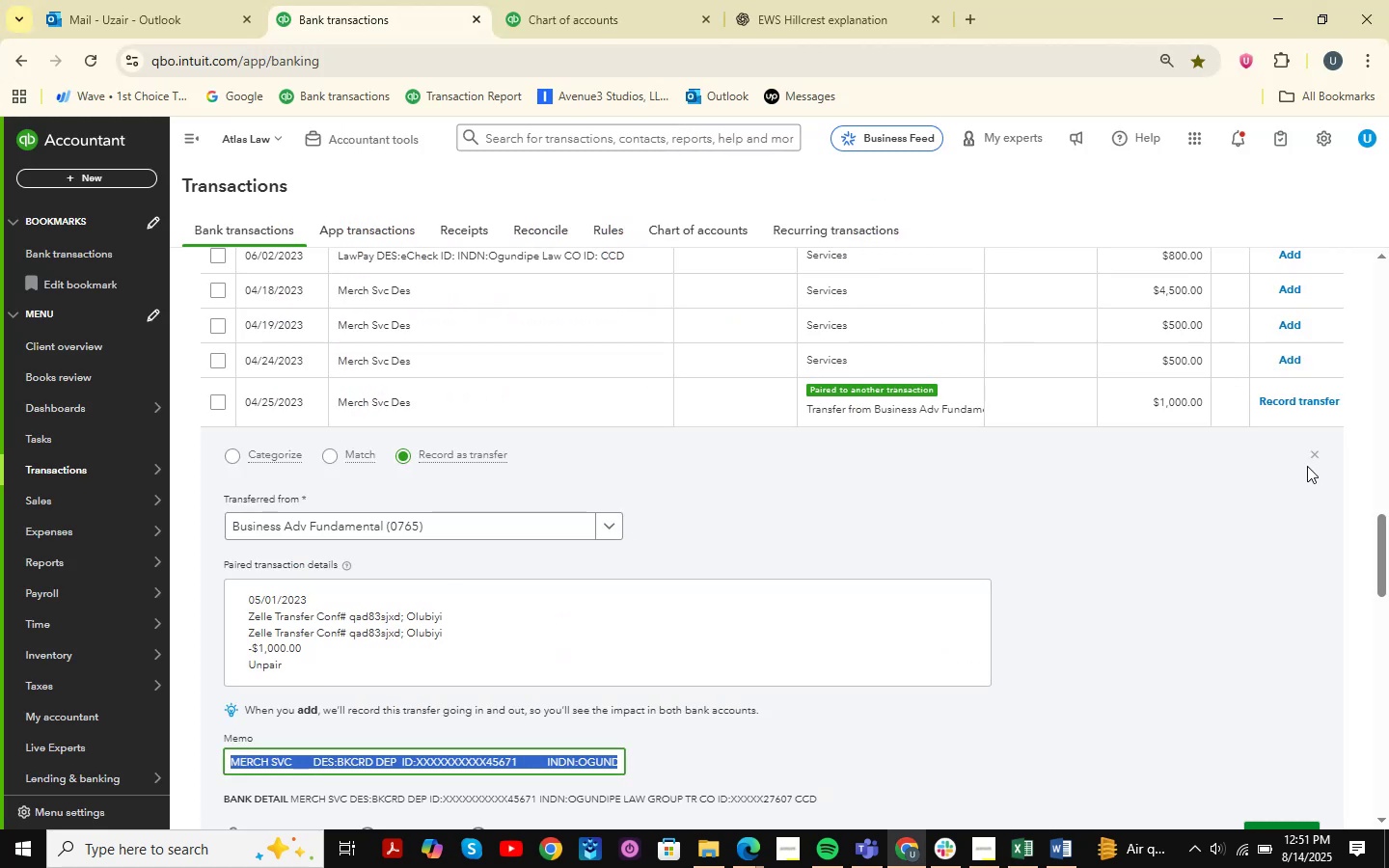 
left_click([1314, 455])
 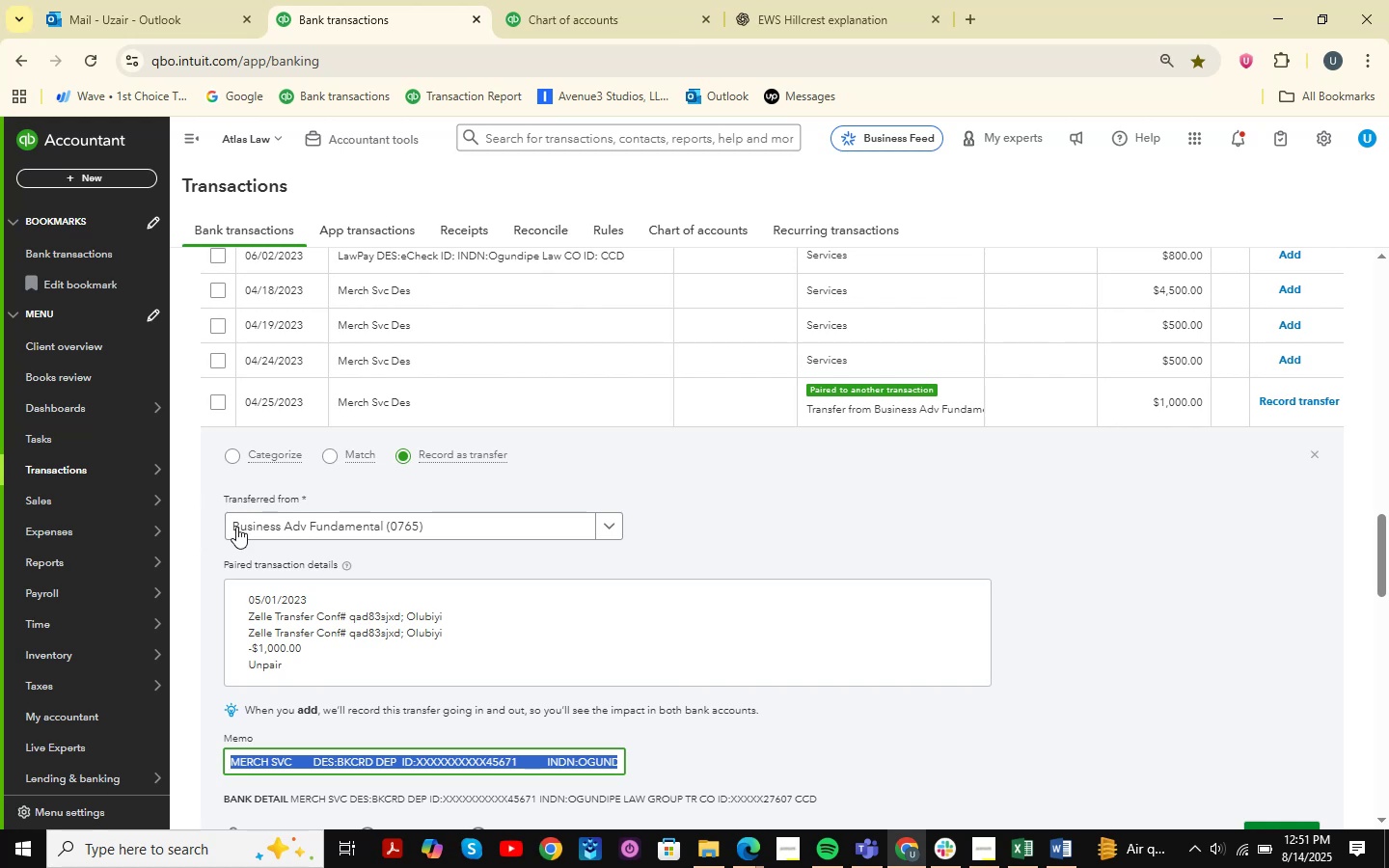 
scroll: coordinate [236, 527], scroll_direction: up, amount: 1.0
 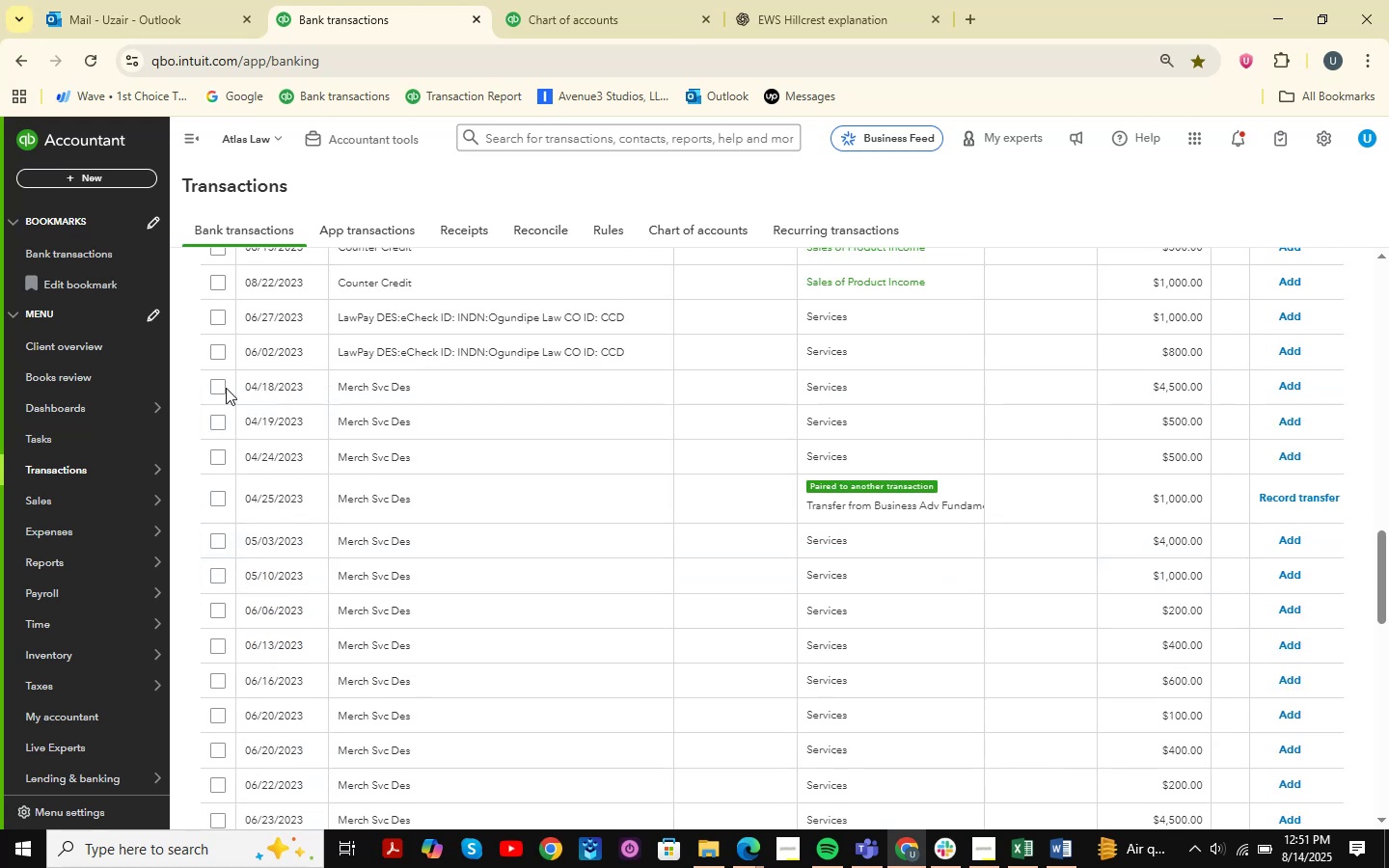 
left_click([223, 387])
 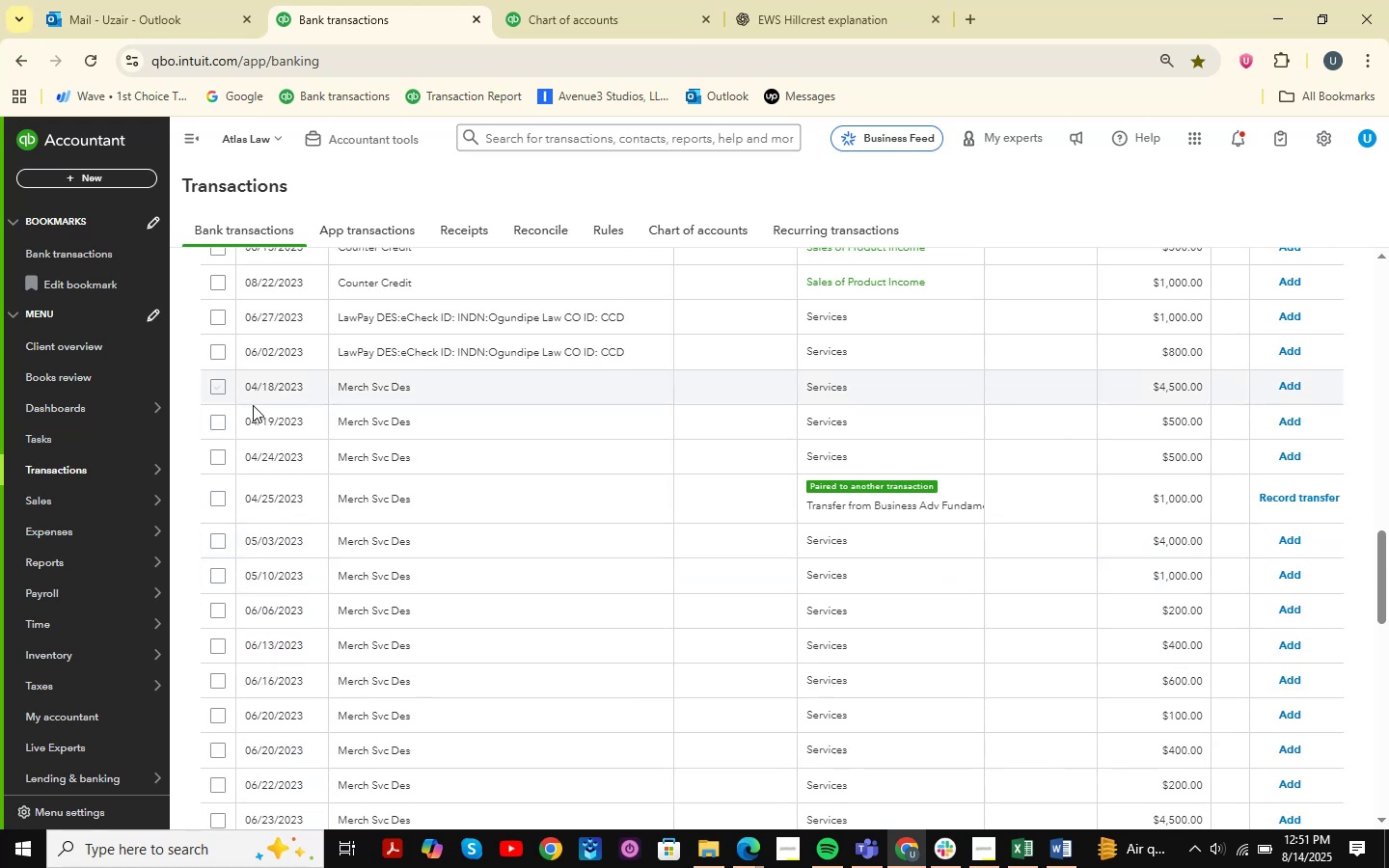 
scroll: coordinate [264, 475], scroll_direction: down, amount: 7.0
 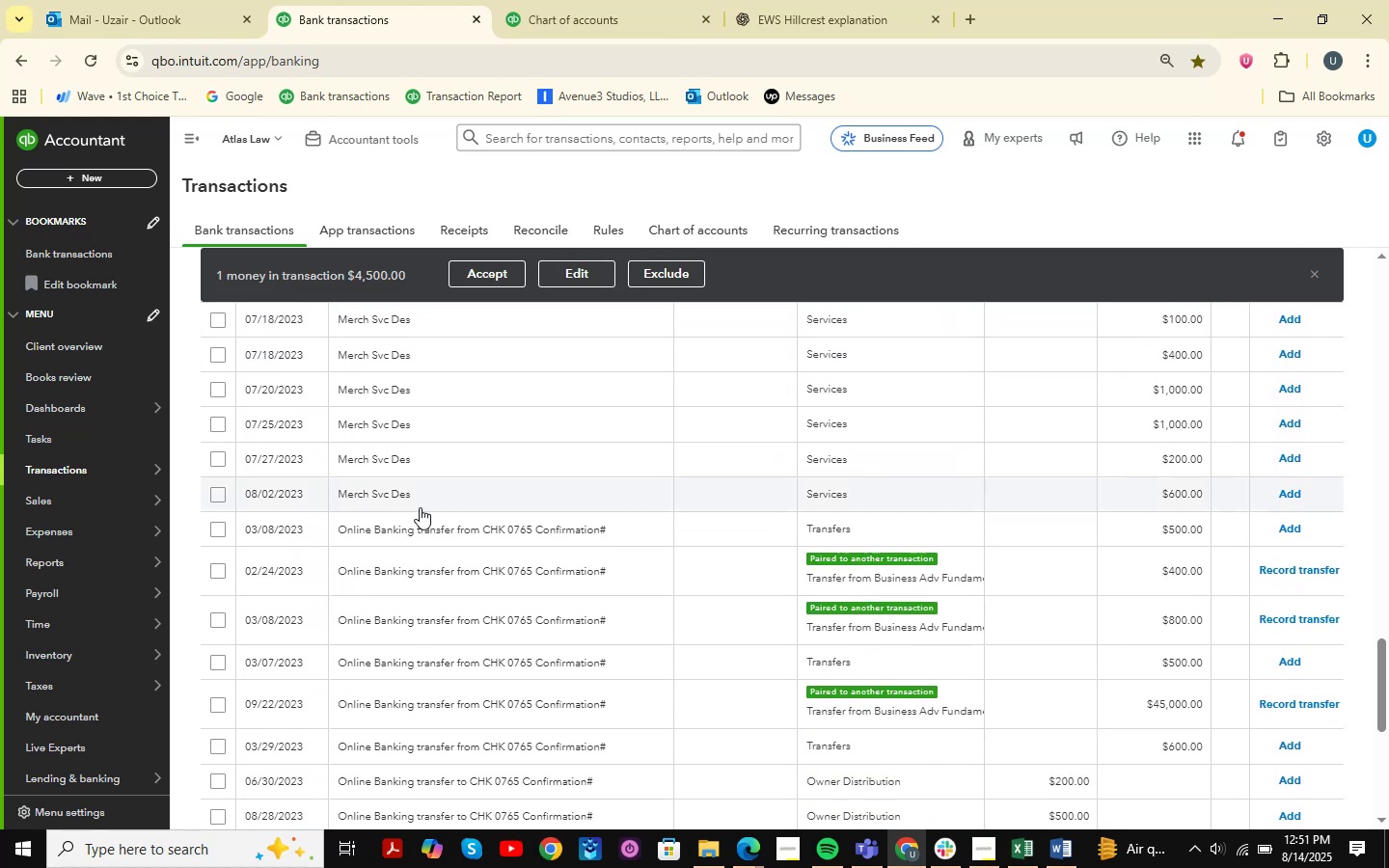 
hold_key(key=ShiftLeft, duration=0.61)
left_click([218, 498])
 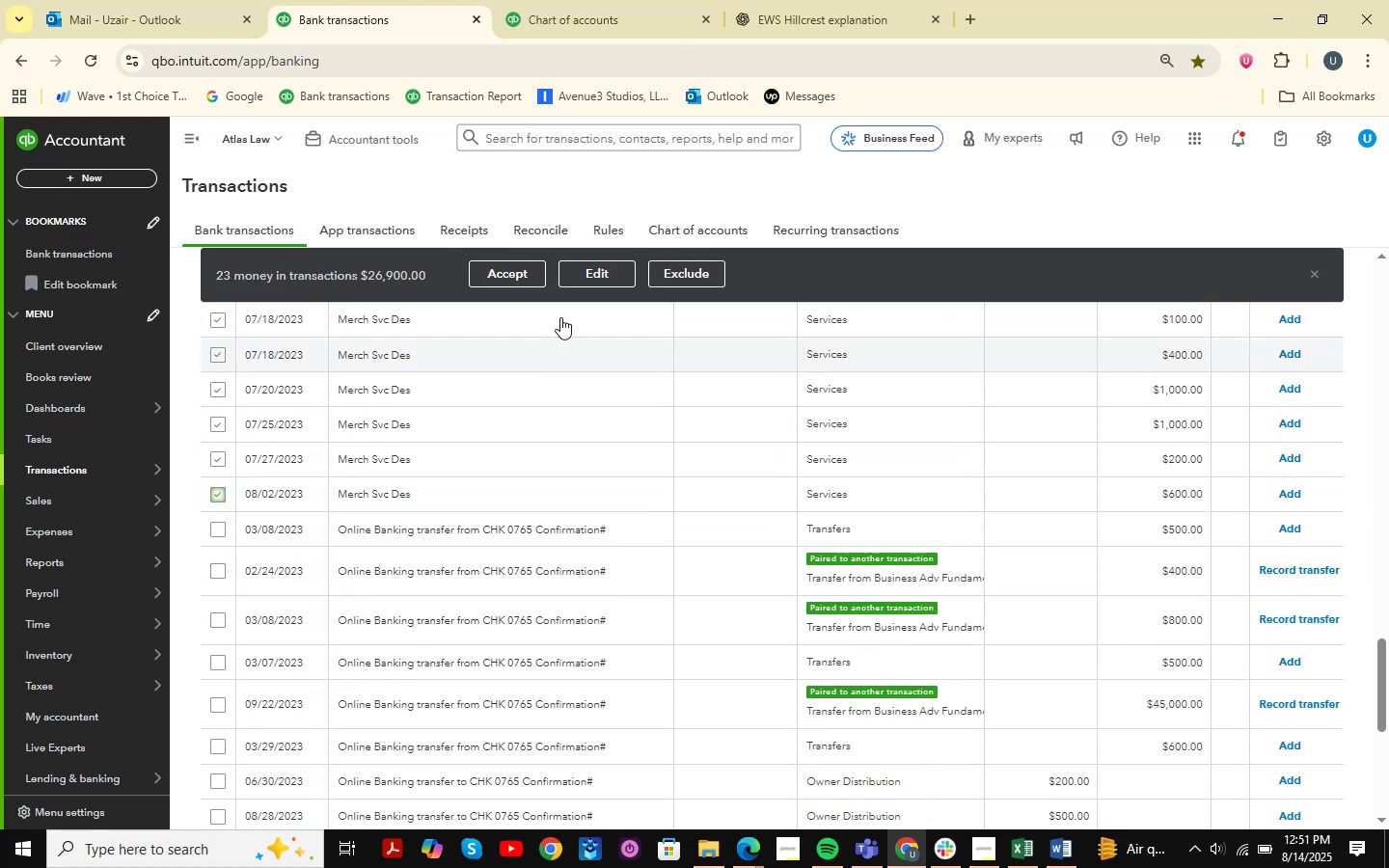 
left_click([596, 266])
 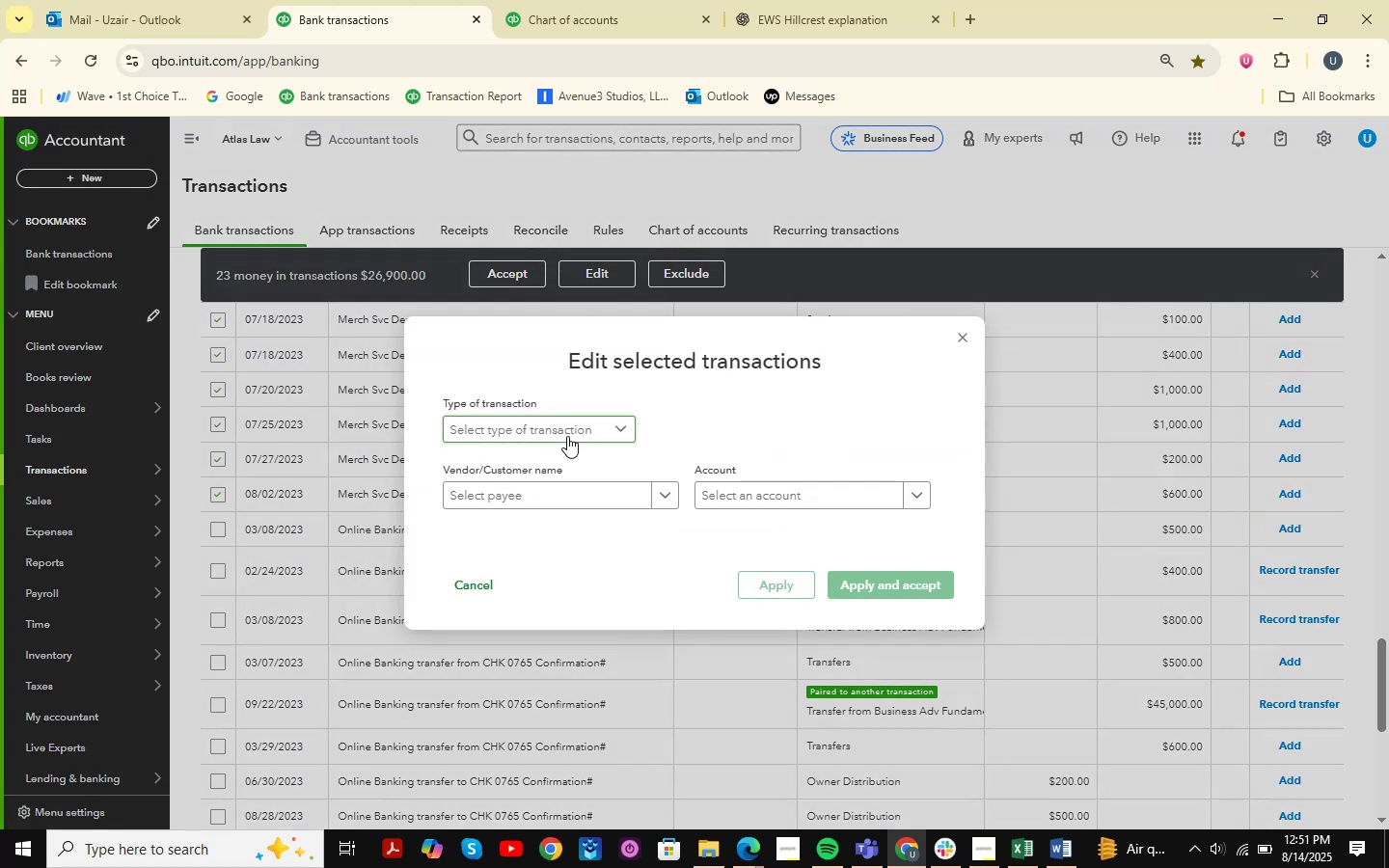 
double_click([491, 460])
 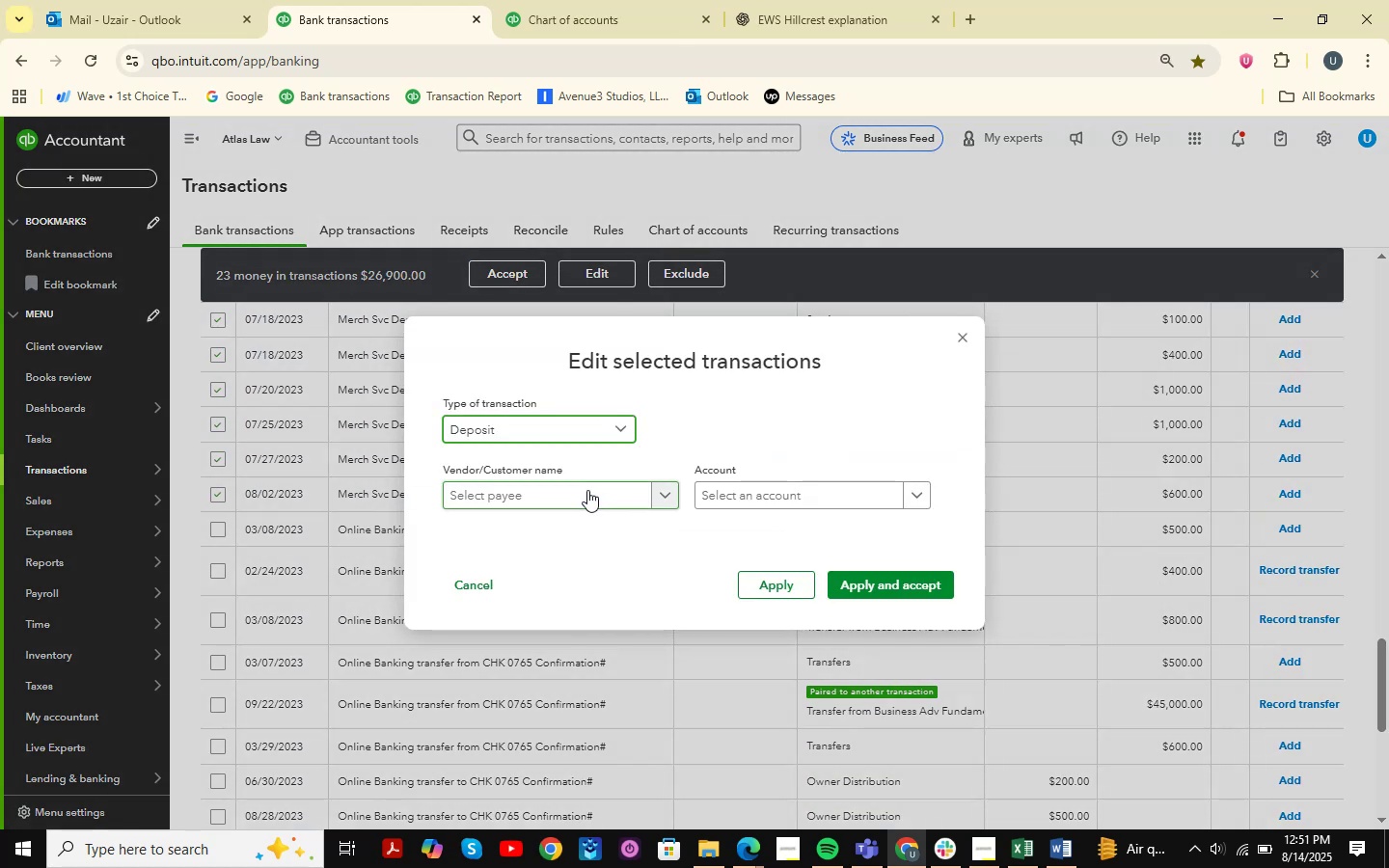 
triple_click([541, 495])
 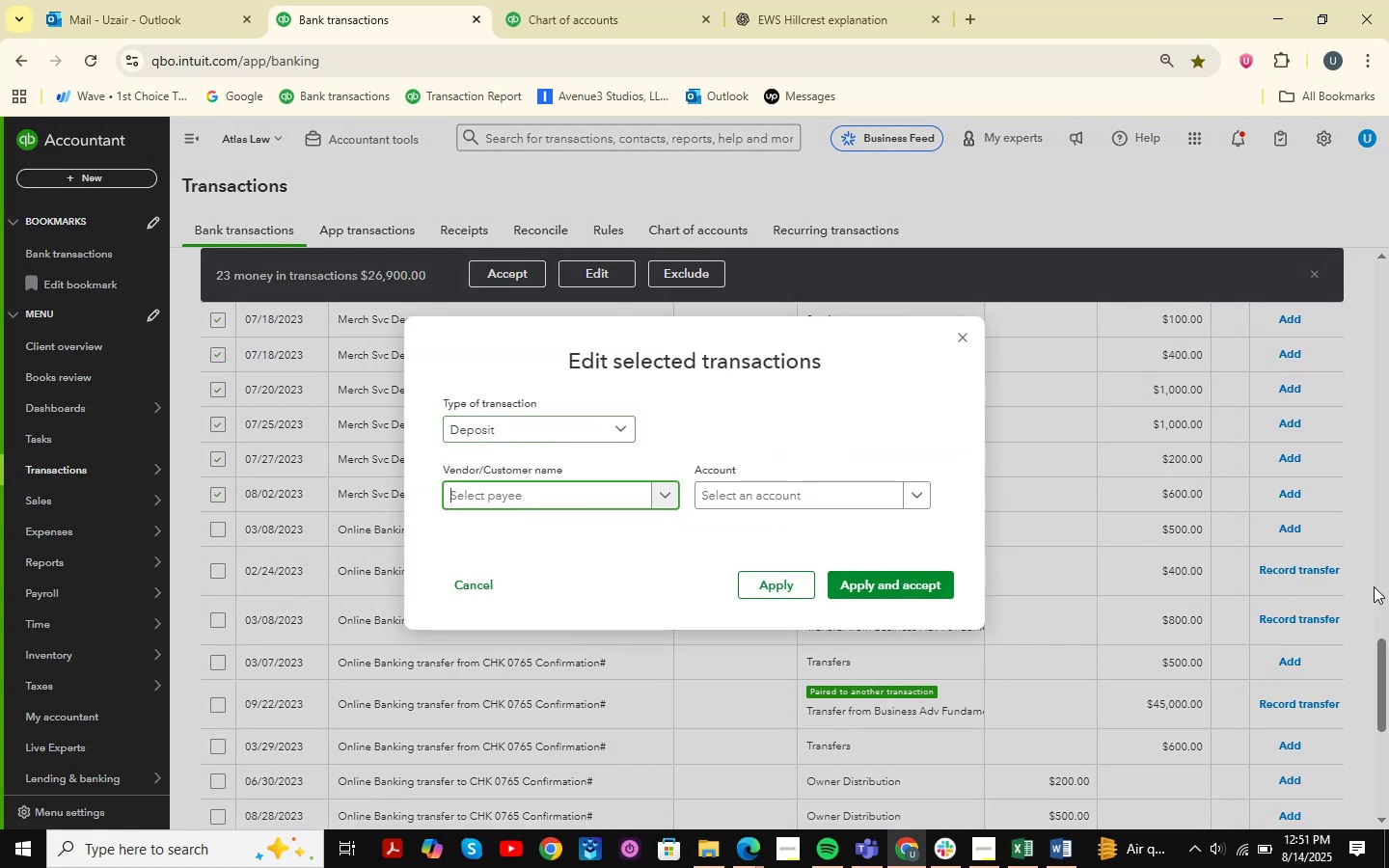 
type(Merch SV)
key(Backspace)
type(vcs )
 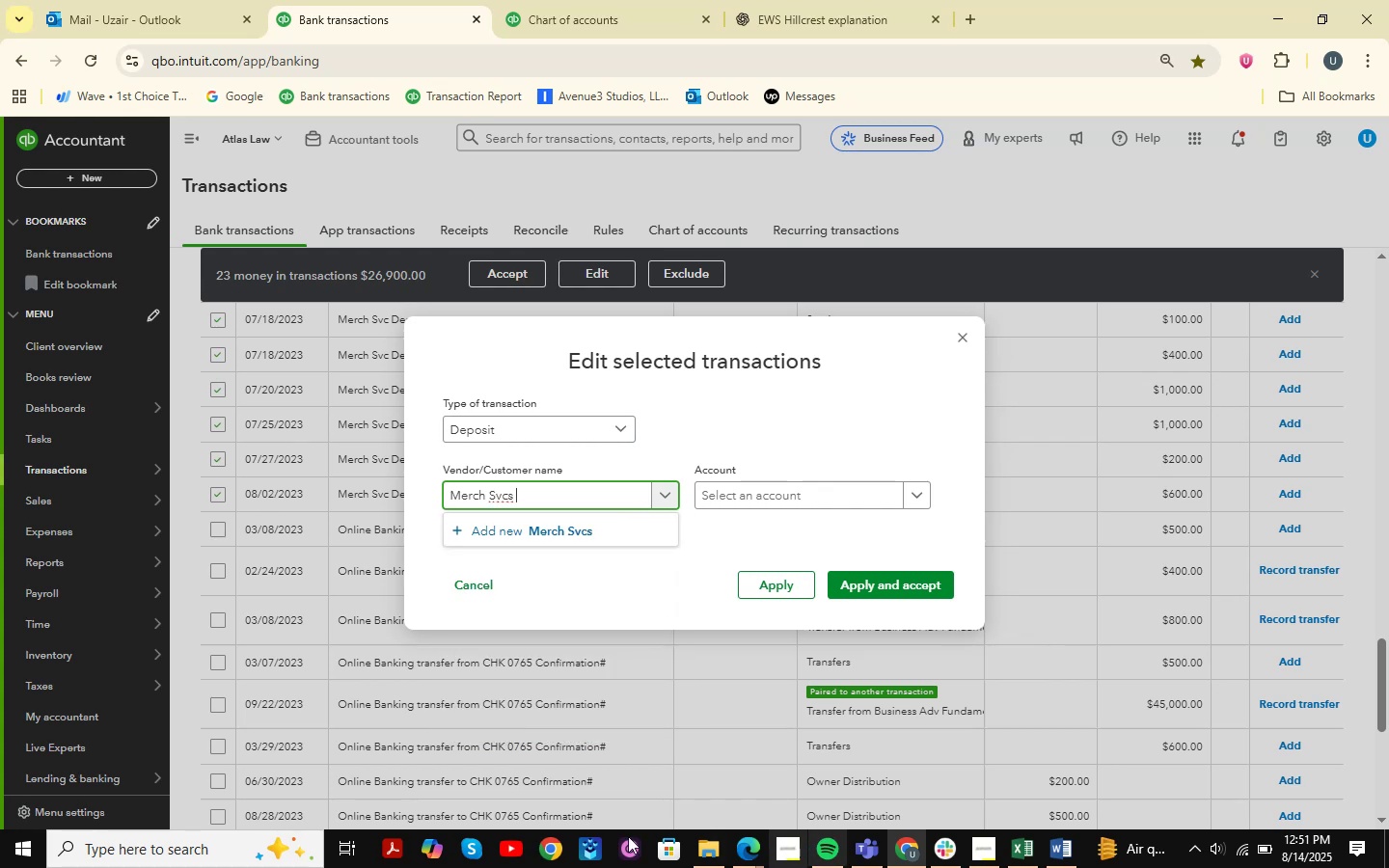 
left_click([608, 528])
 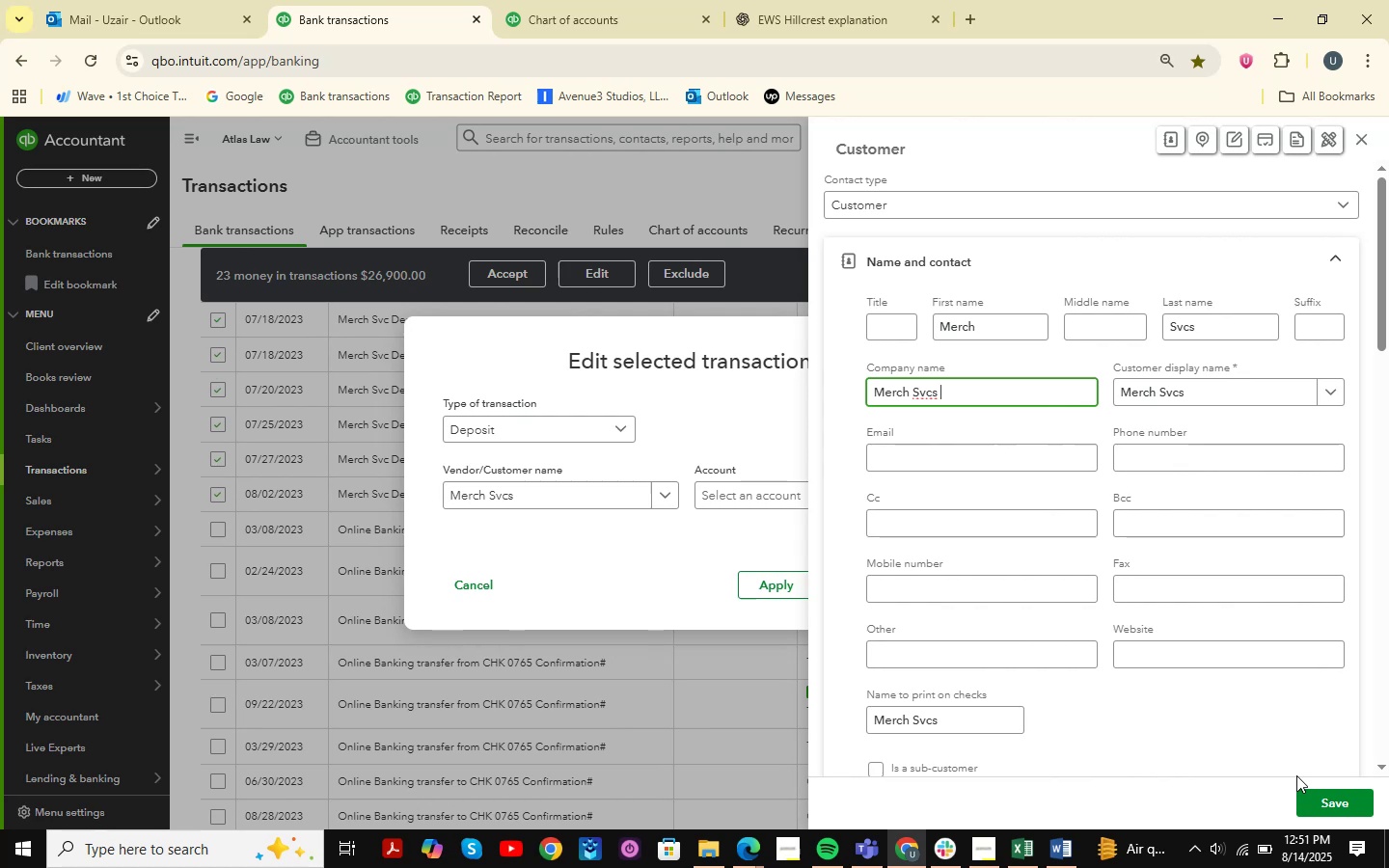 
left_click([1324, 795])
 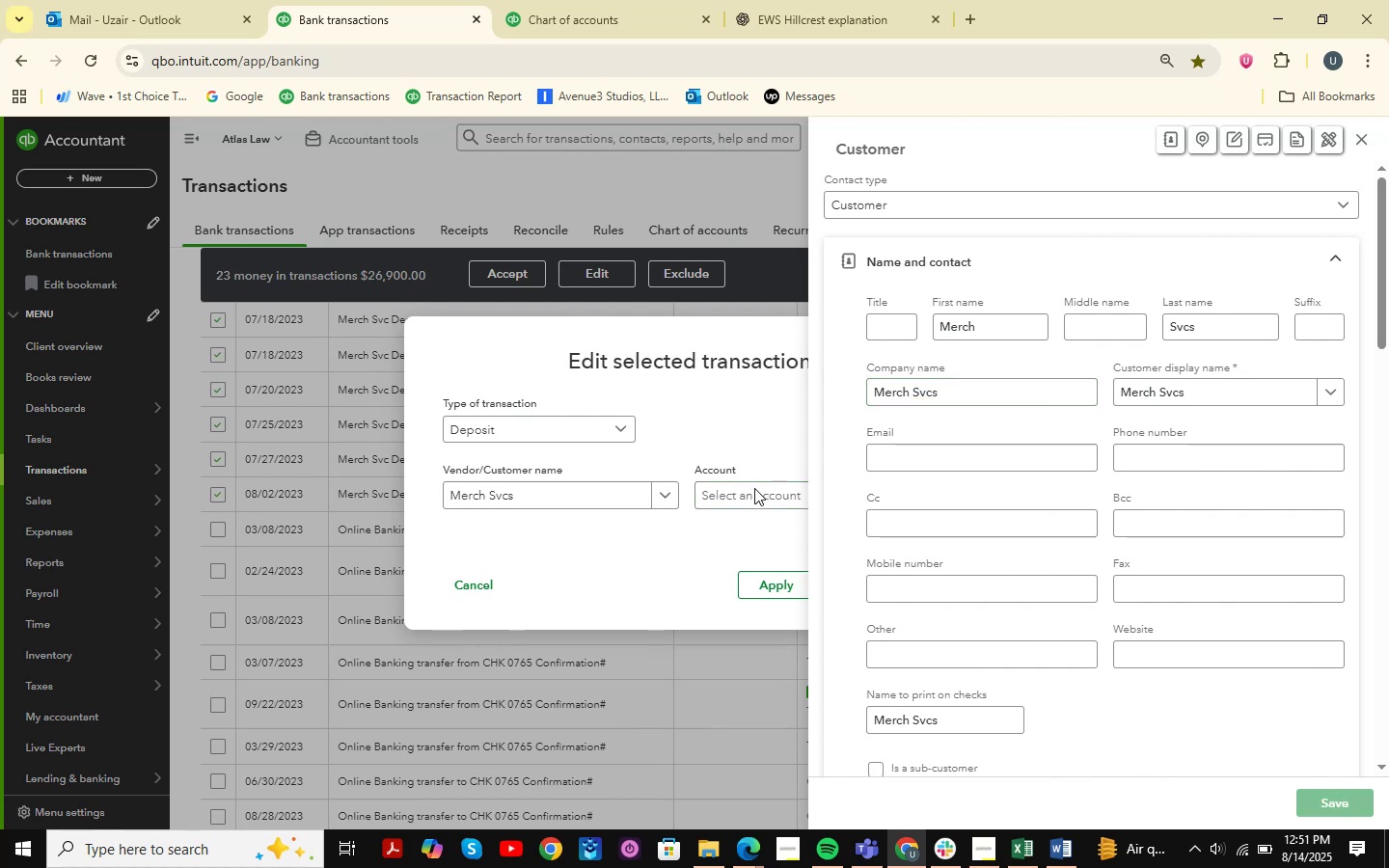 
left_click([754, 488])
 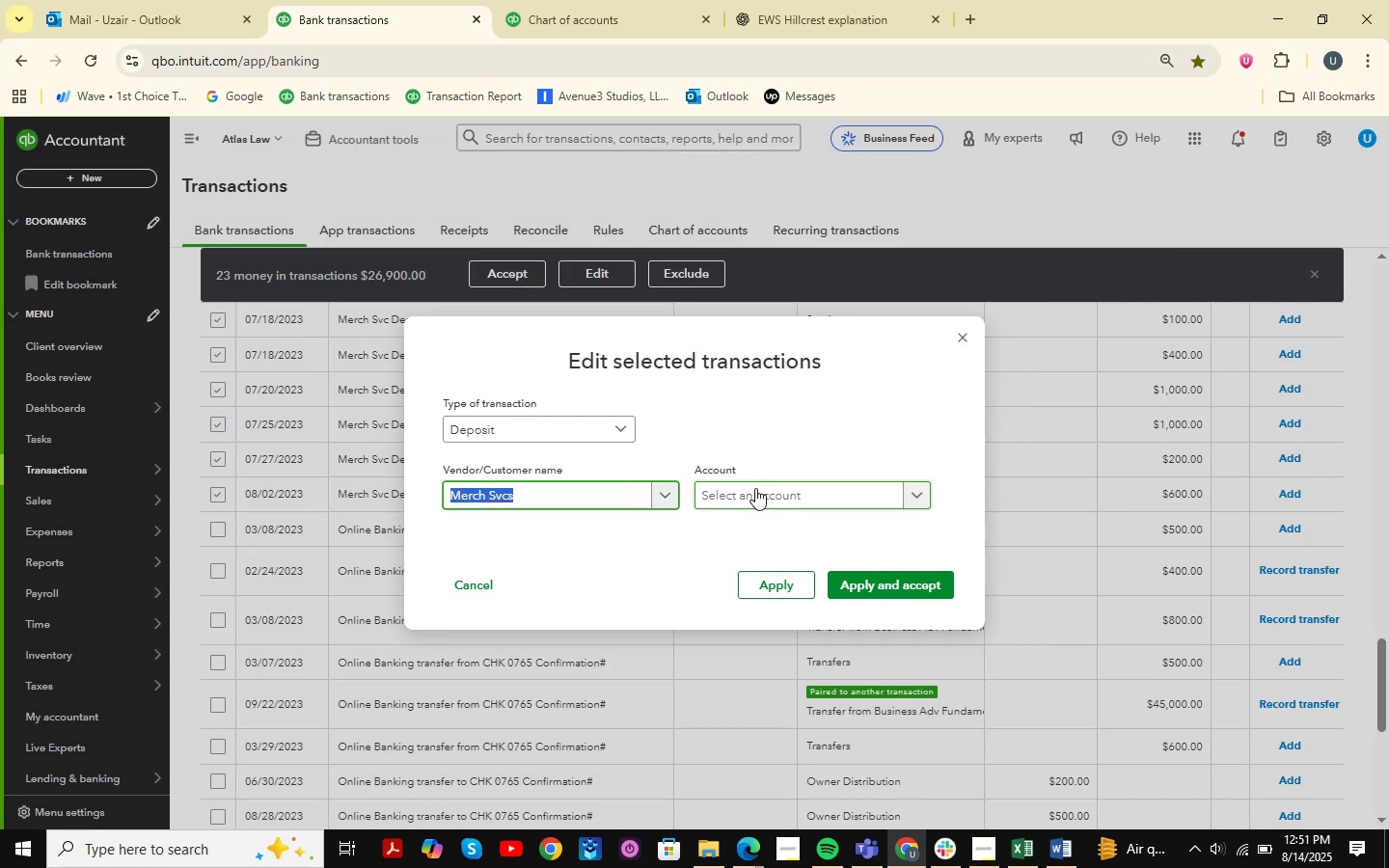 
left_click([755, 488])
 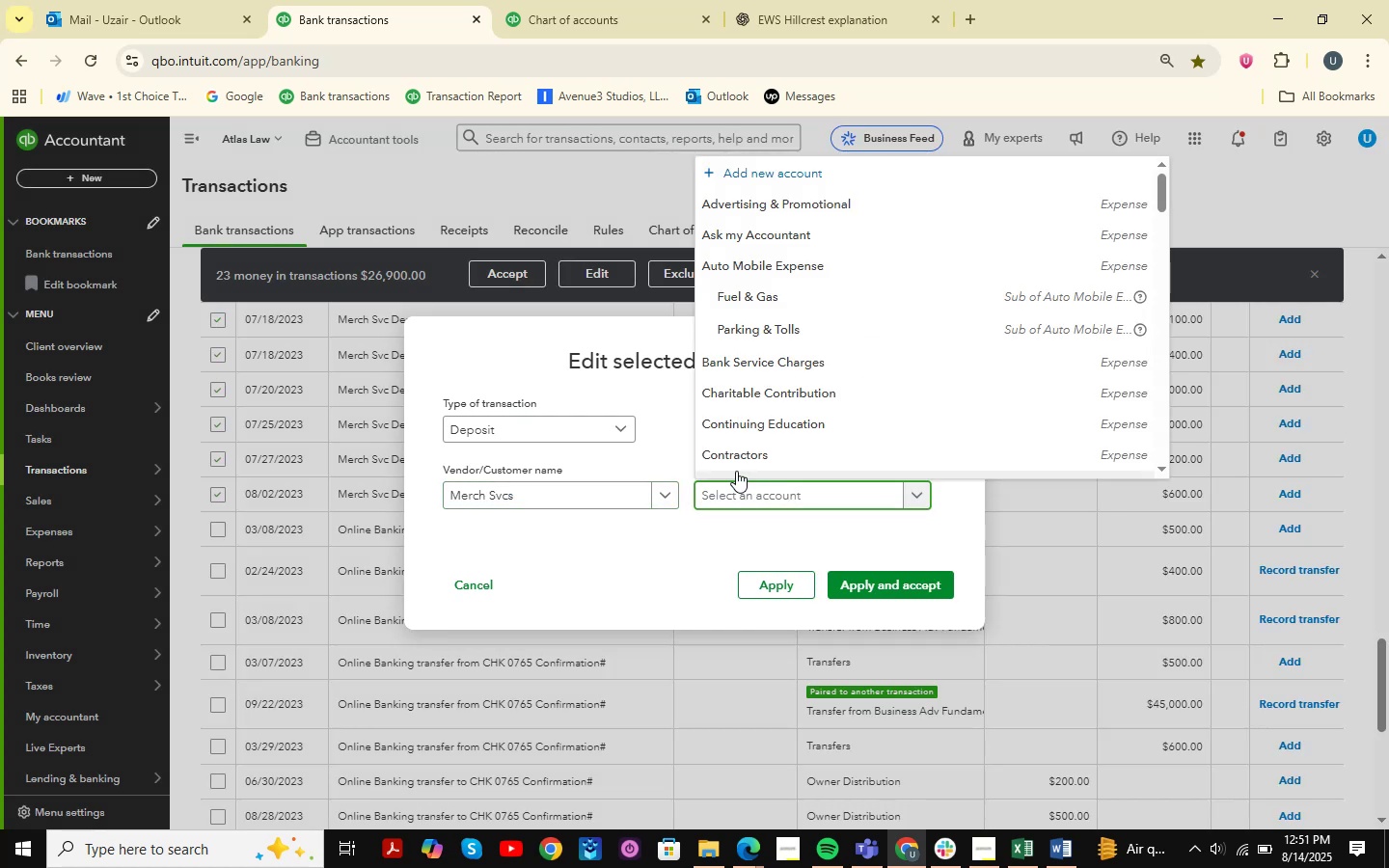 
type(custo)
 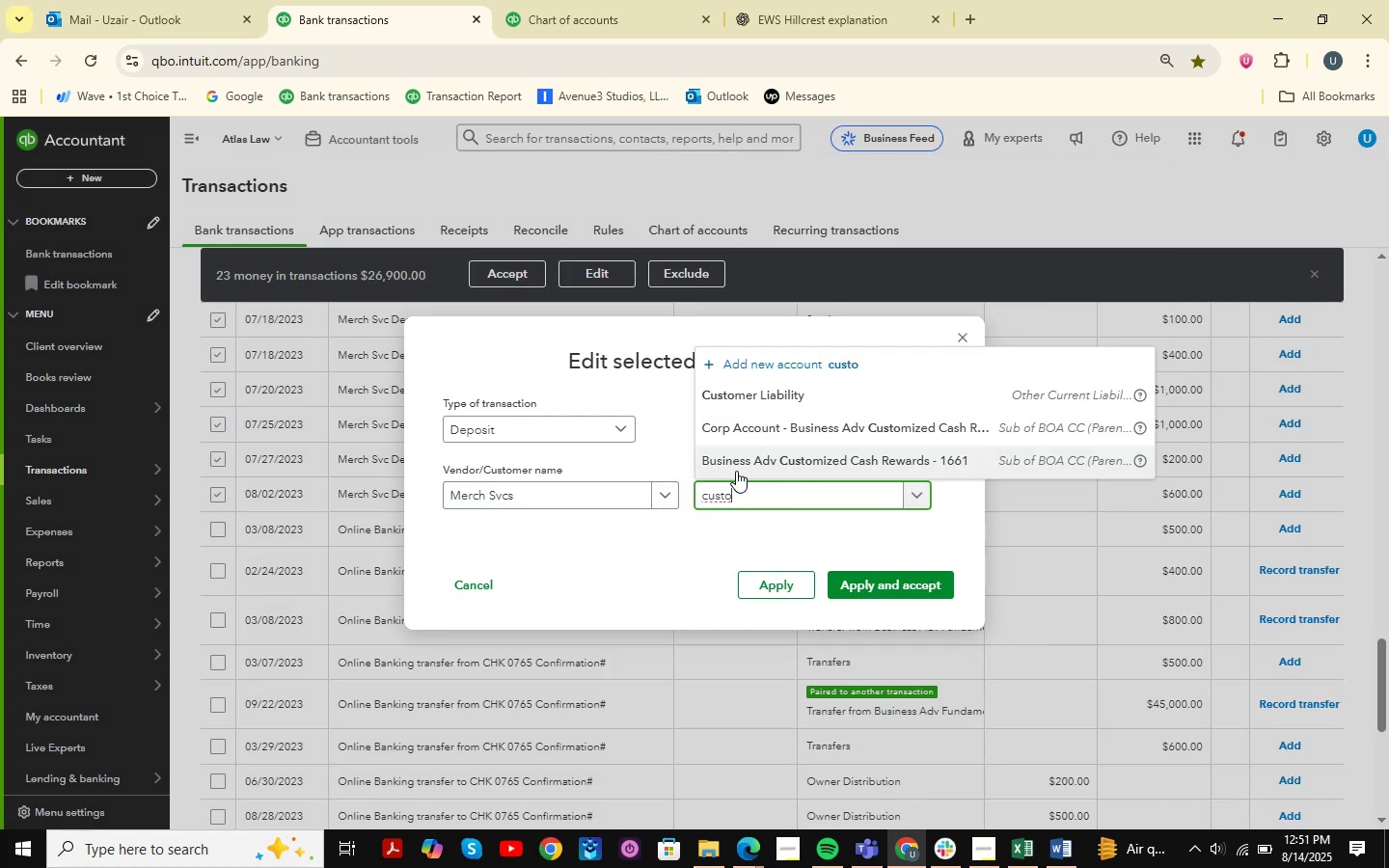 
left_click([744, 393])
 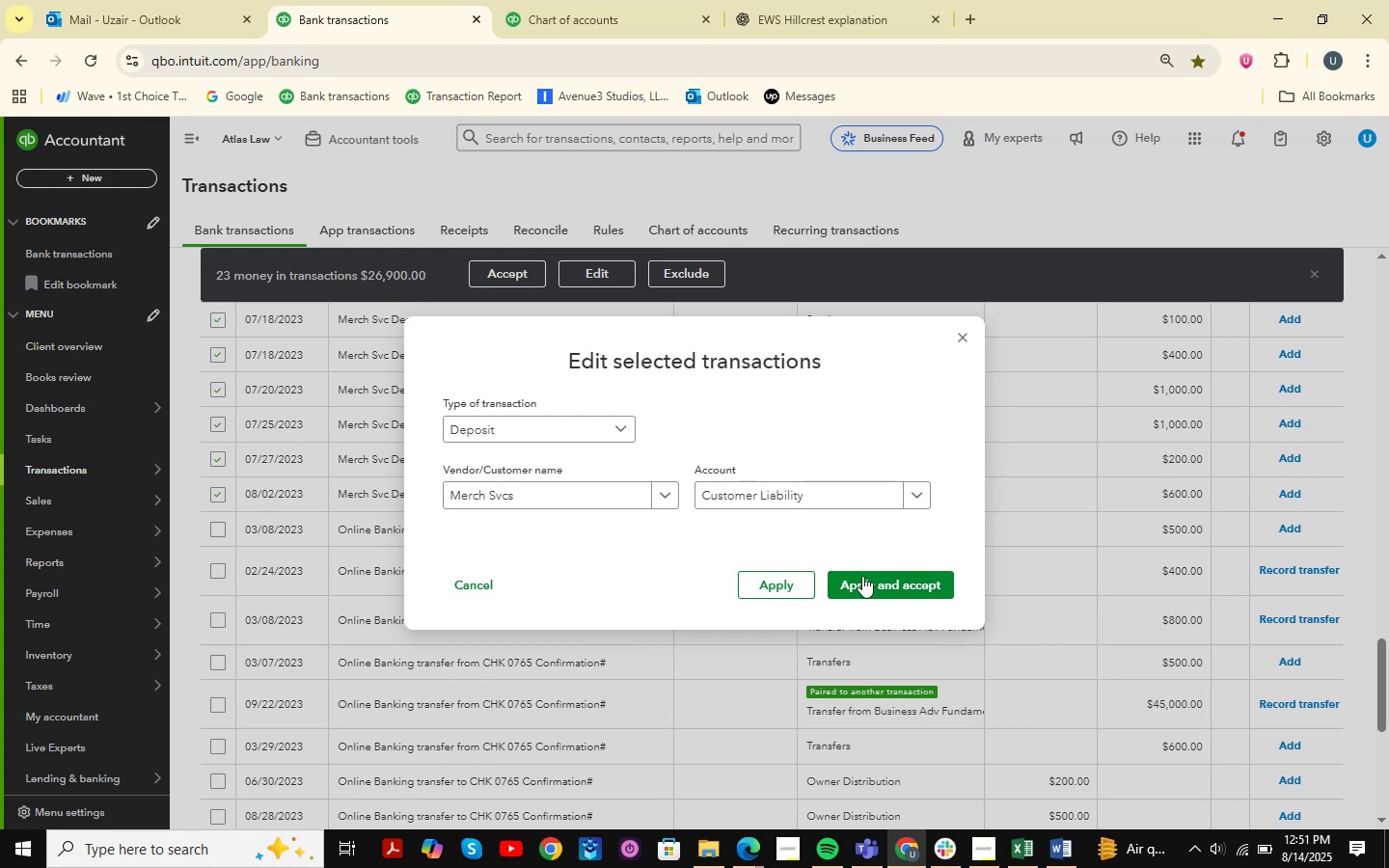 
left_click([867, 578])
 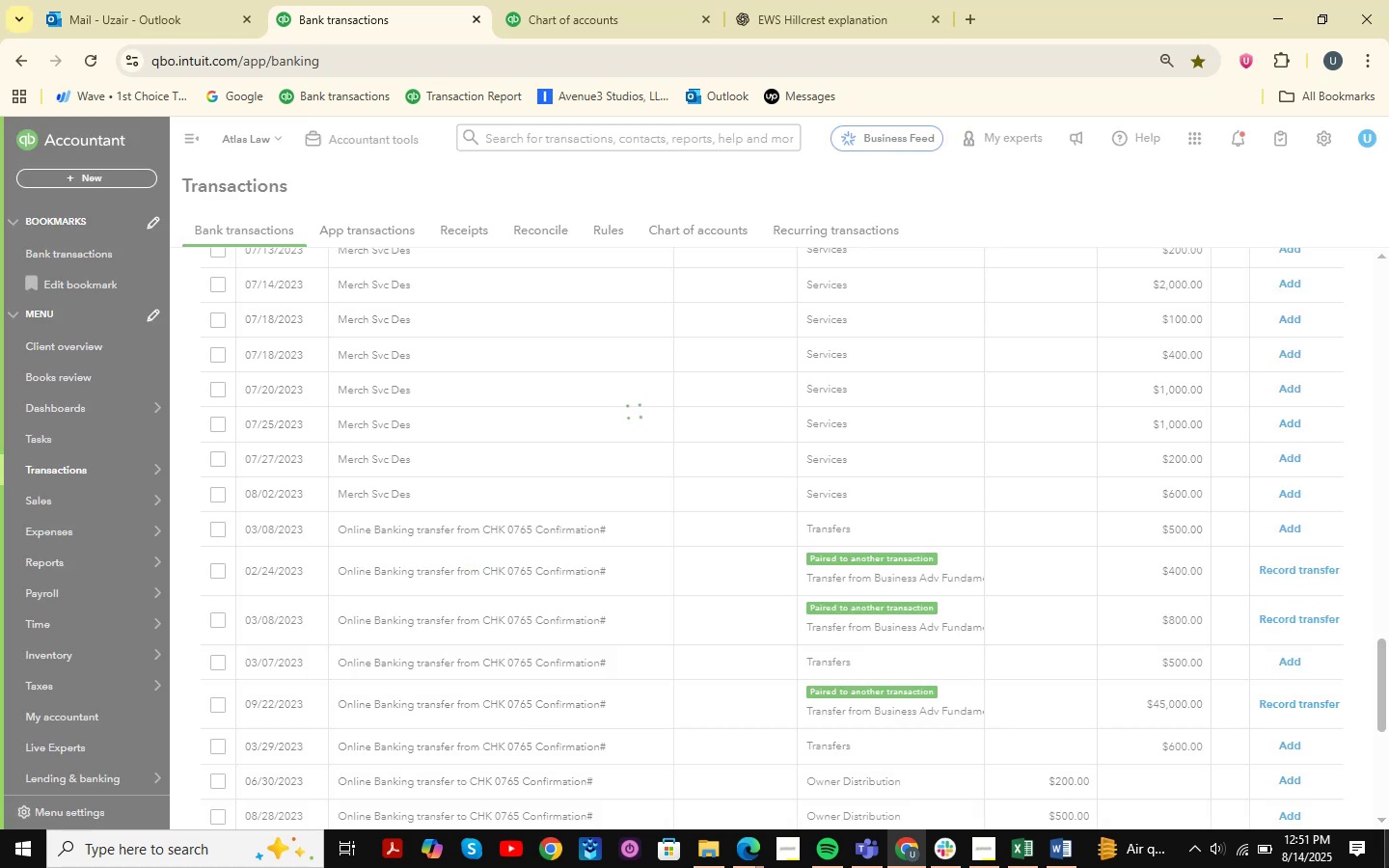 
wait(5.99)
 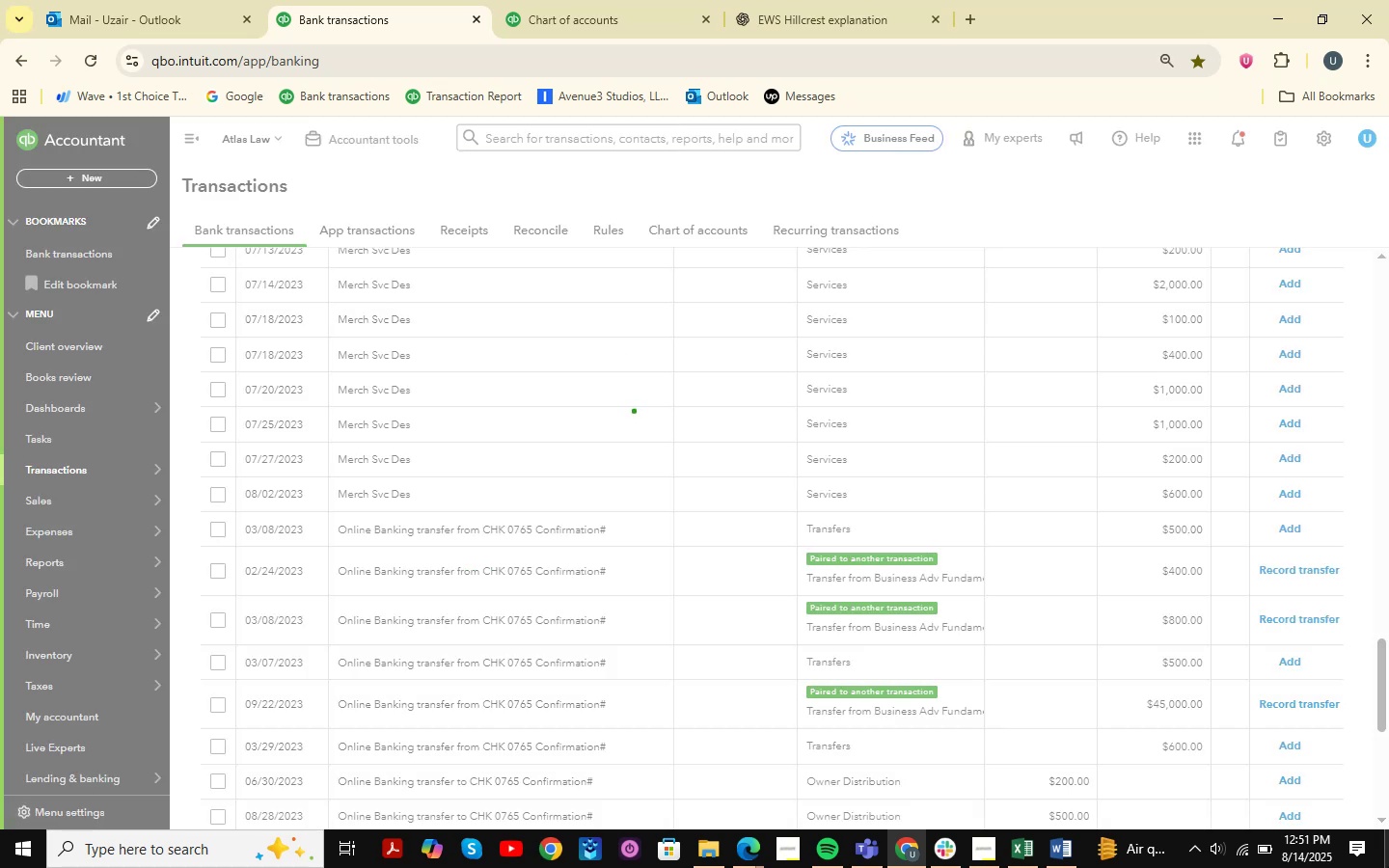 
scroll: coordinate [780, 488], scroll_direction: up, amount: 14.0
 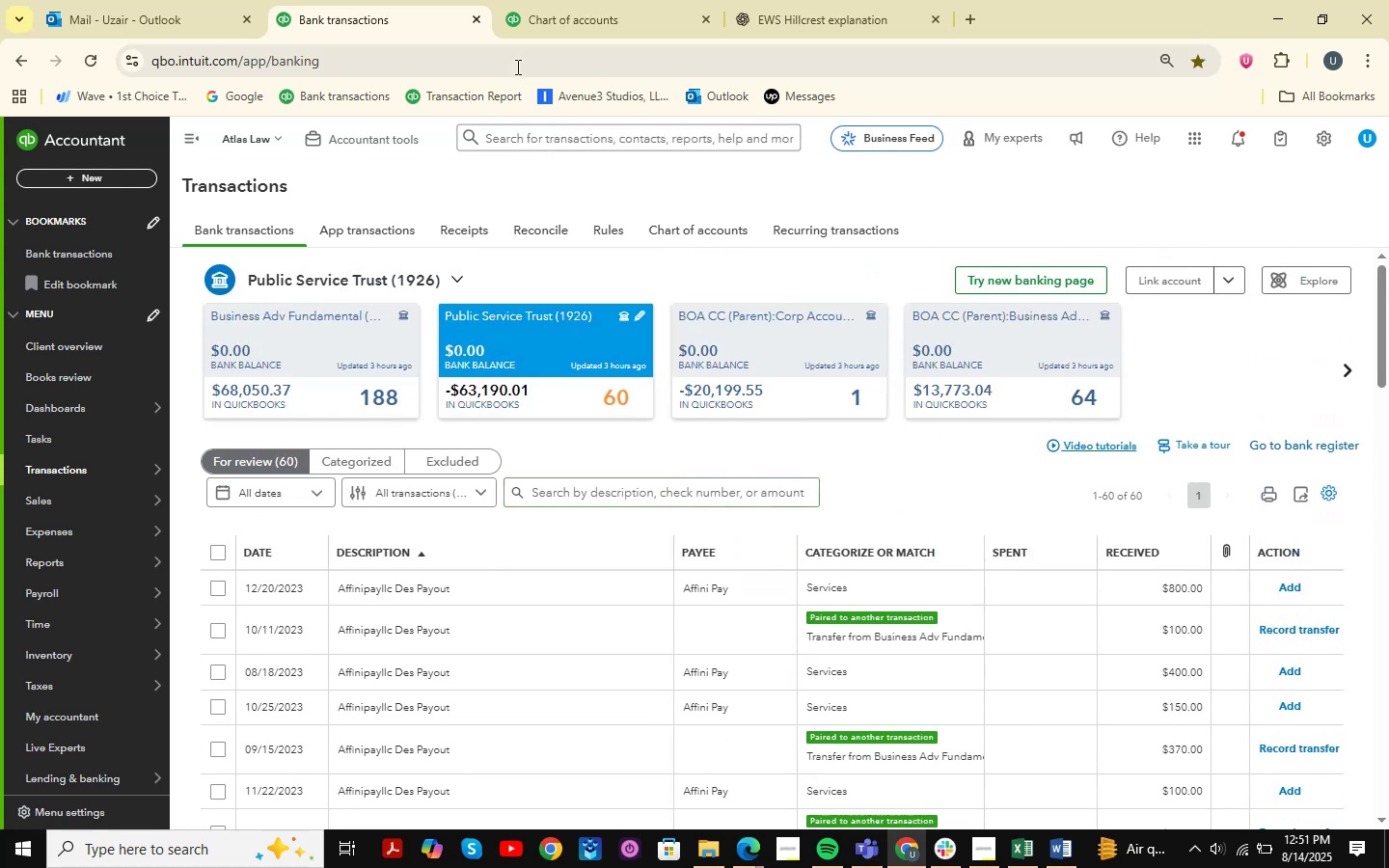 
left_click([583, 0])
 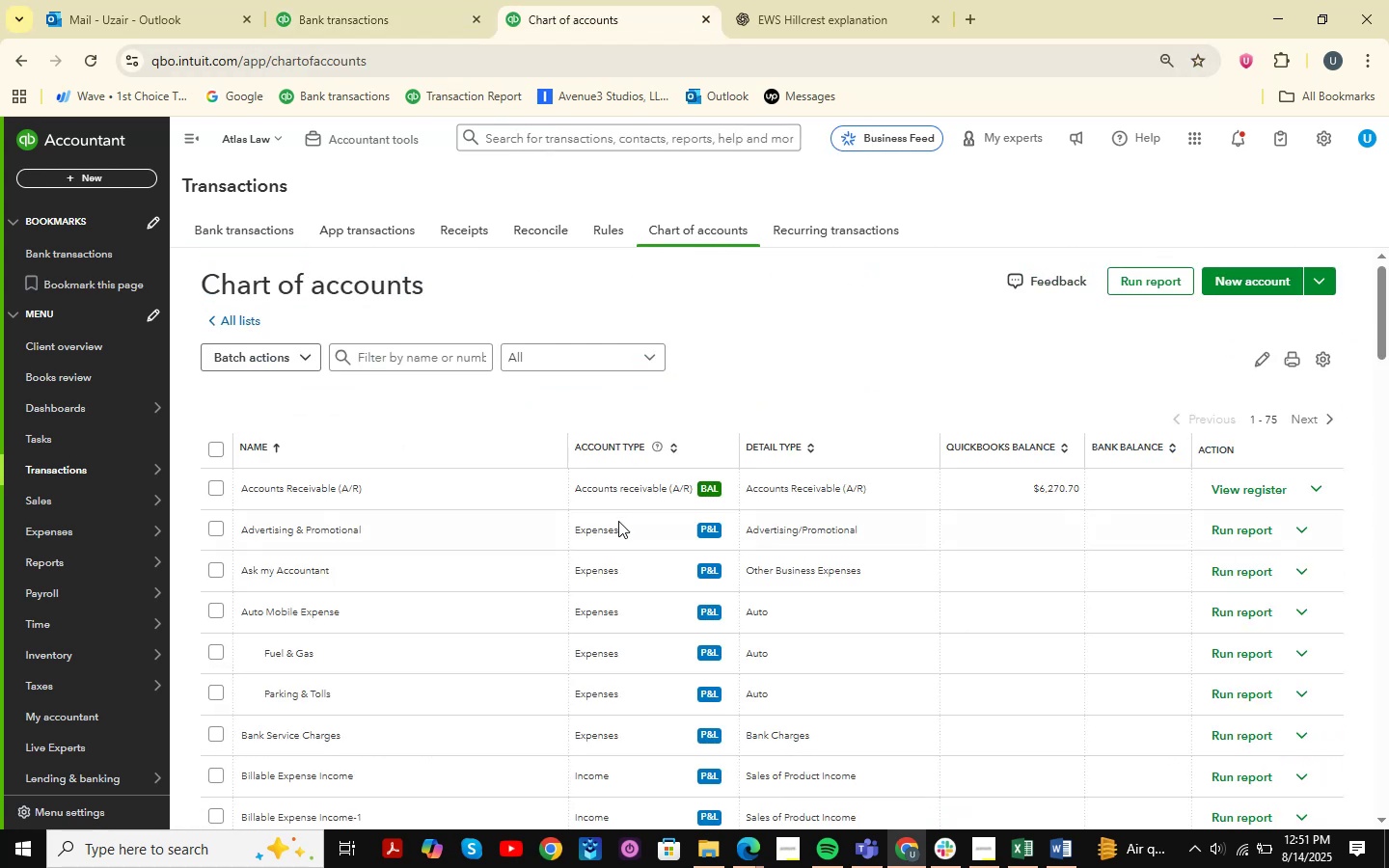 
scroll: coordinate [615, 447], scroll_direction: down, amount: 4.0
 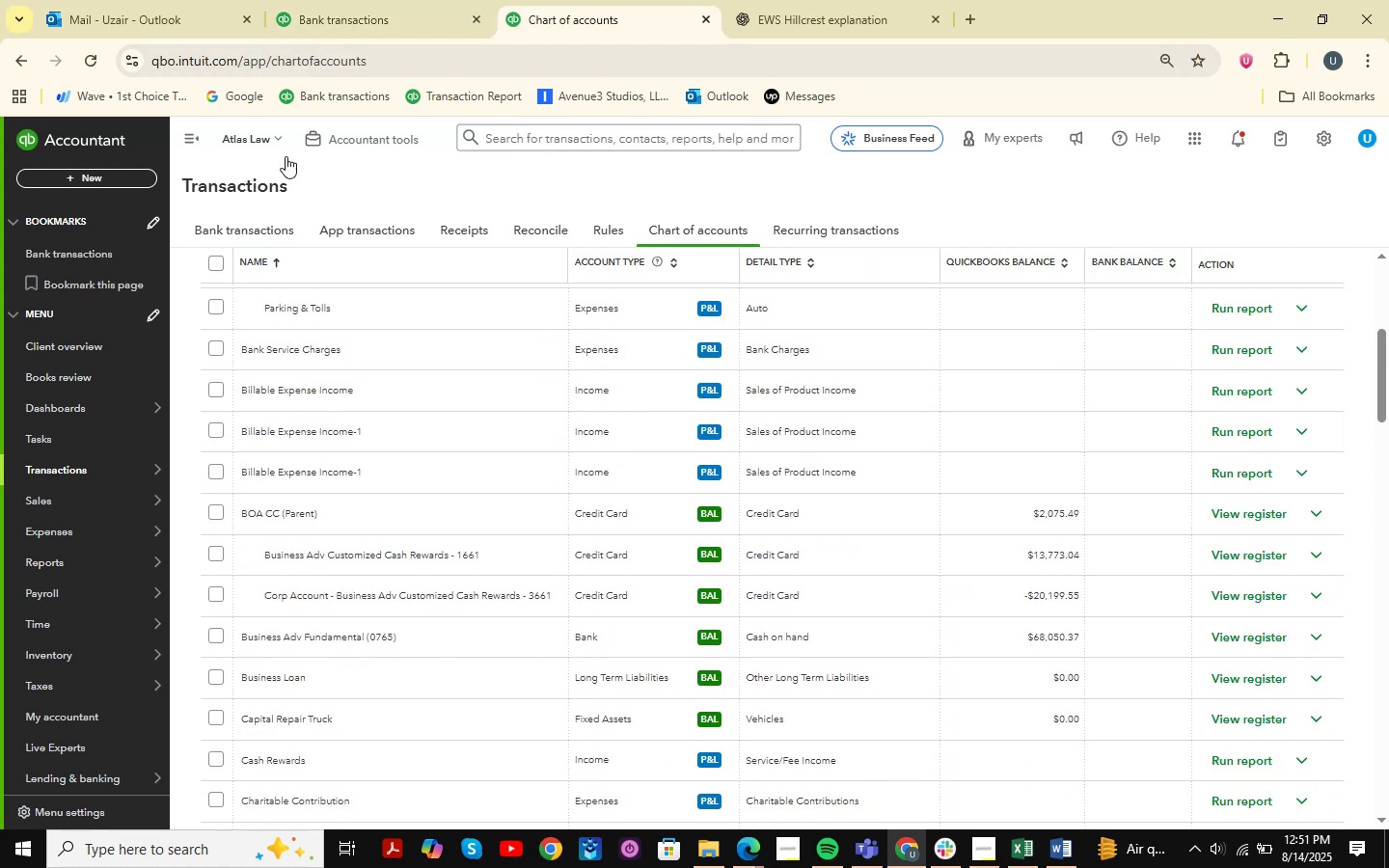 
left_click([326, 0])
 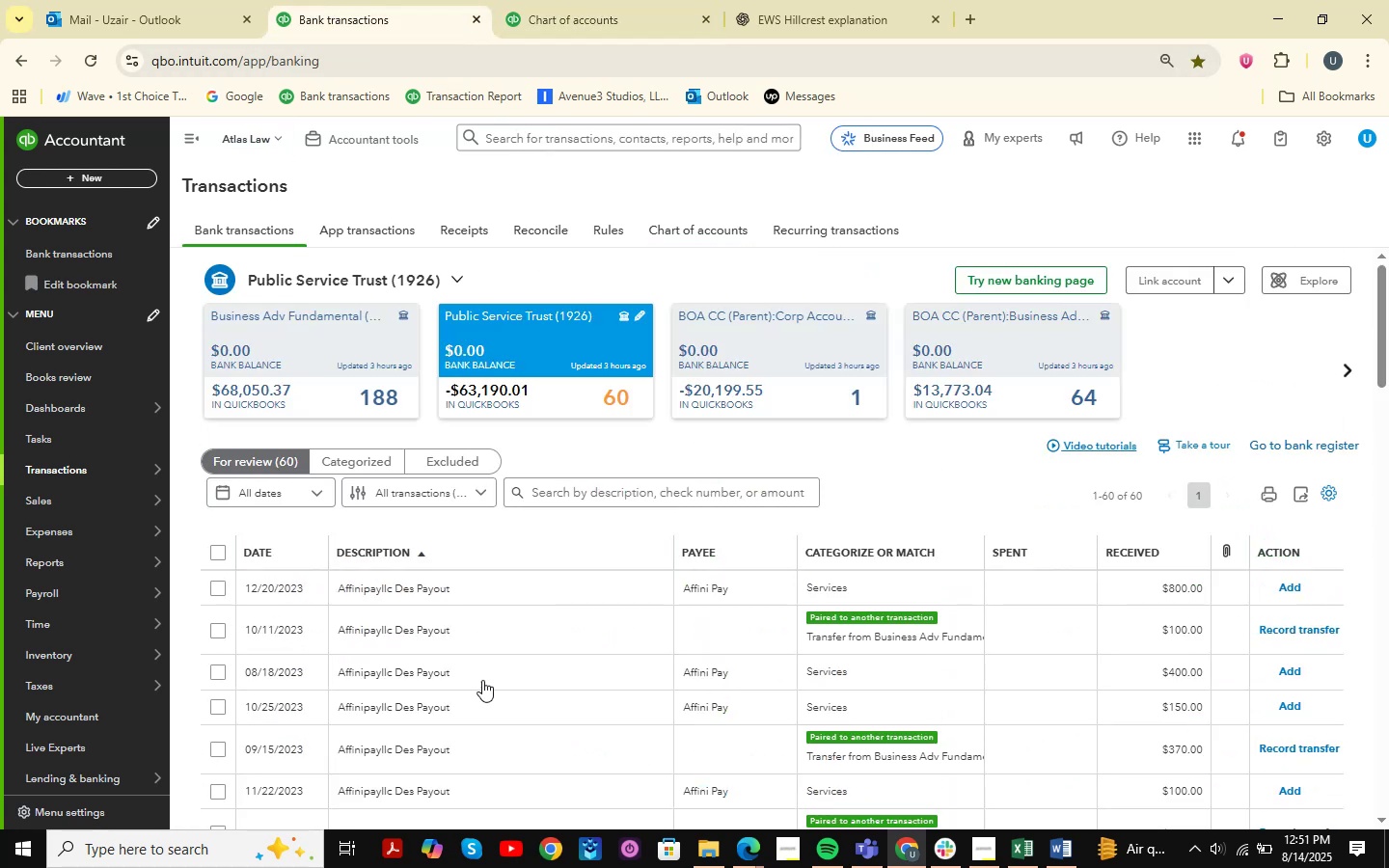 
scroll: coordinate [506, 710], scroll_direction: down, amount: 8.0
 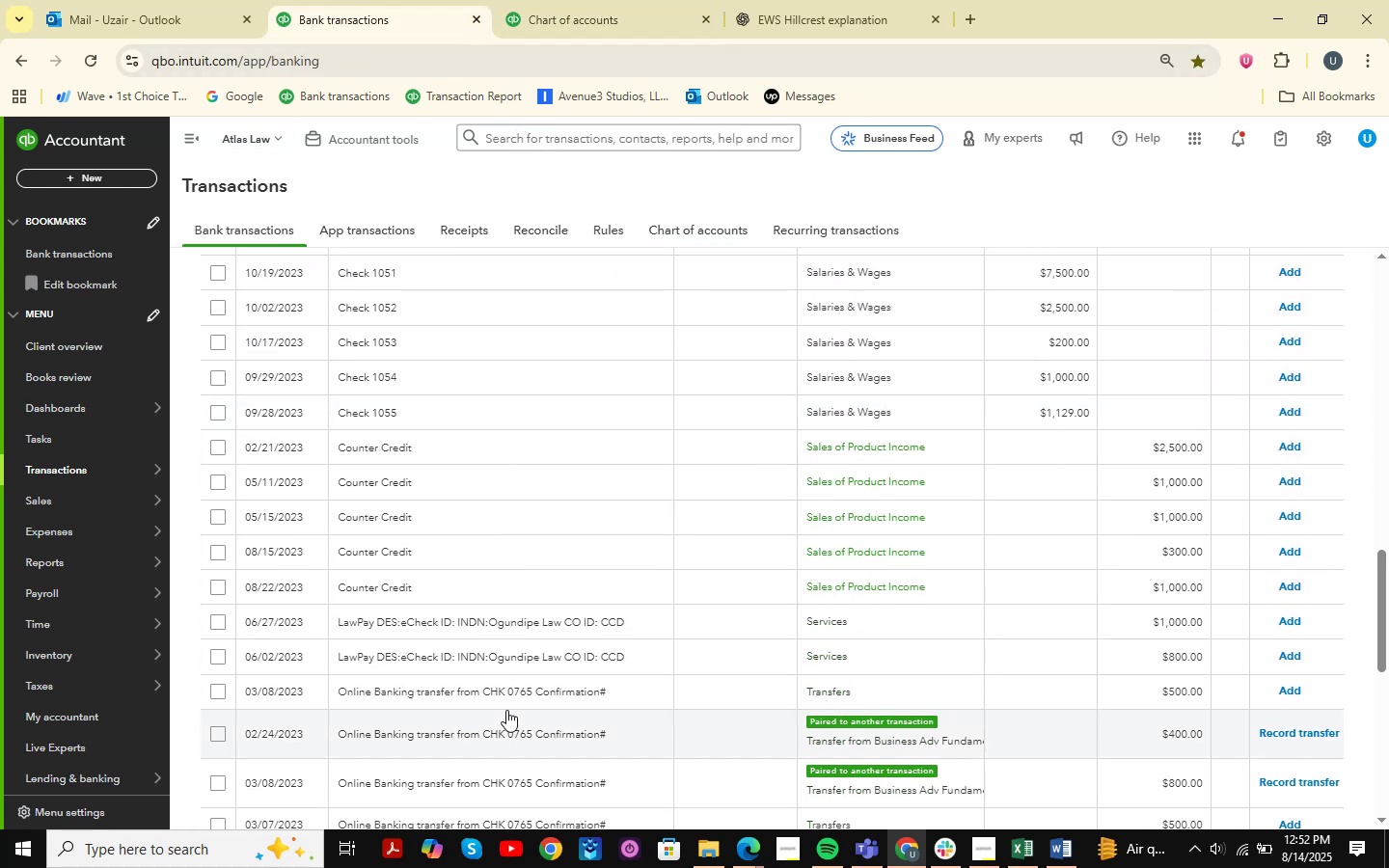 
scroll: coordinate [586, 557], scroll_direction: up, amount: 7.0
 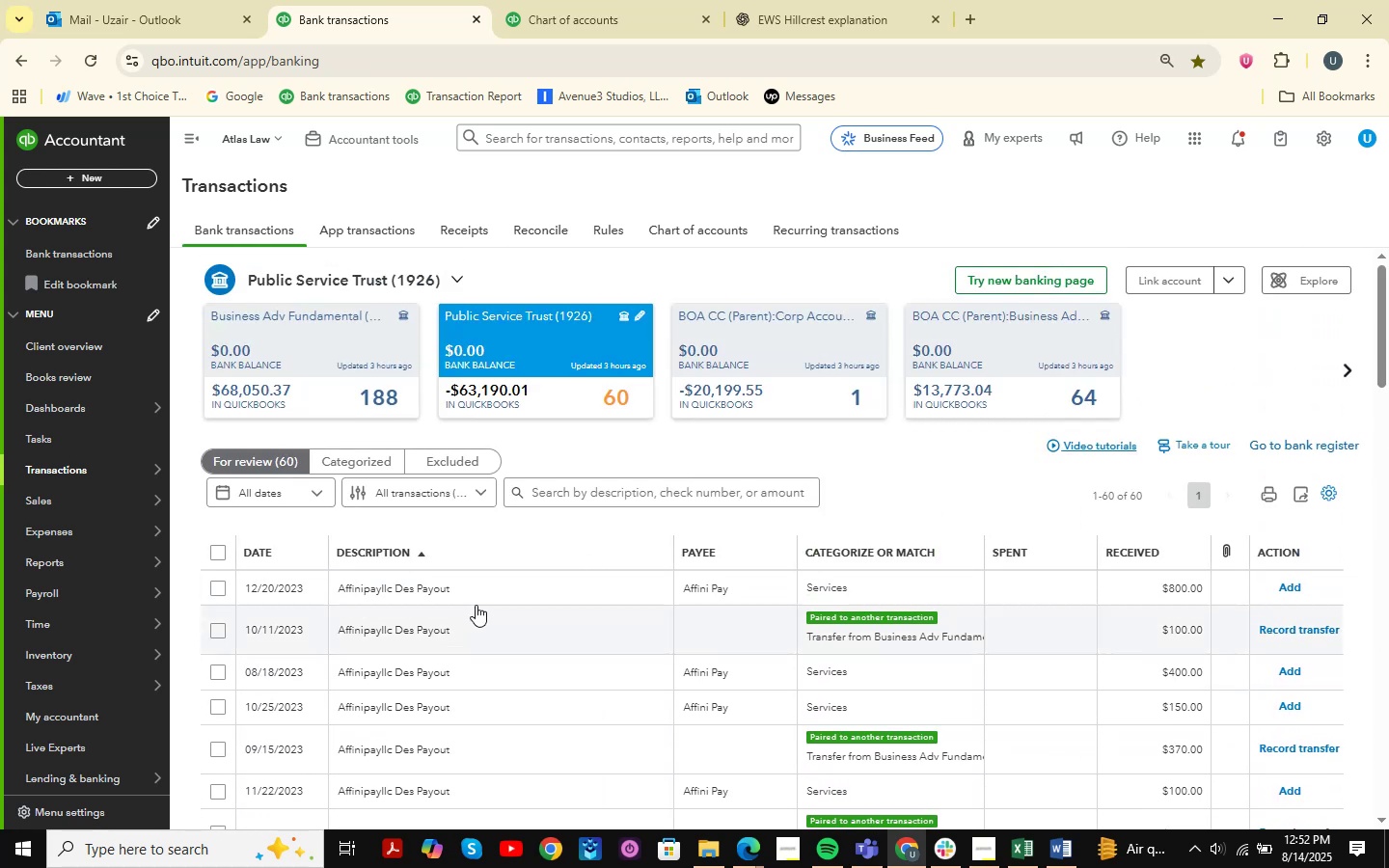 
left_click([454, 588])
 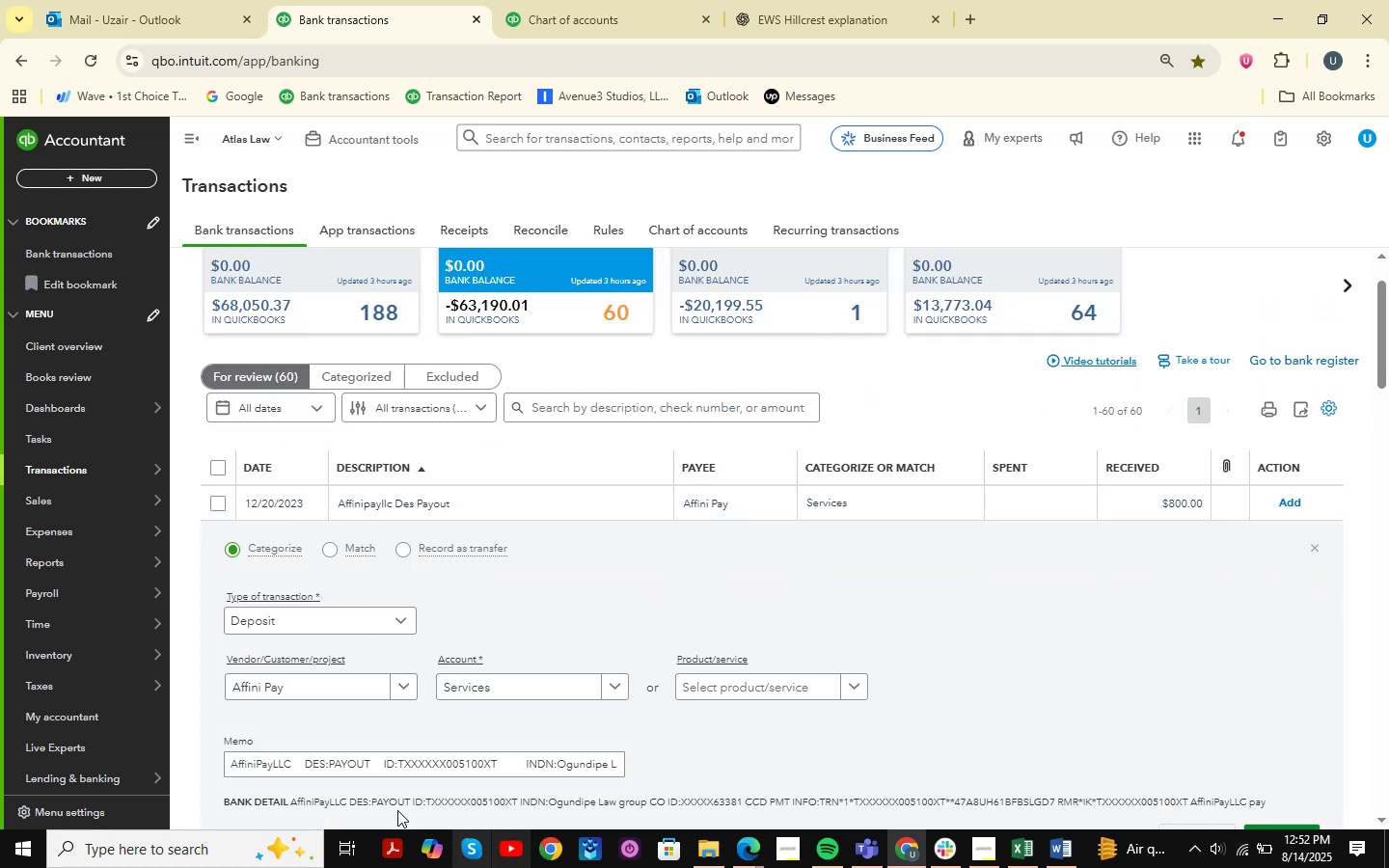 
left_click_drag(start_coordinate=[229, 759], to_coordinate=[1026, 760])
 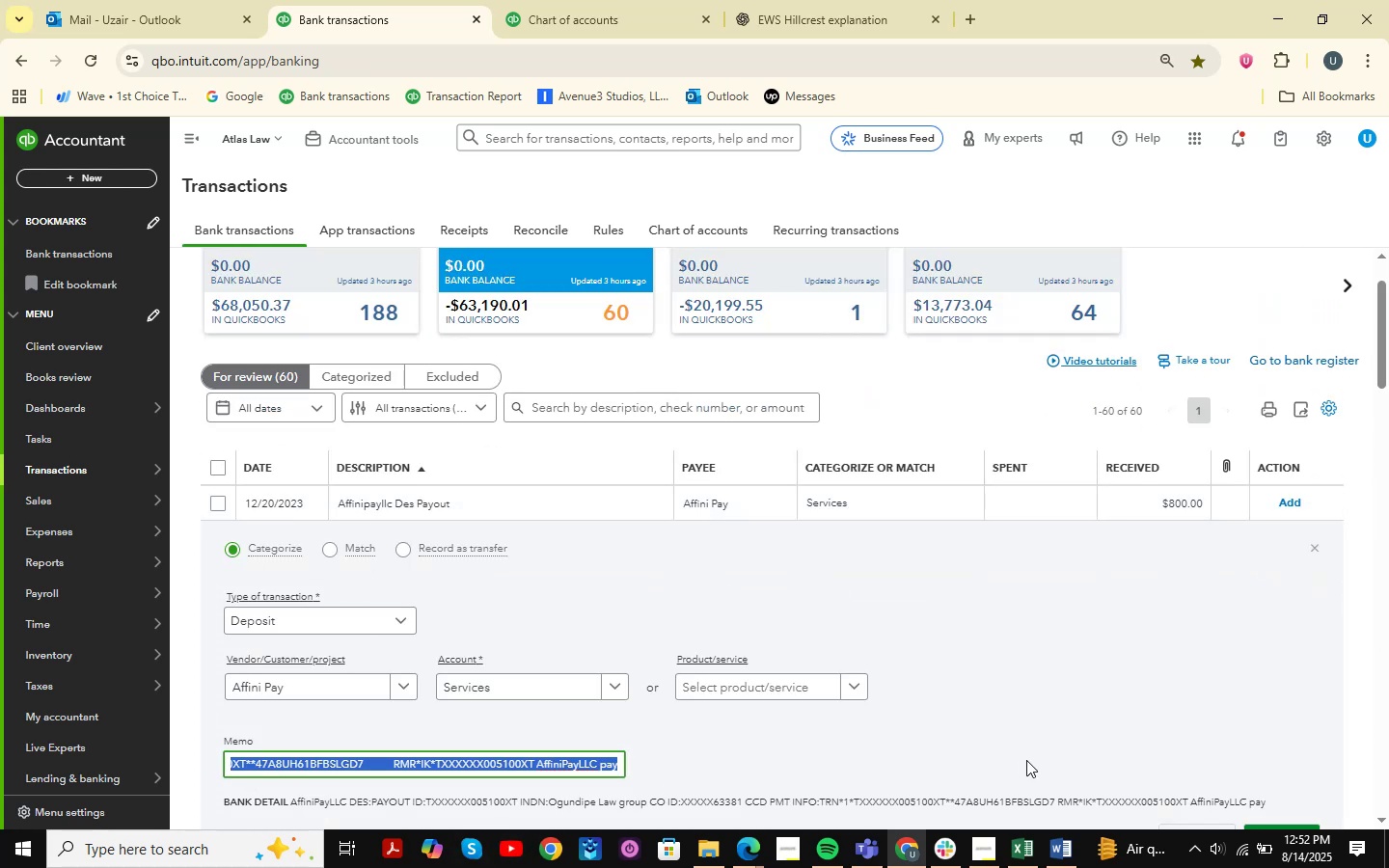 
key(Control+C)
 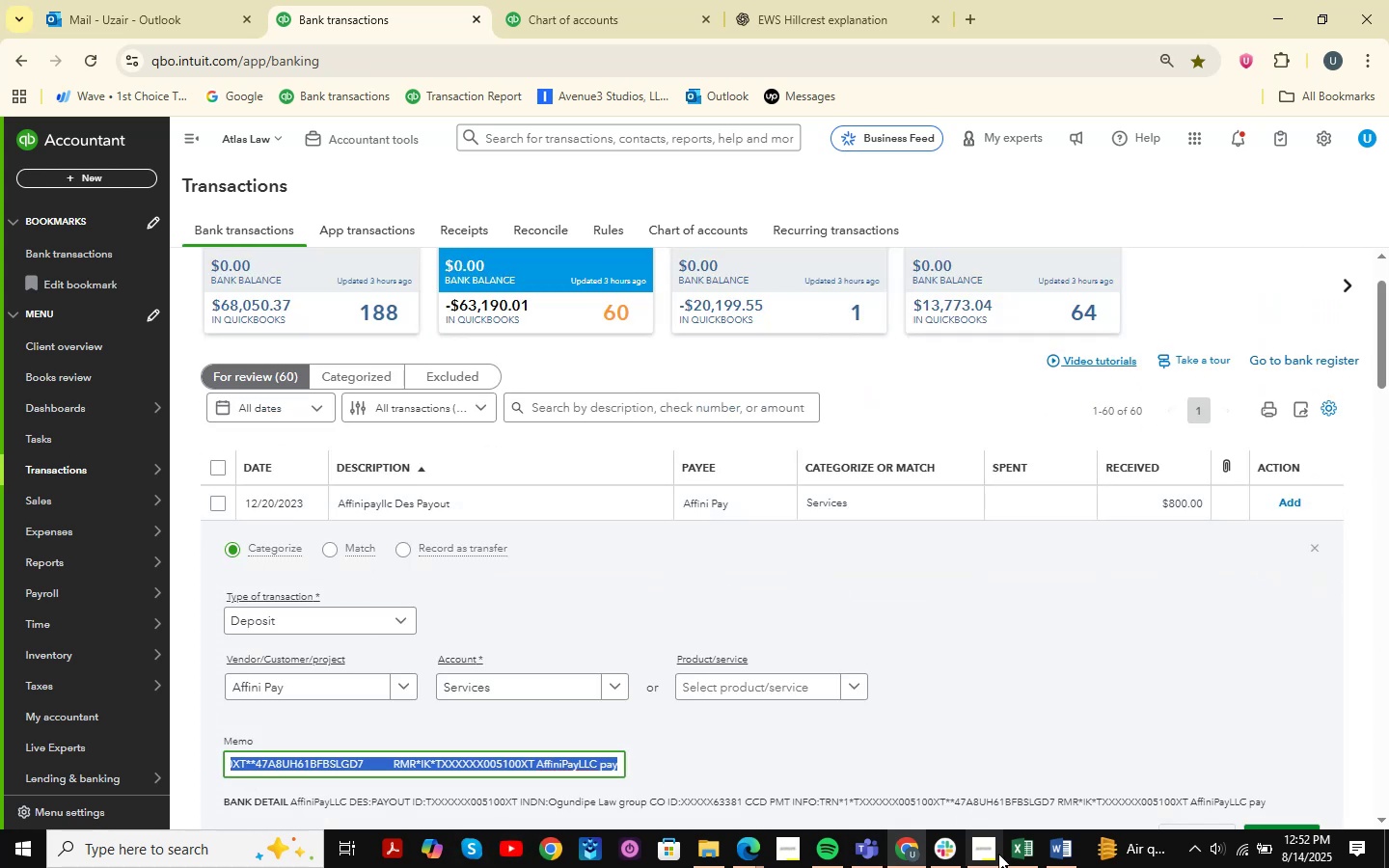 
left_click([1017, 855])
 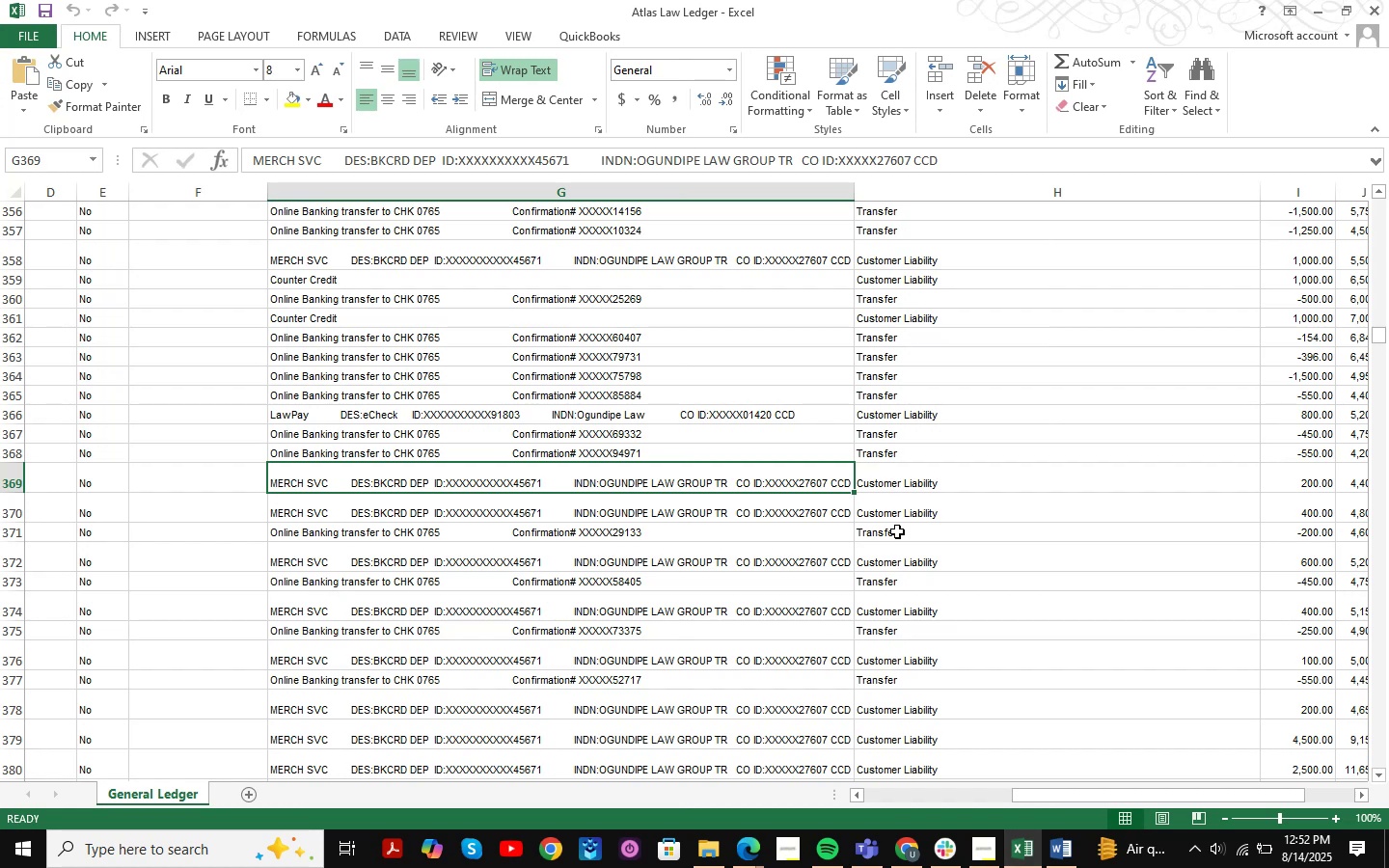 
key(Control+F)
 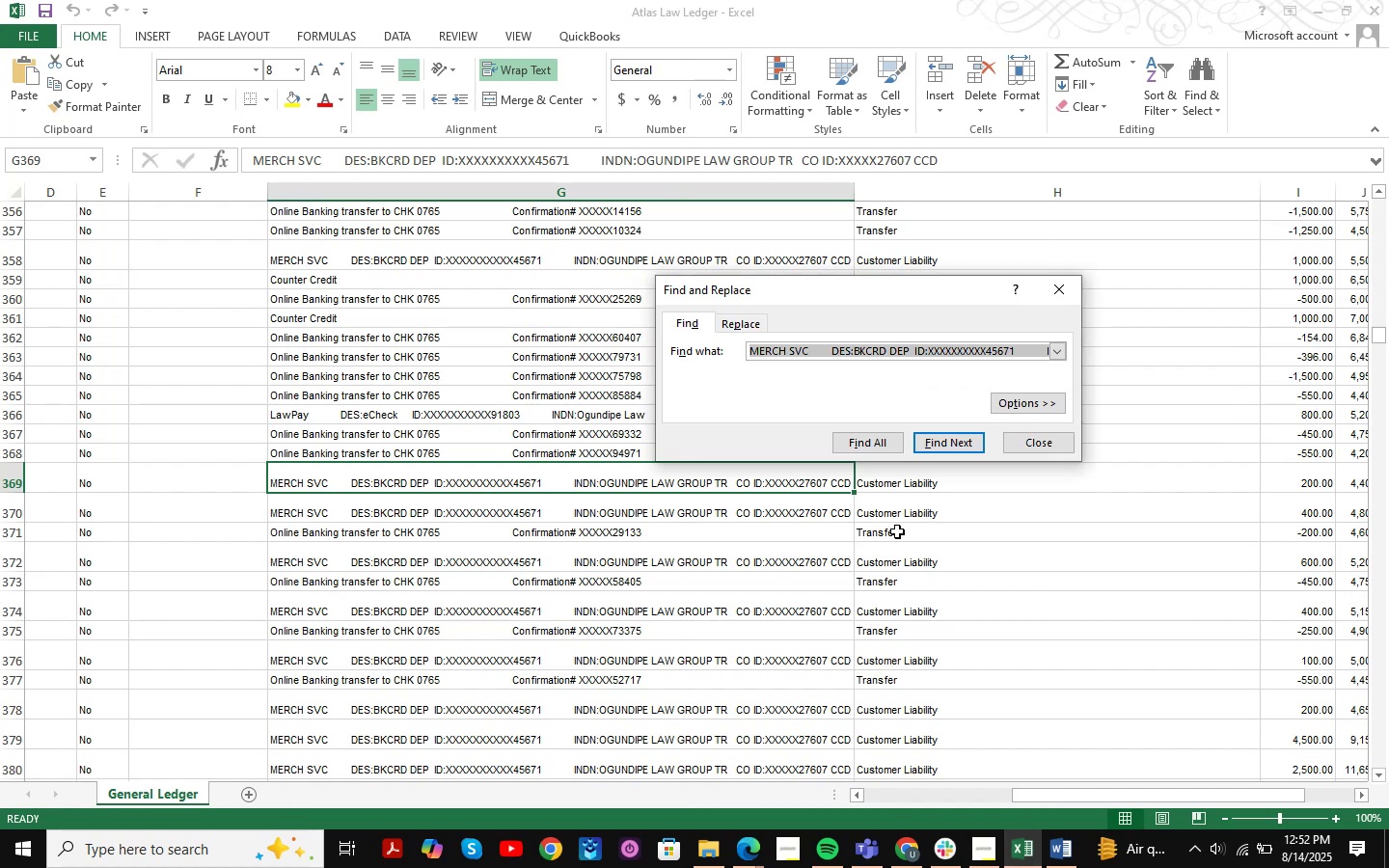 
key(Control+ControlLeft)
 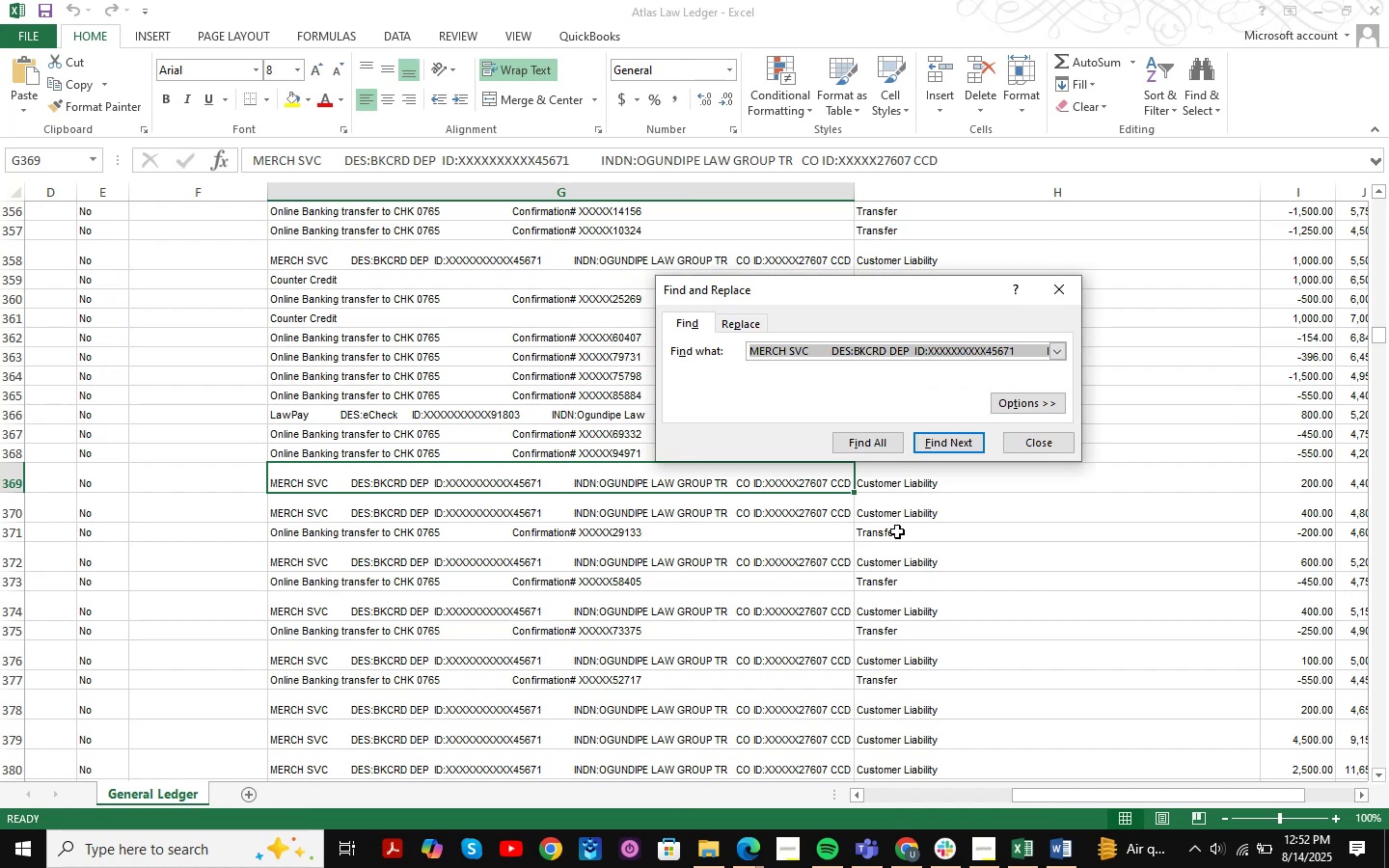 
key(Control+V)
 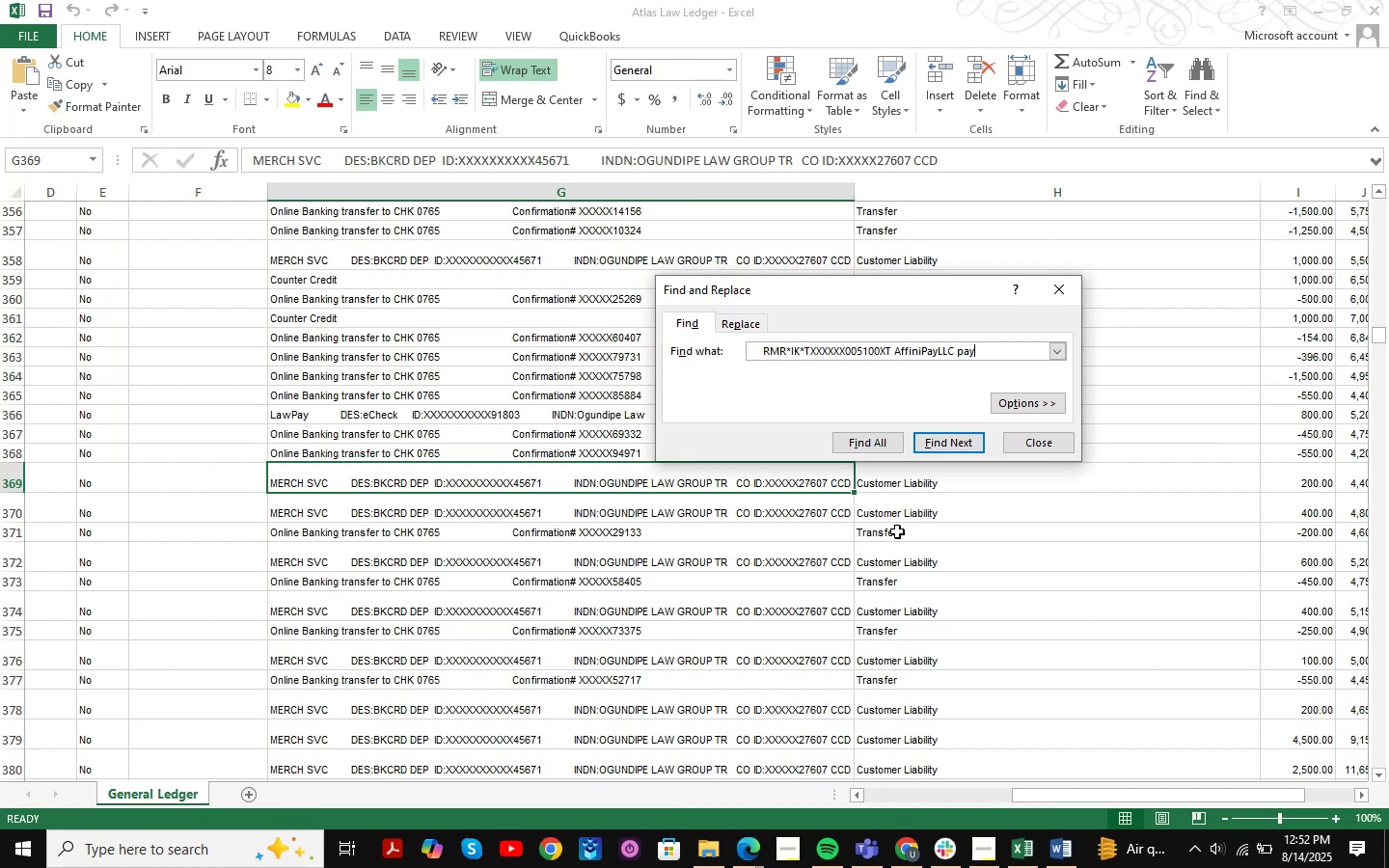 
key(NumpadEnter)
 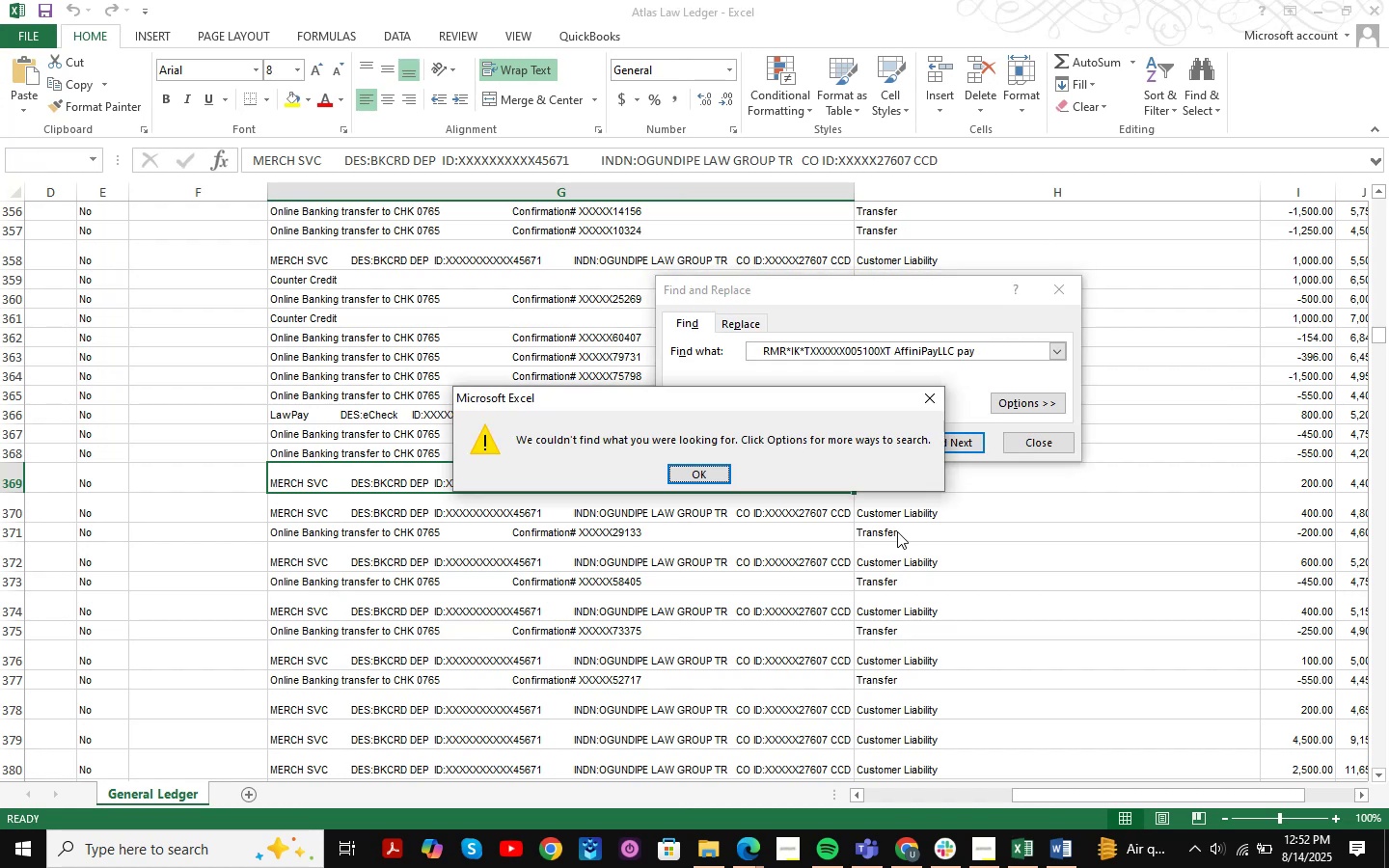 
key(NumpadEnter)
 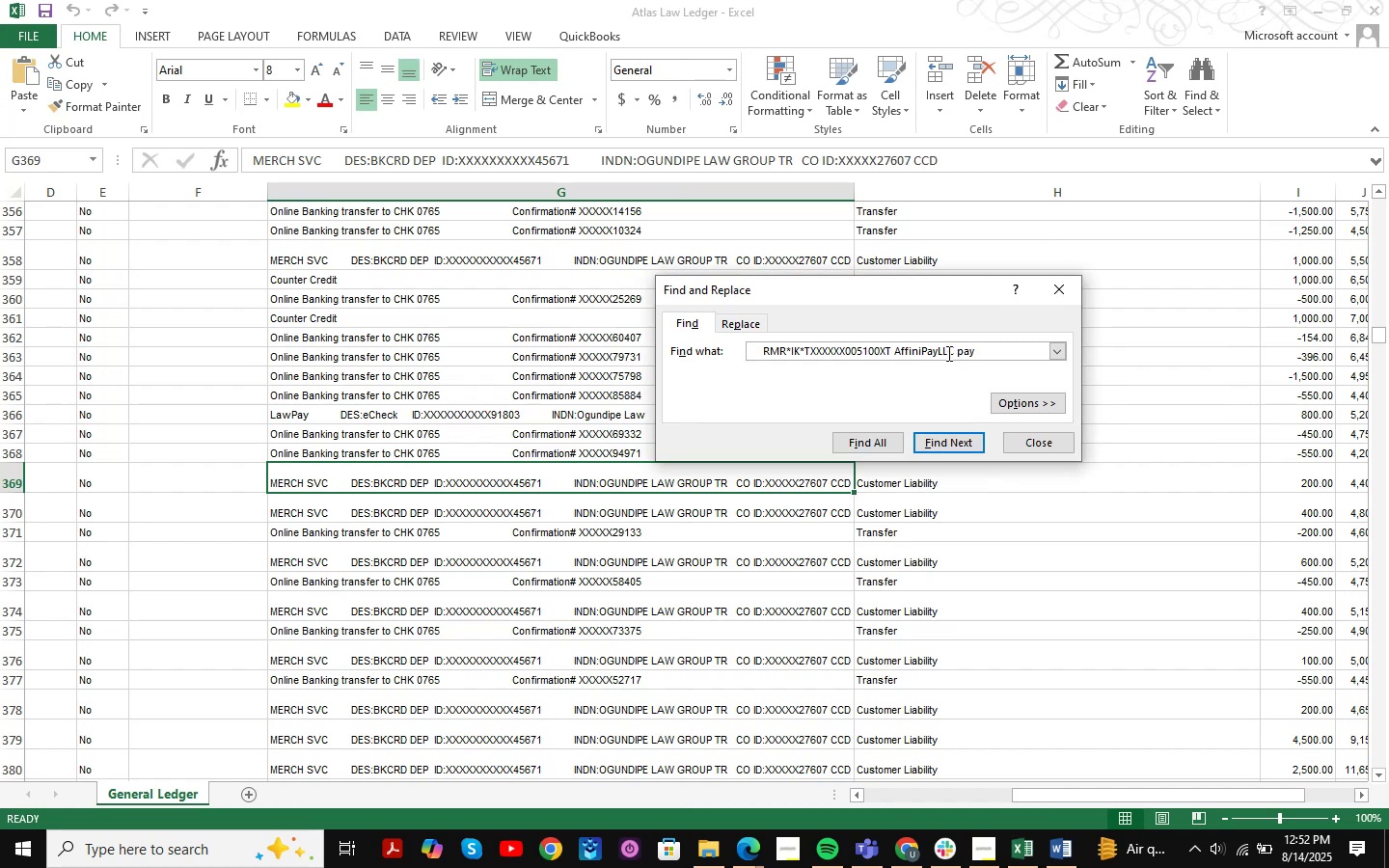 
left_click_drag(start_coordinate=[997, 348], to_coordinate=[821, 349])
 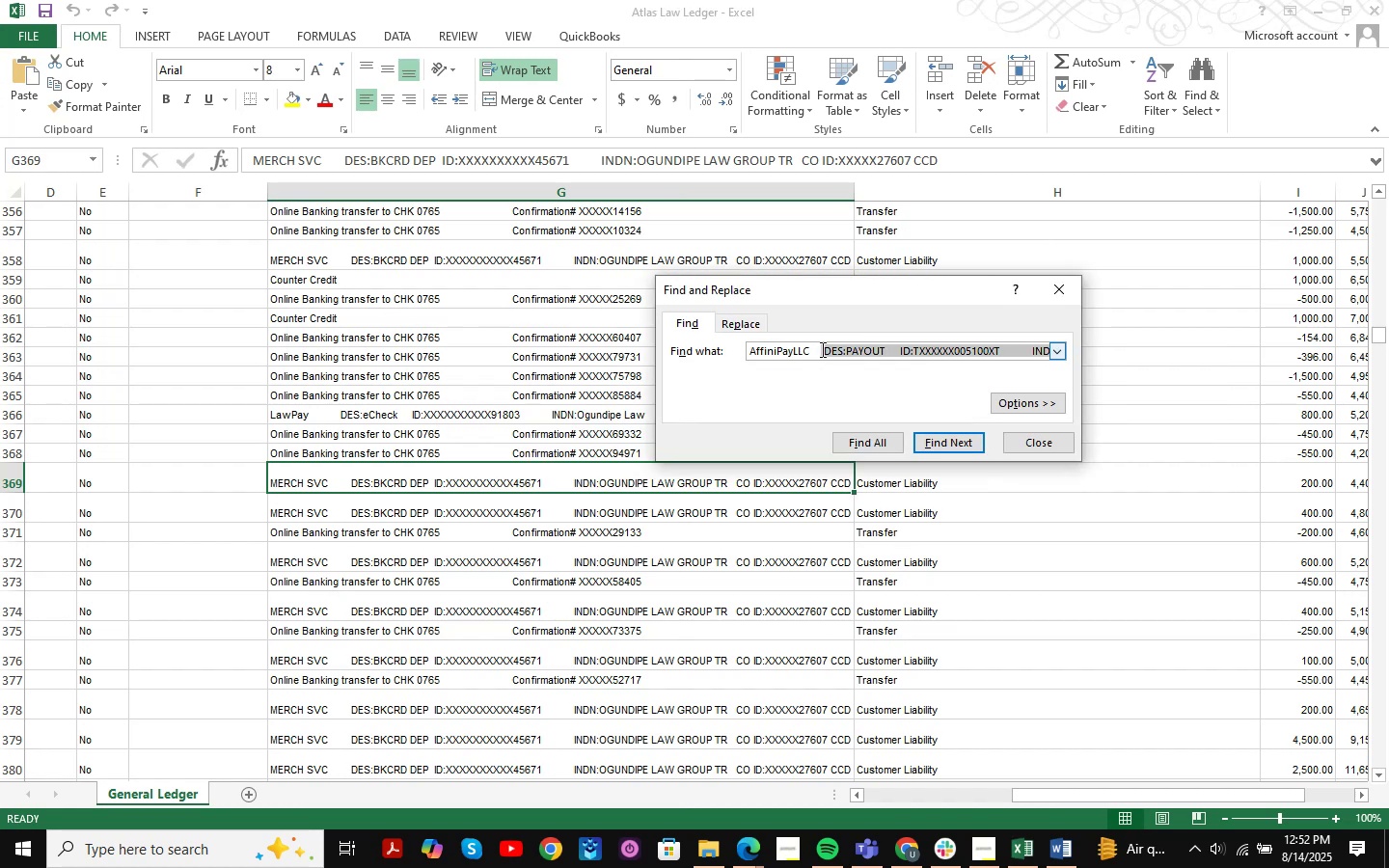 
key(Backspace)
 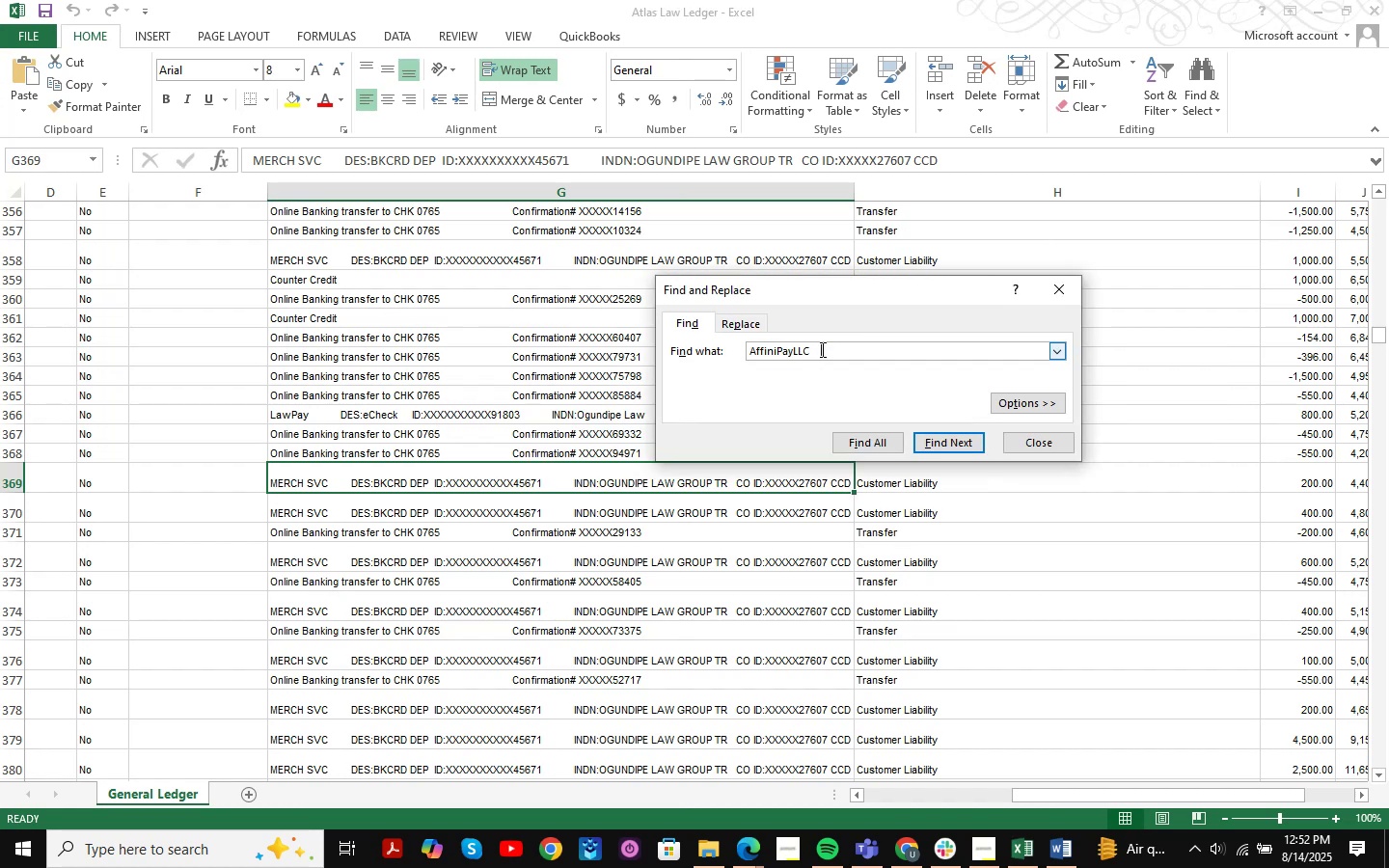 
key(Backspace)
 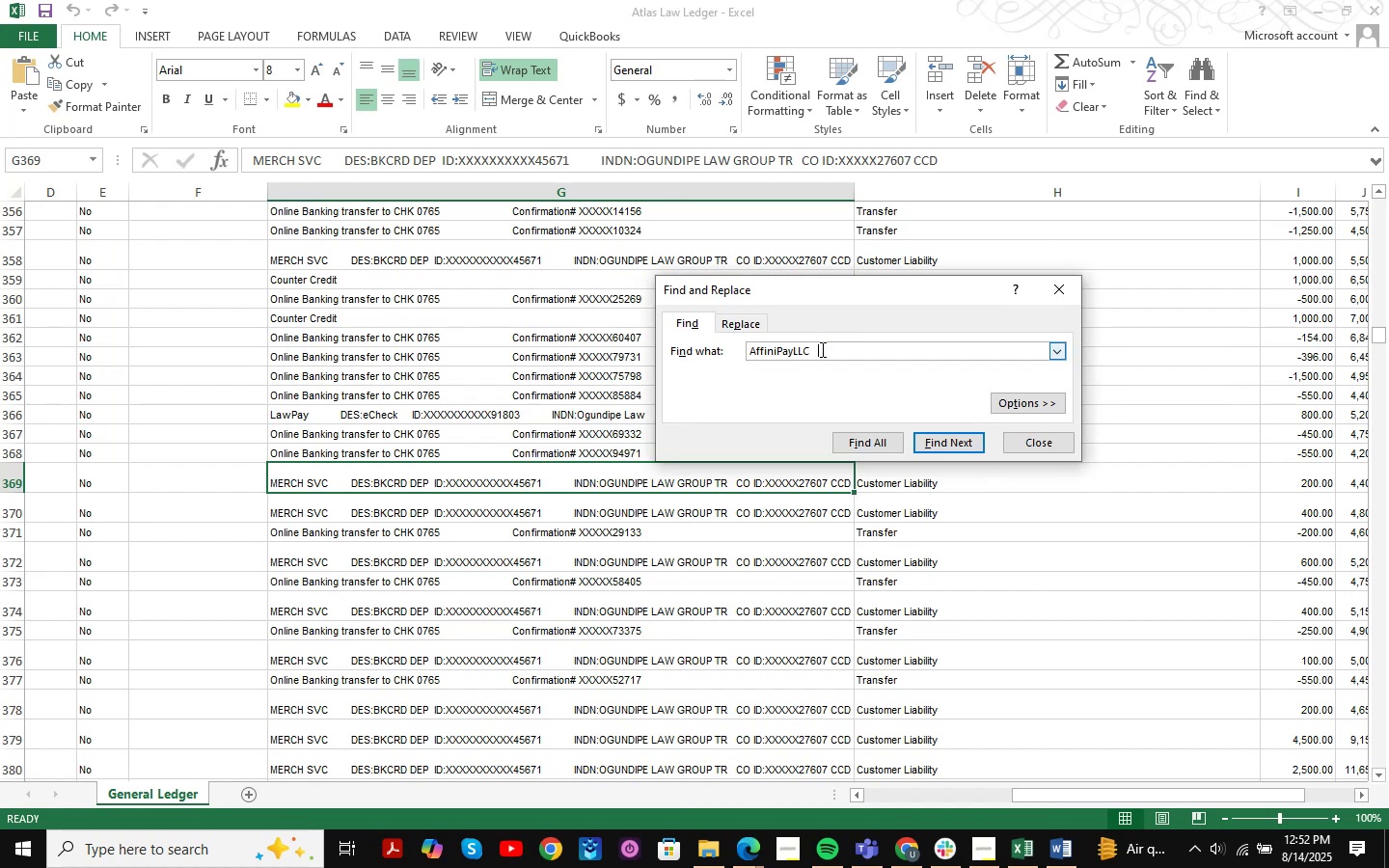 
key(Backspace)
 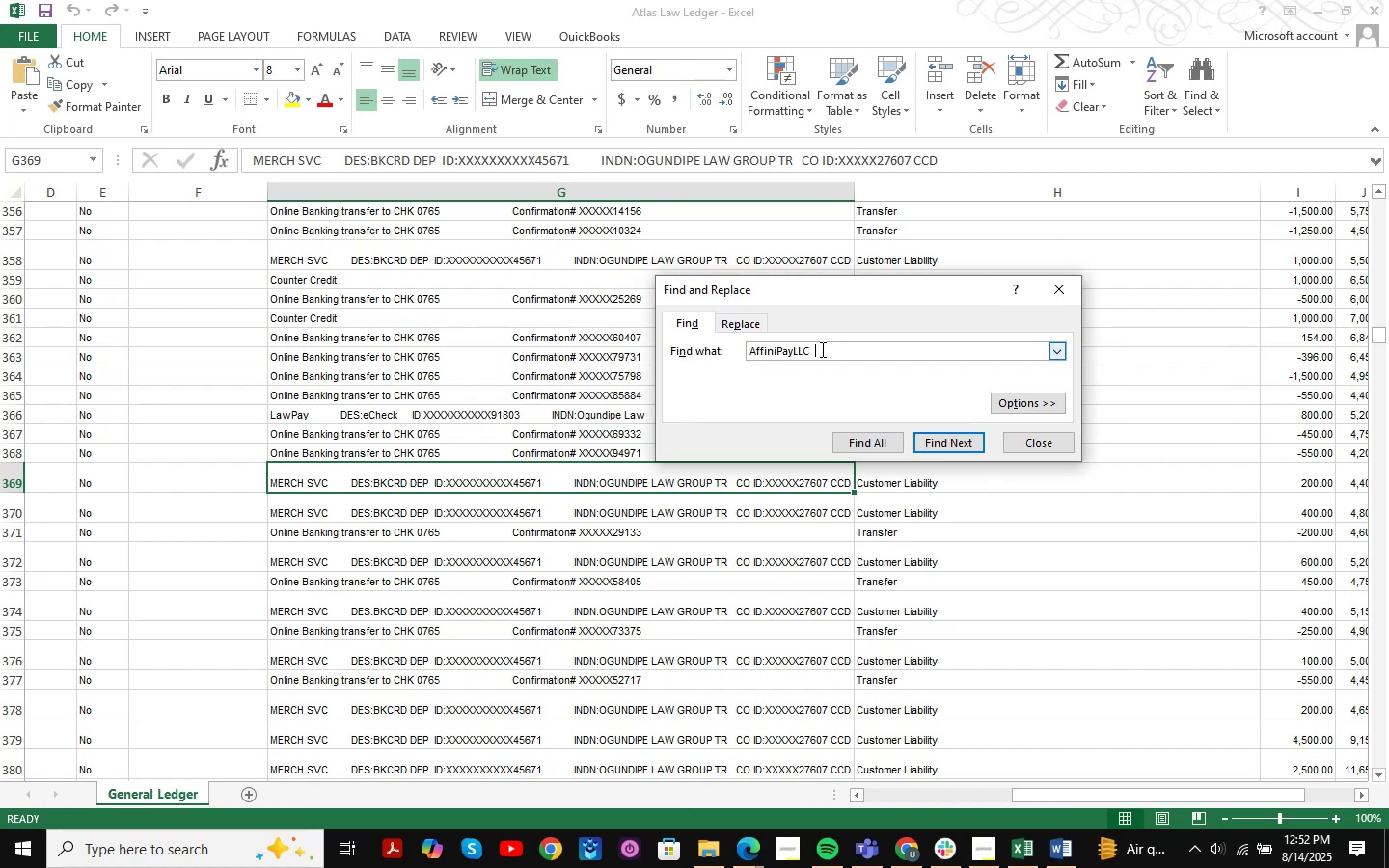 
key(NumpadEnter)
 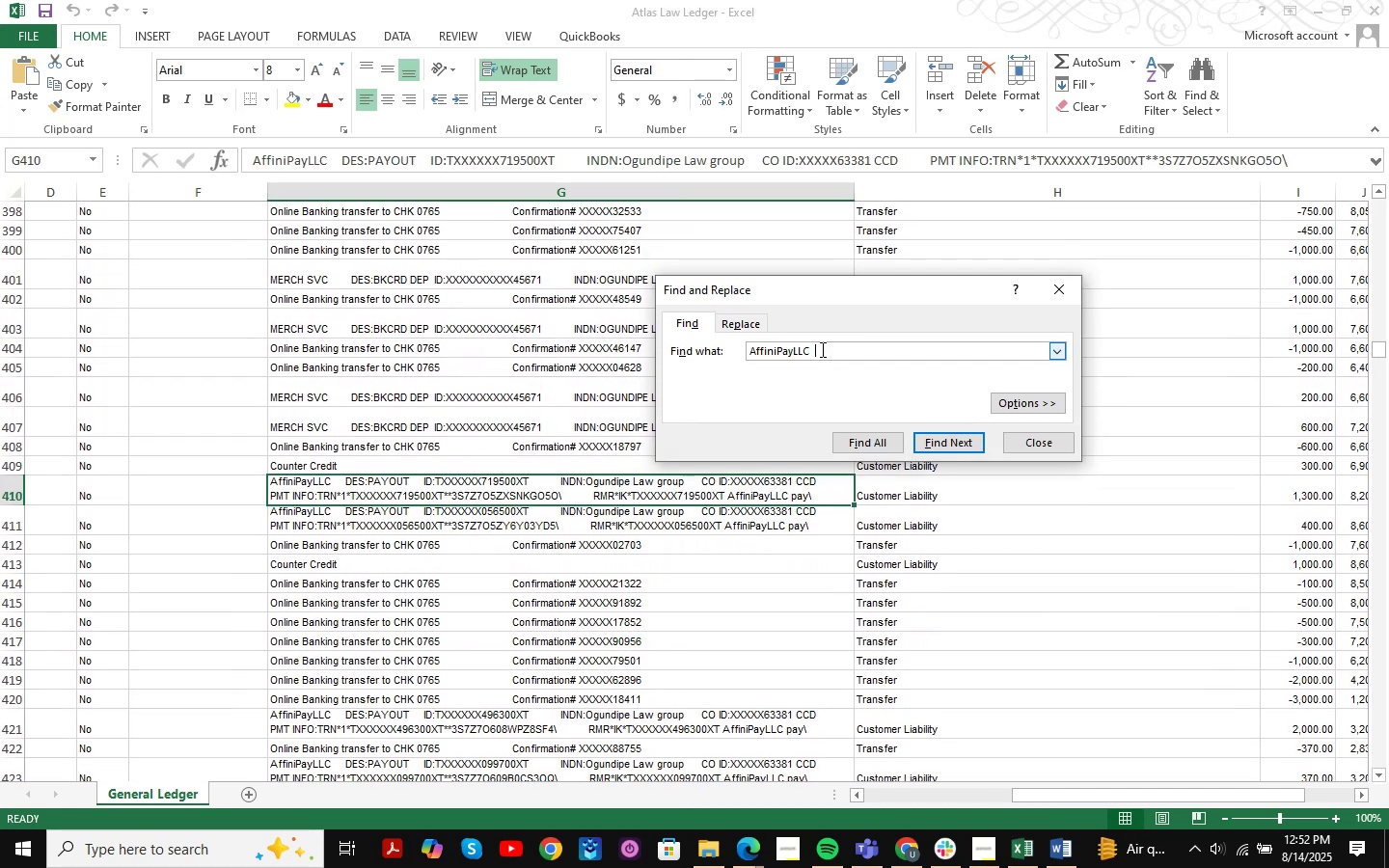 
key(NumpadEnter)
 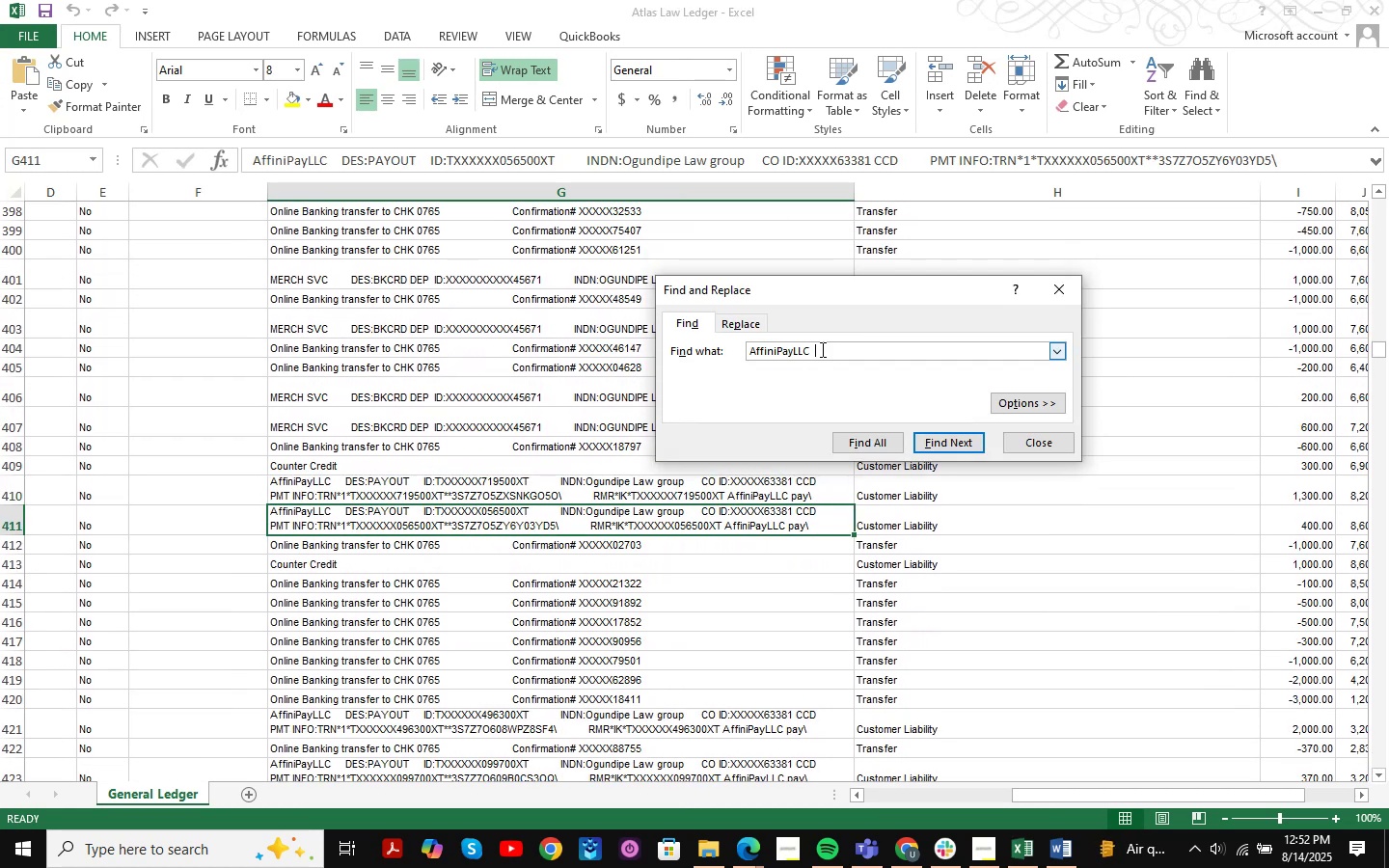 
key(NumpadEnter)
 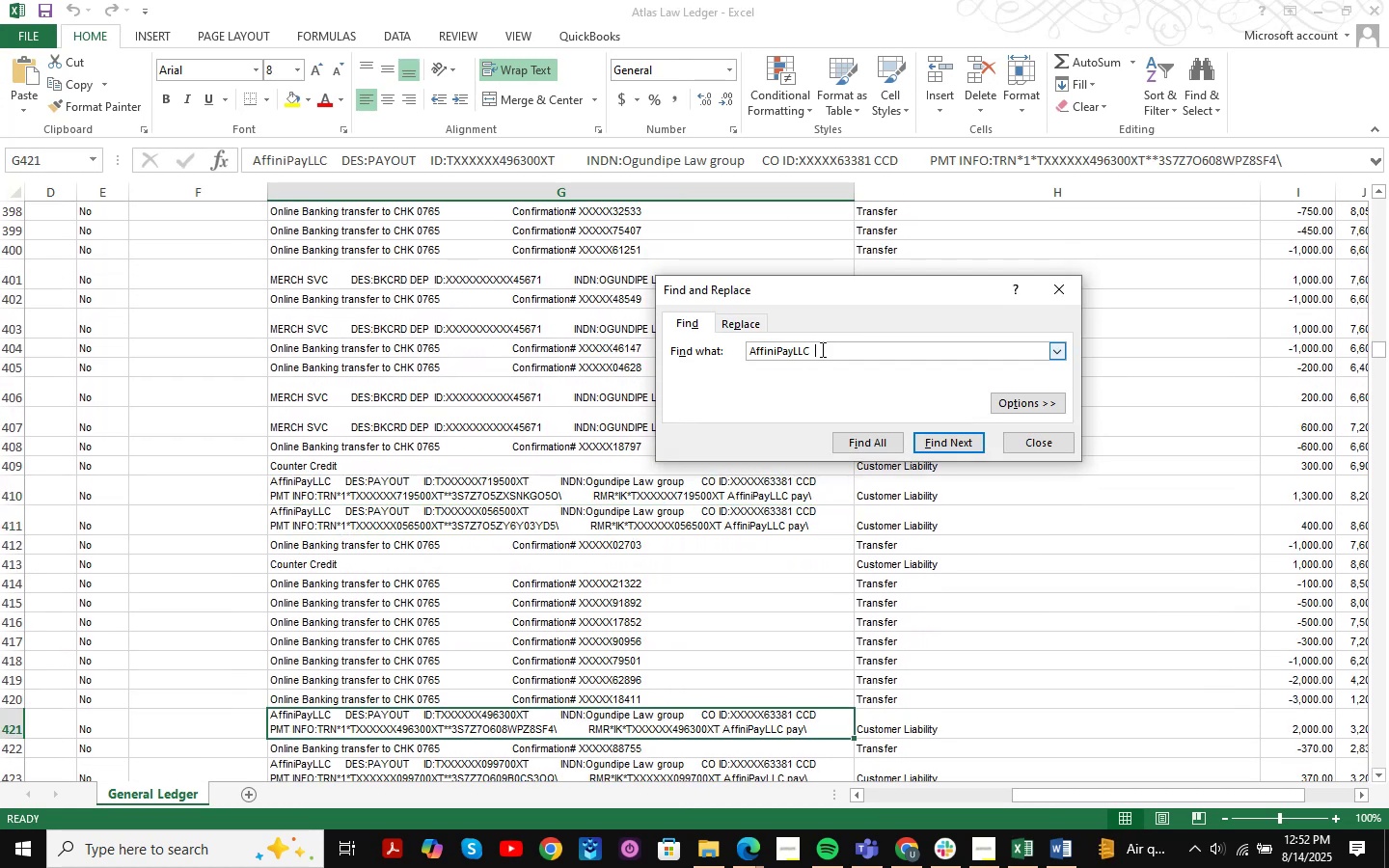 
key(NumpadEnter)
 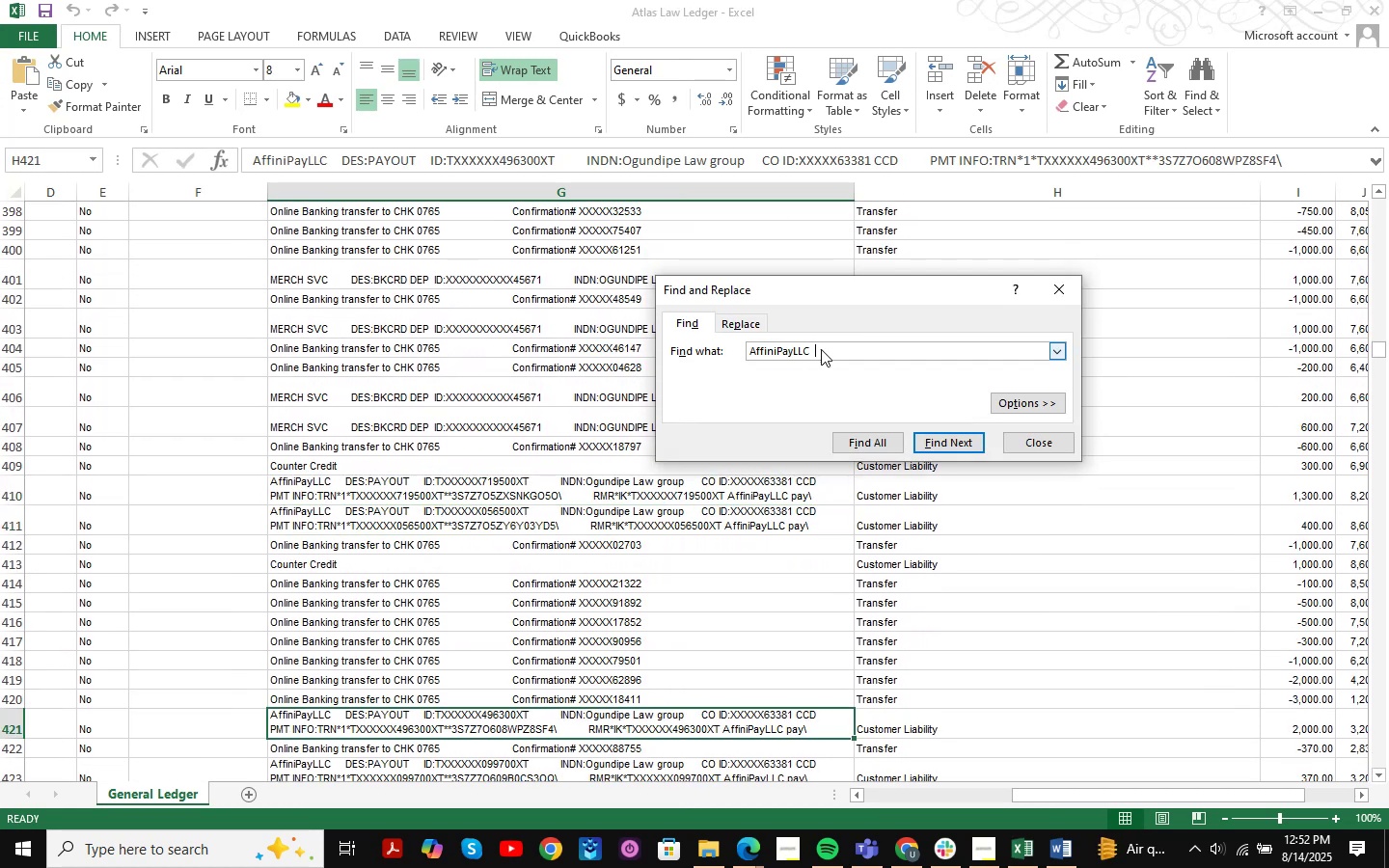 
key(NumpadEnter)
 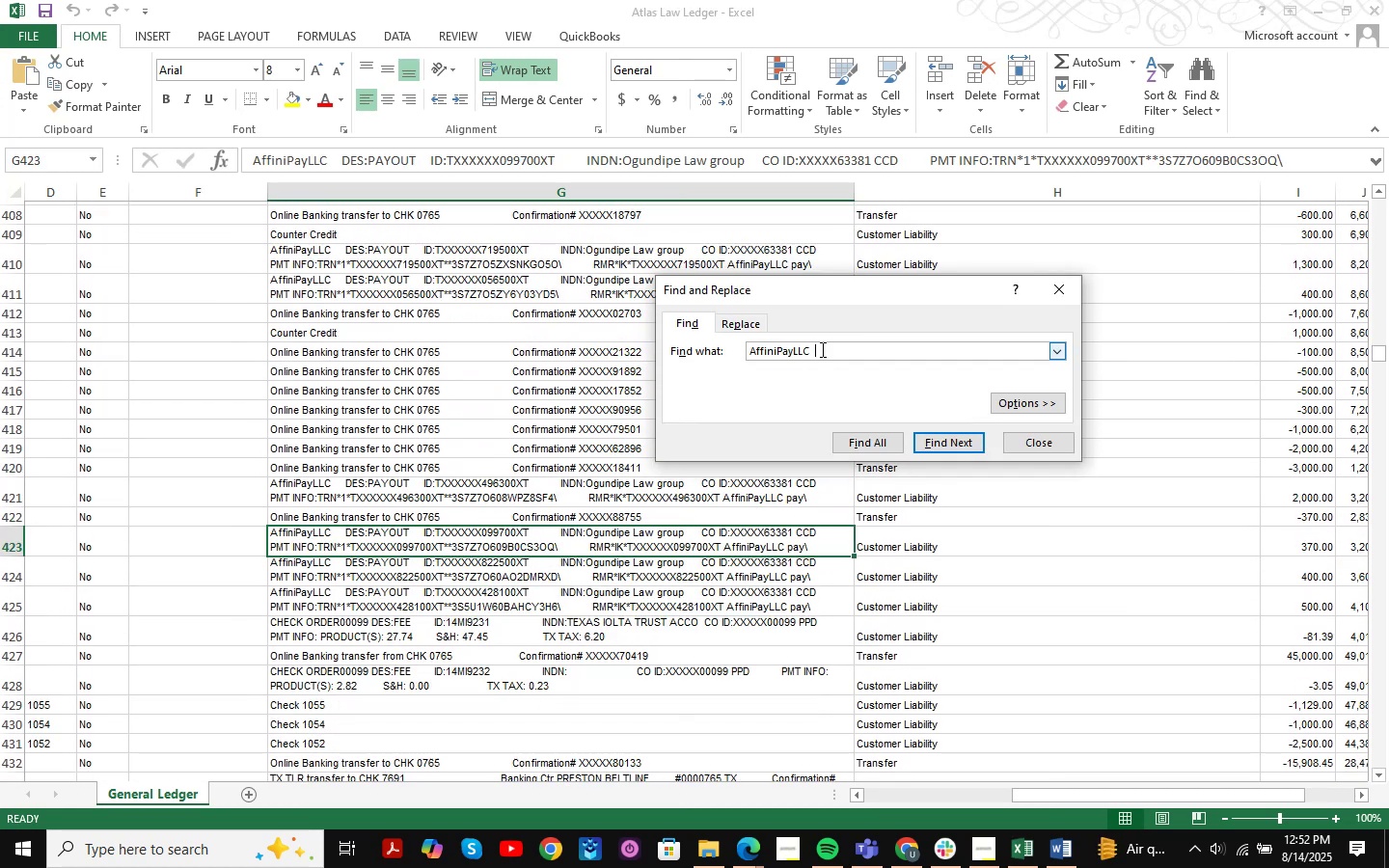 
key(NumpadEnter)
 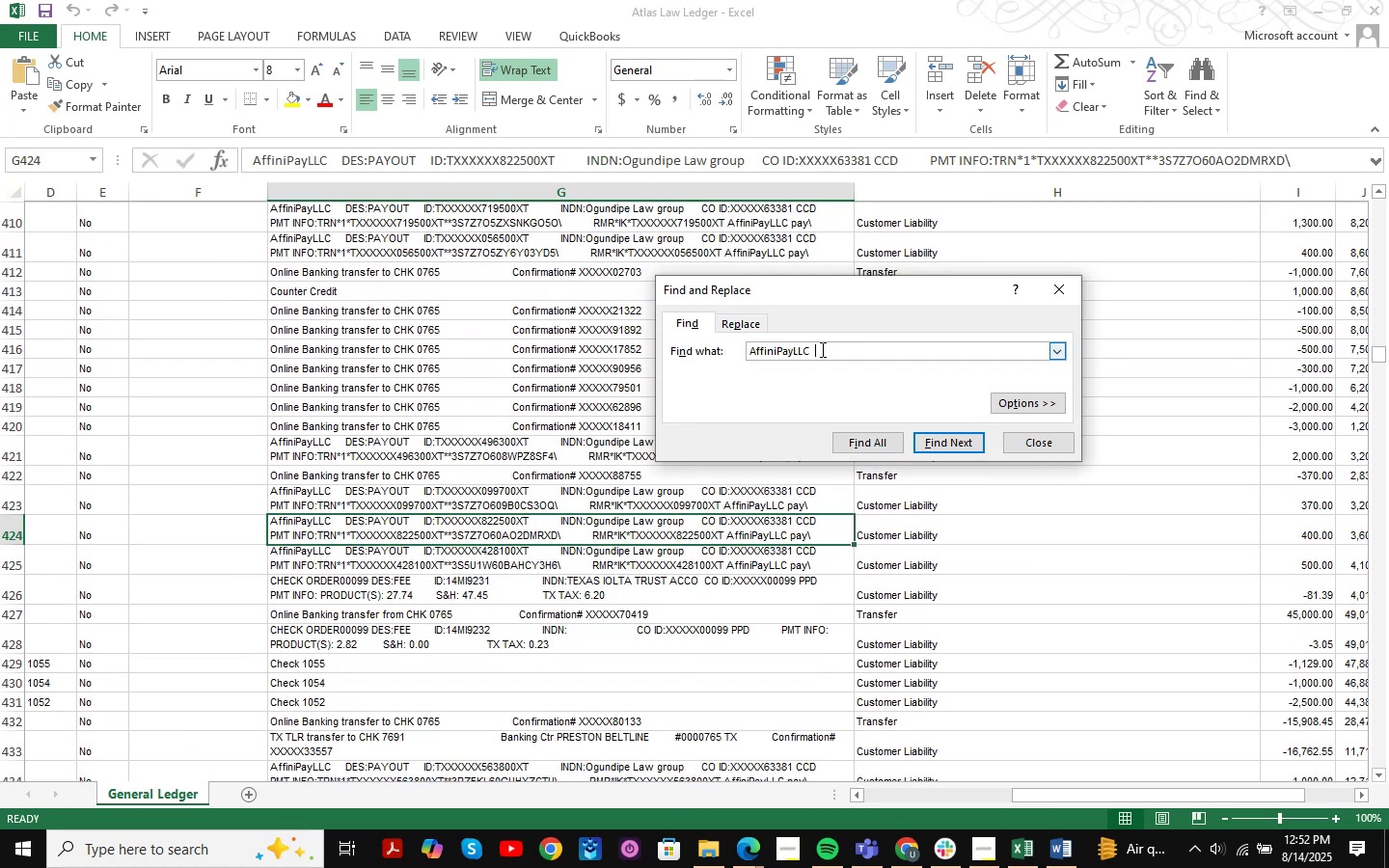 
key(NumpadEnter)
 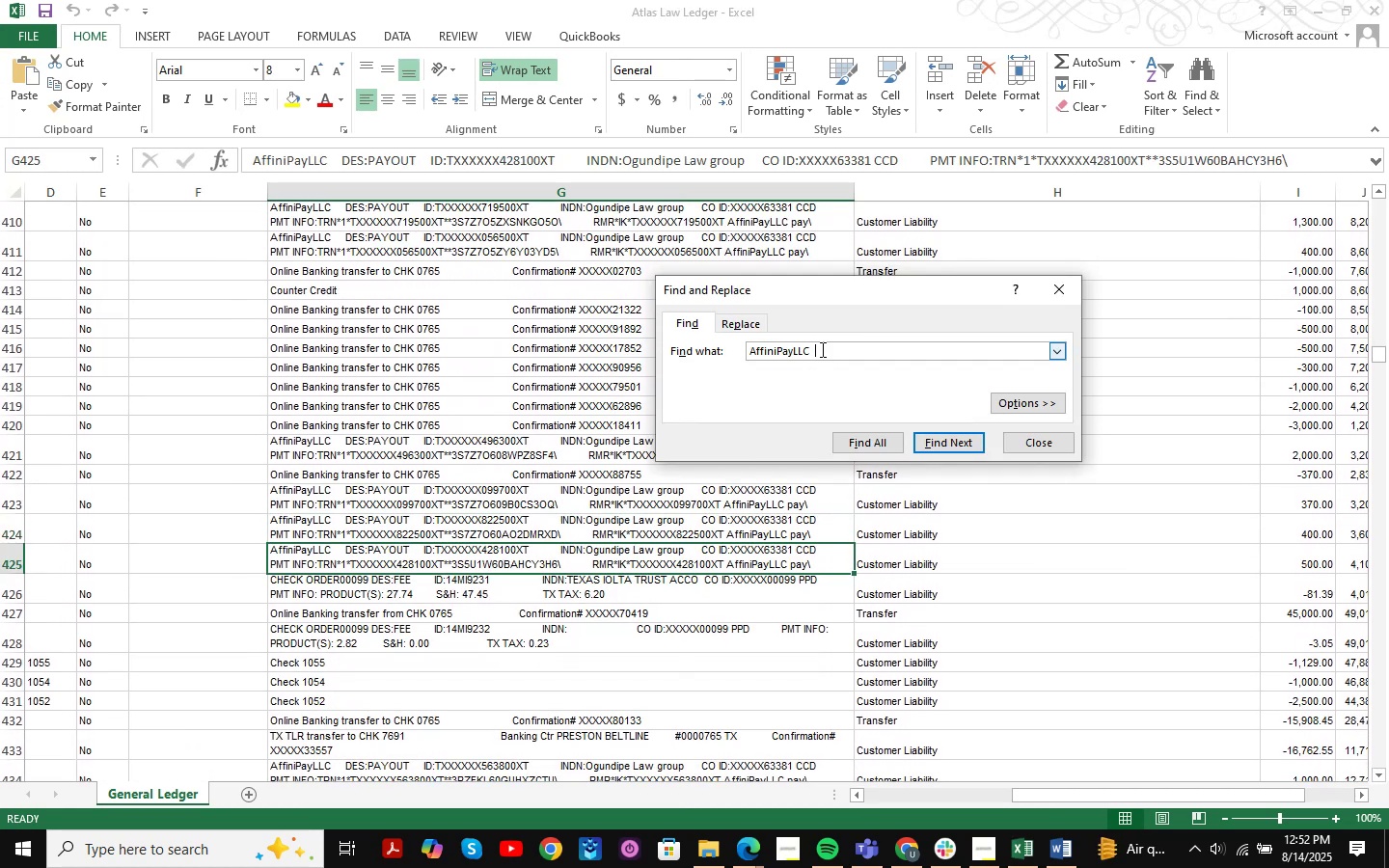 
key(NumpadEnter)
 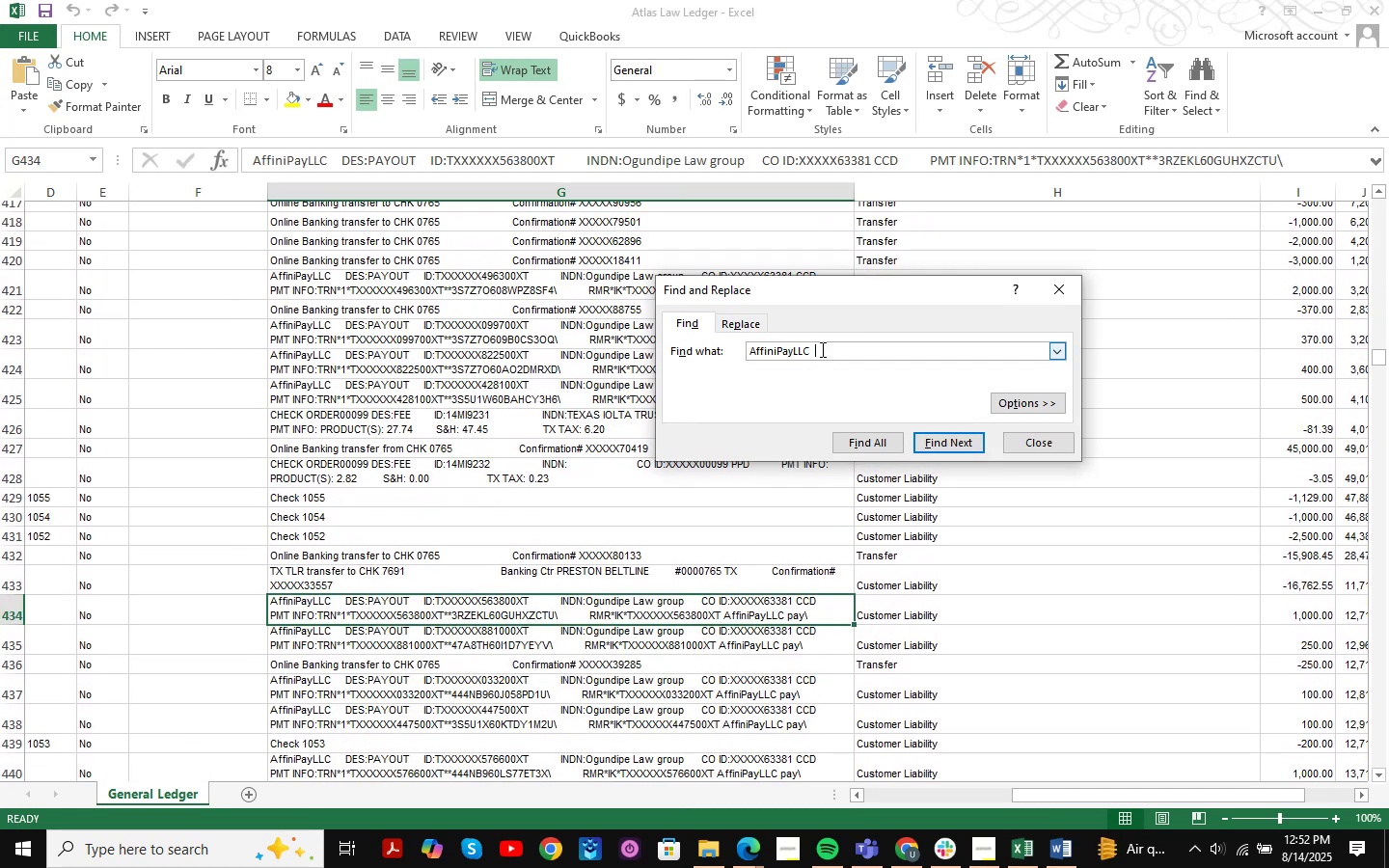 
key(NumpadEnter)
 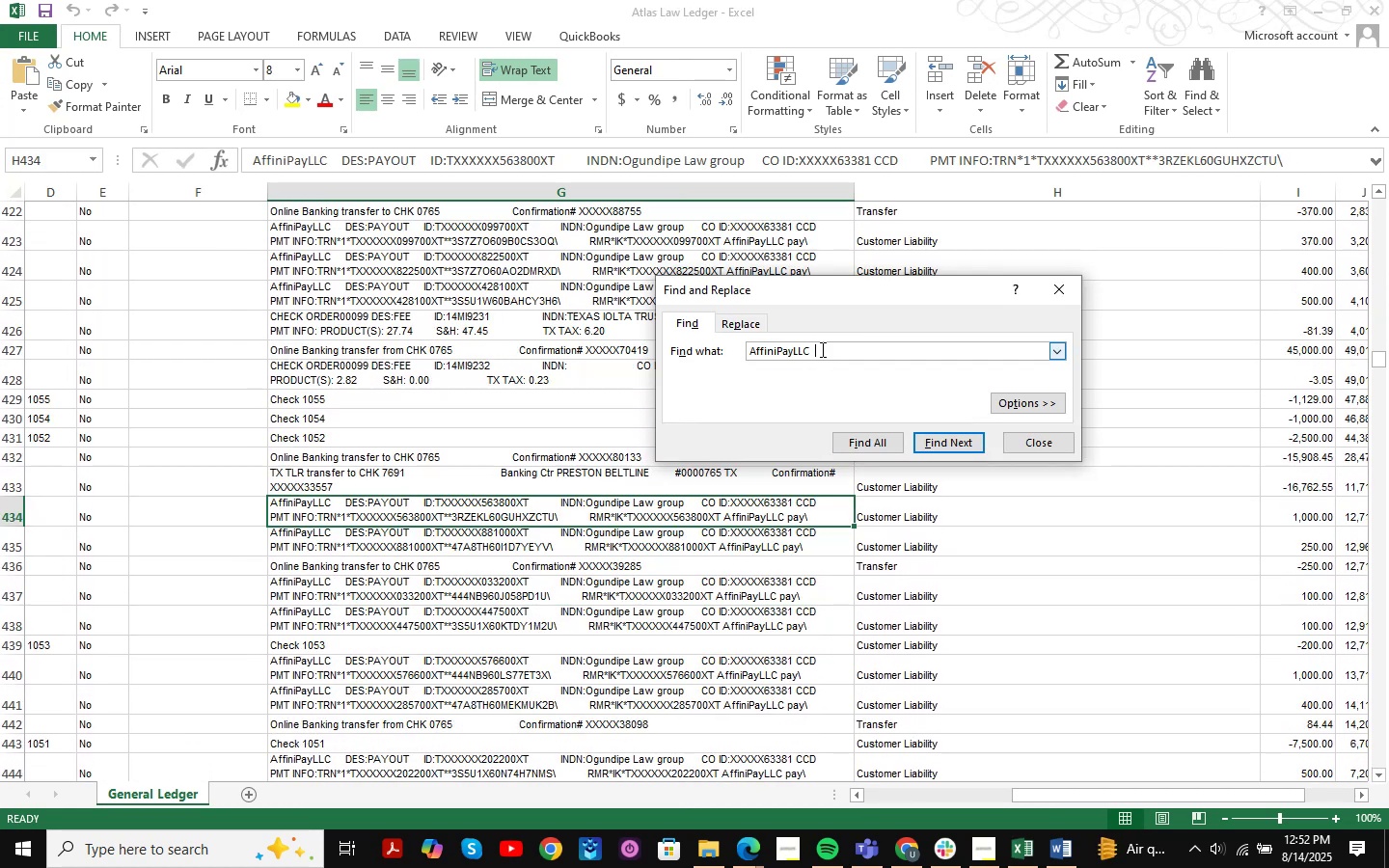 
key(NumpadEnter)
 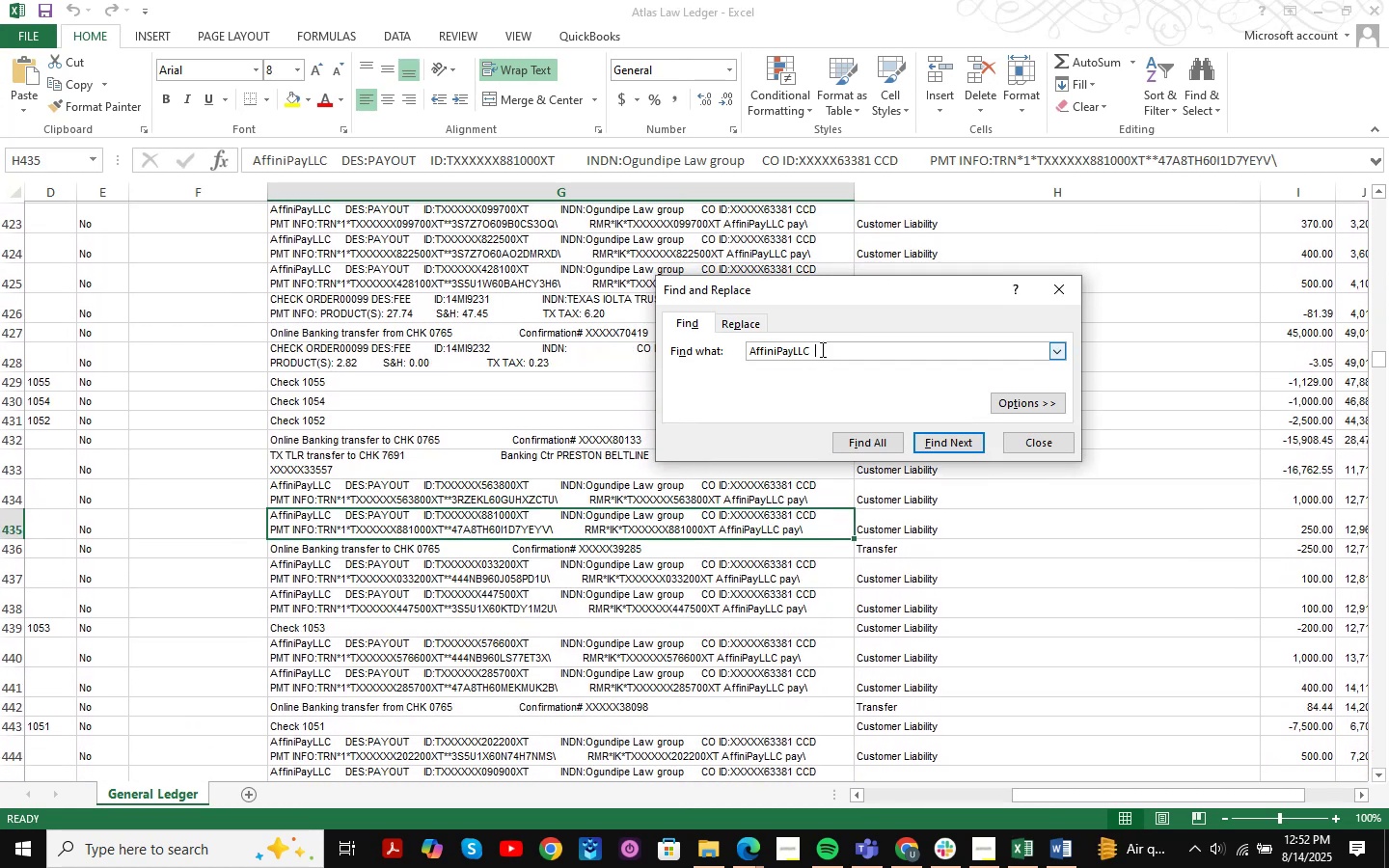 
key(NumpadEnter)
 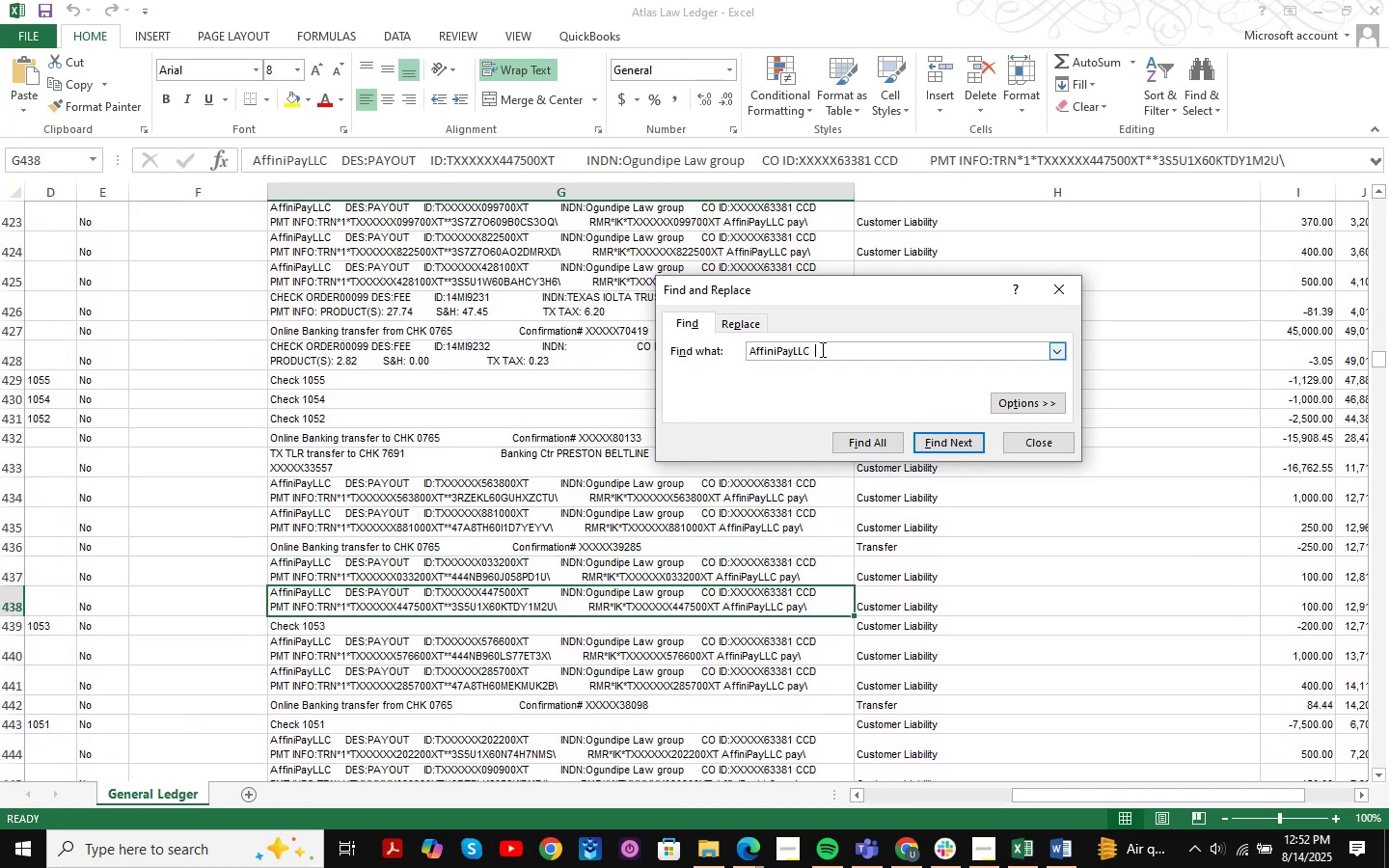 
key(NumpadEnter)
 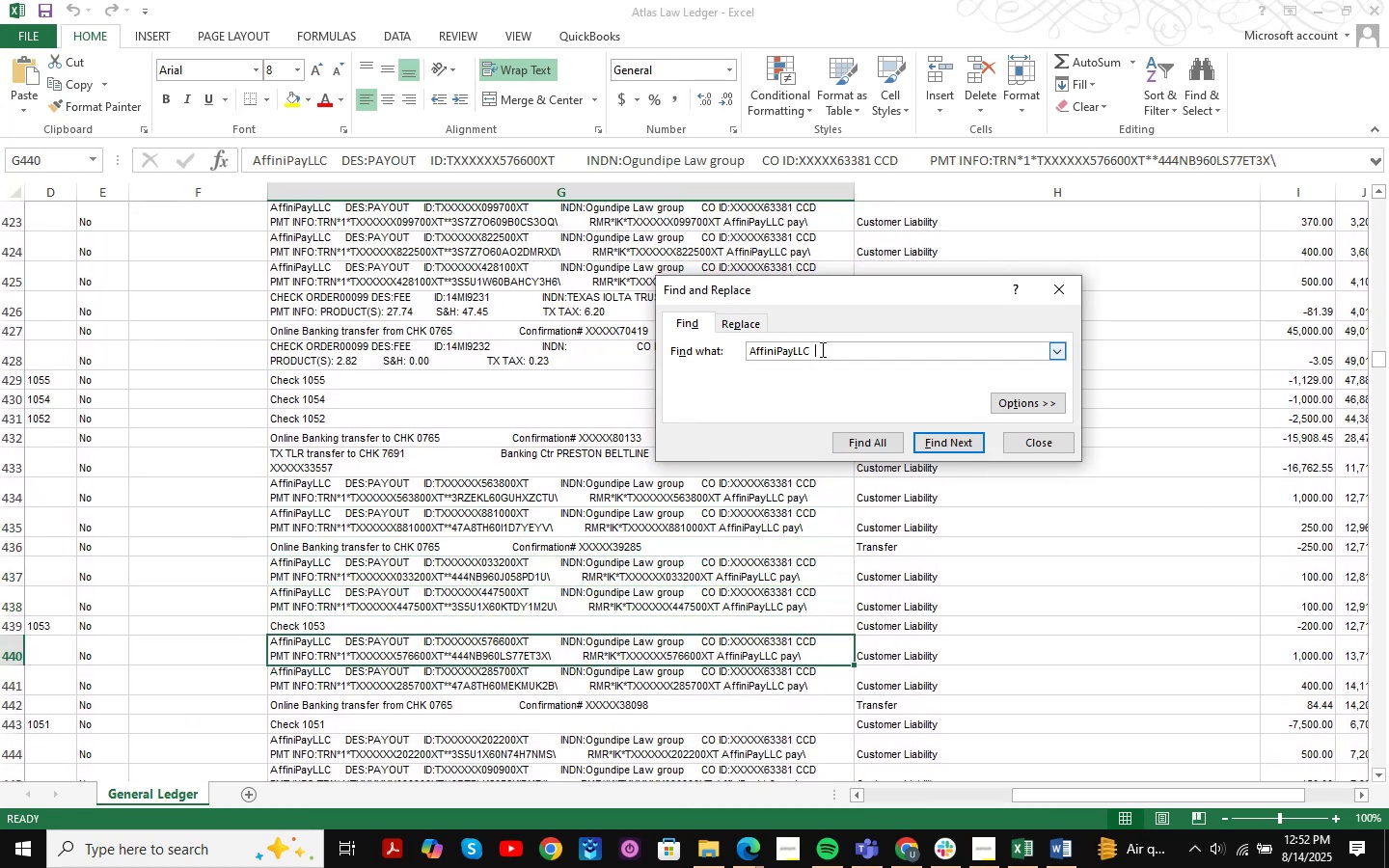 
key(NumpadEnter)
 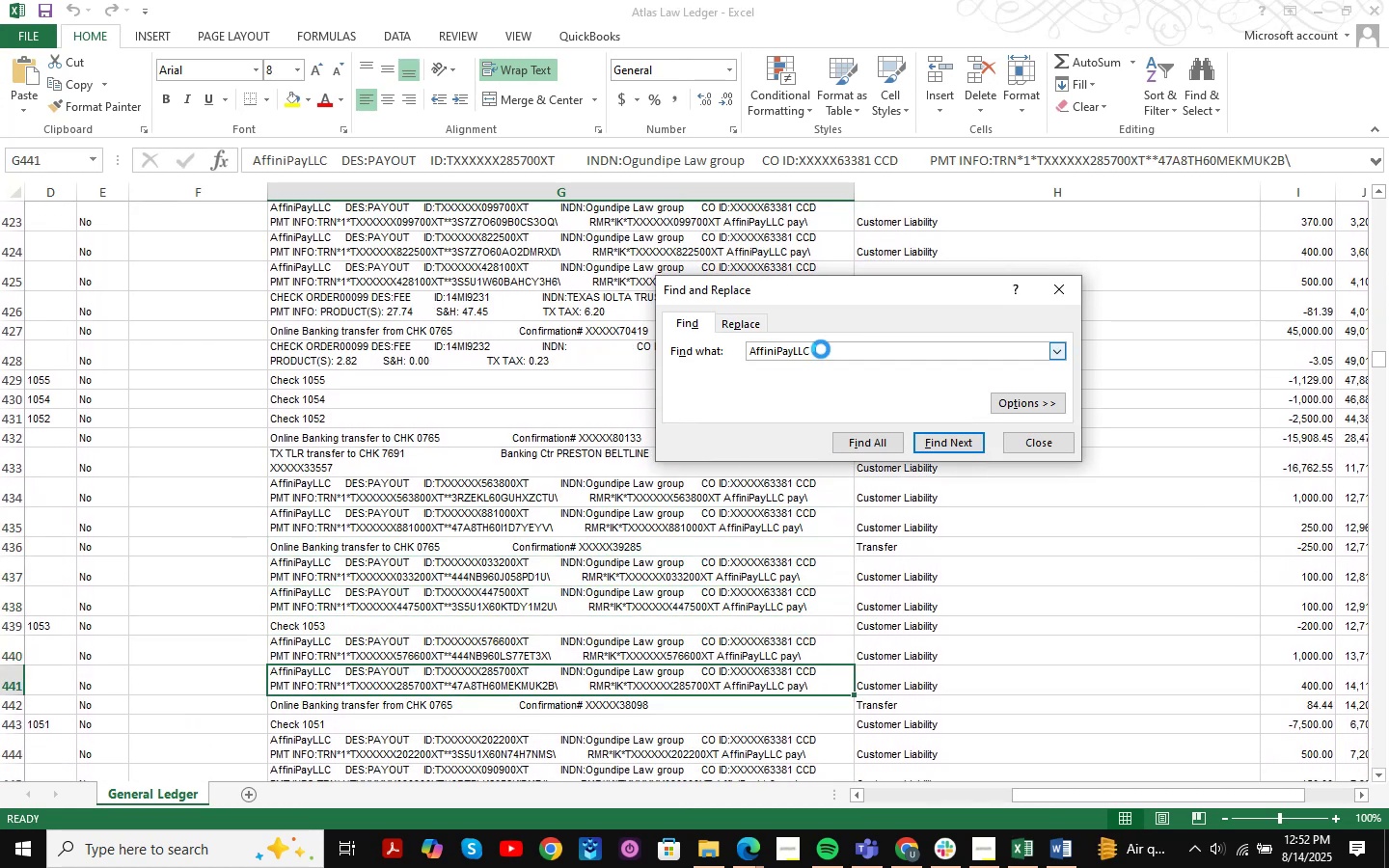 
key(NumpadEnter)
 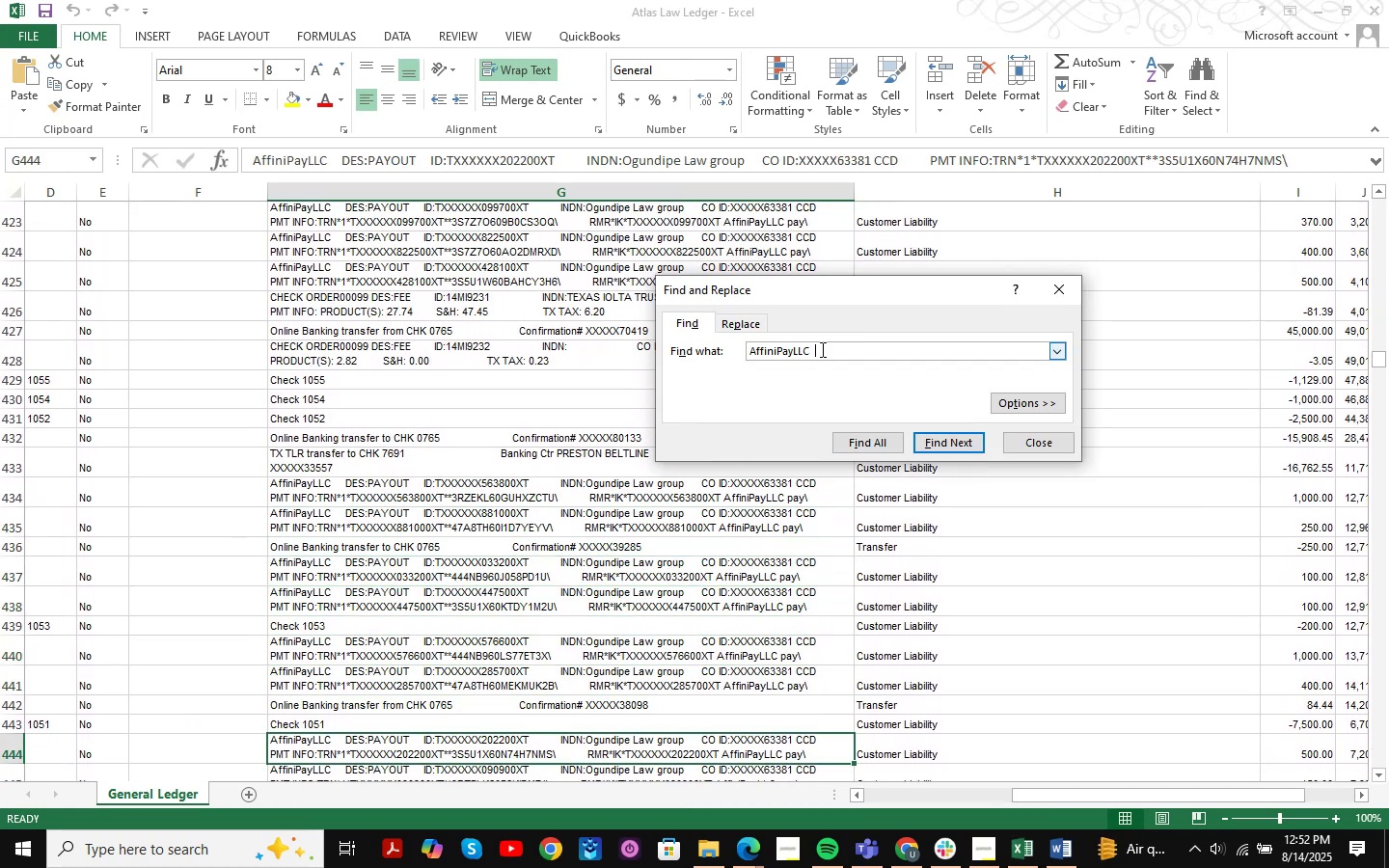 
key(NumpadEnter)
 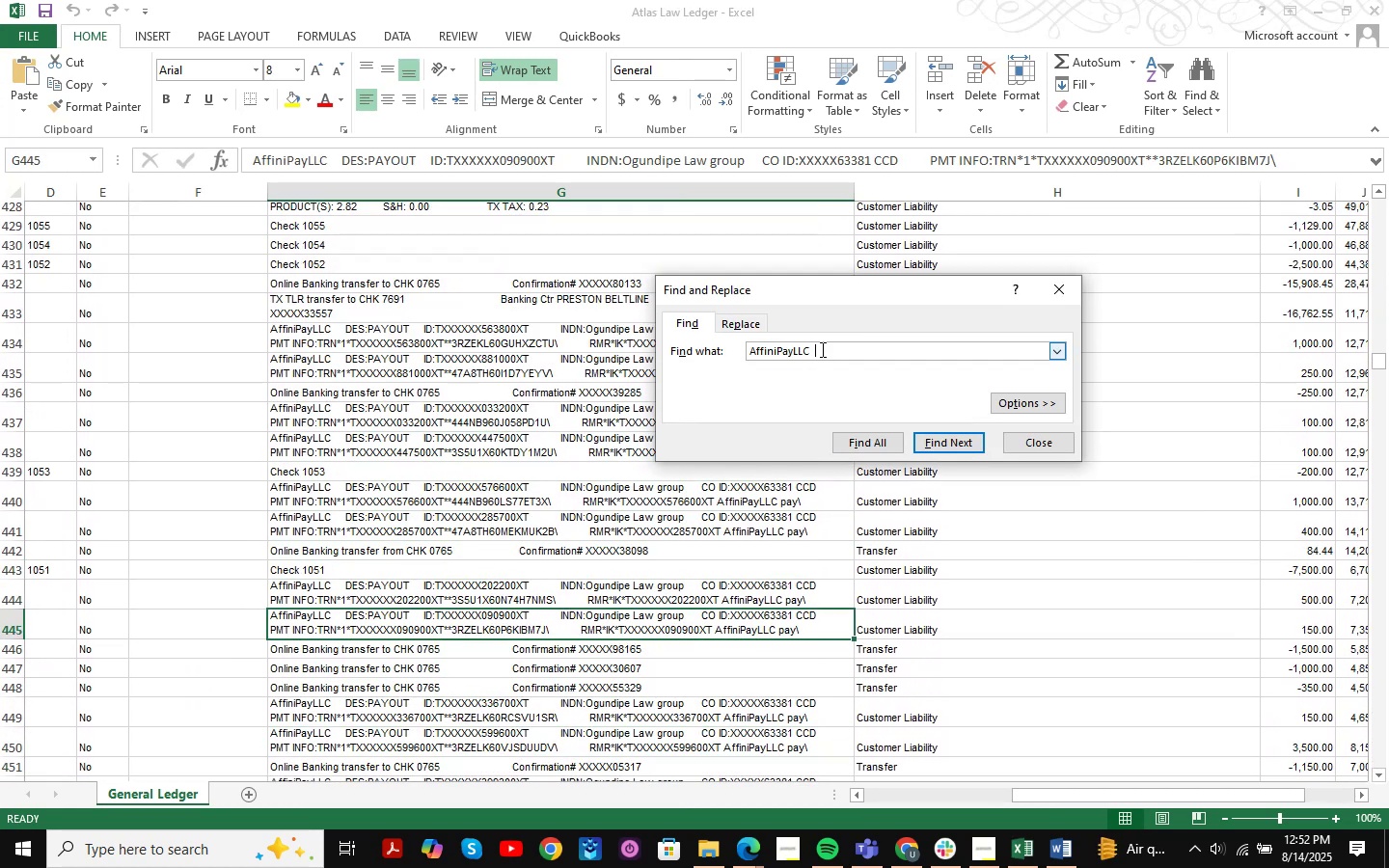 
key(NumpadEnter)
 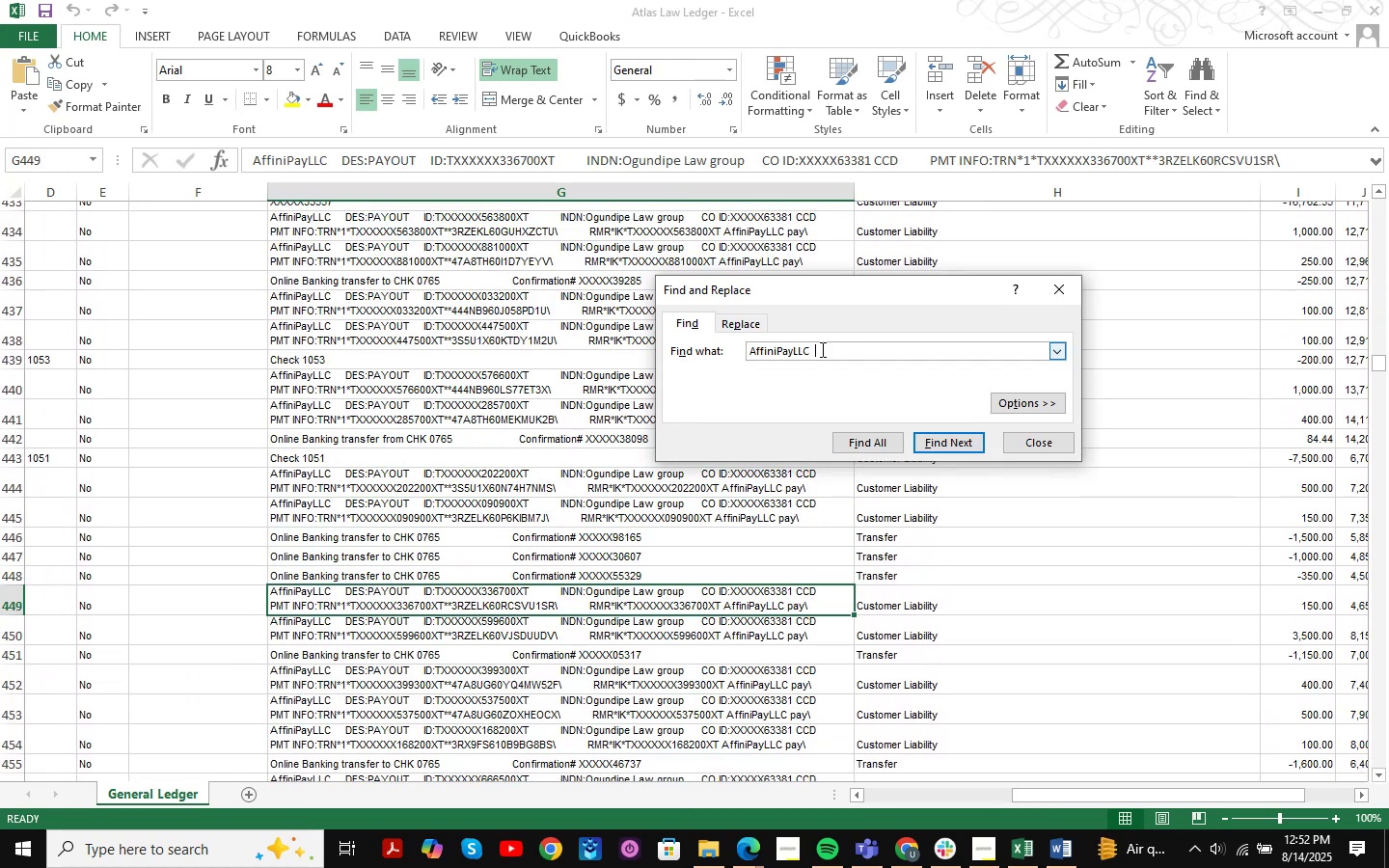 
key(NumpadEnter)
 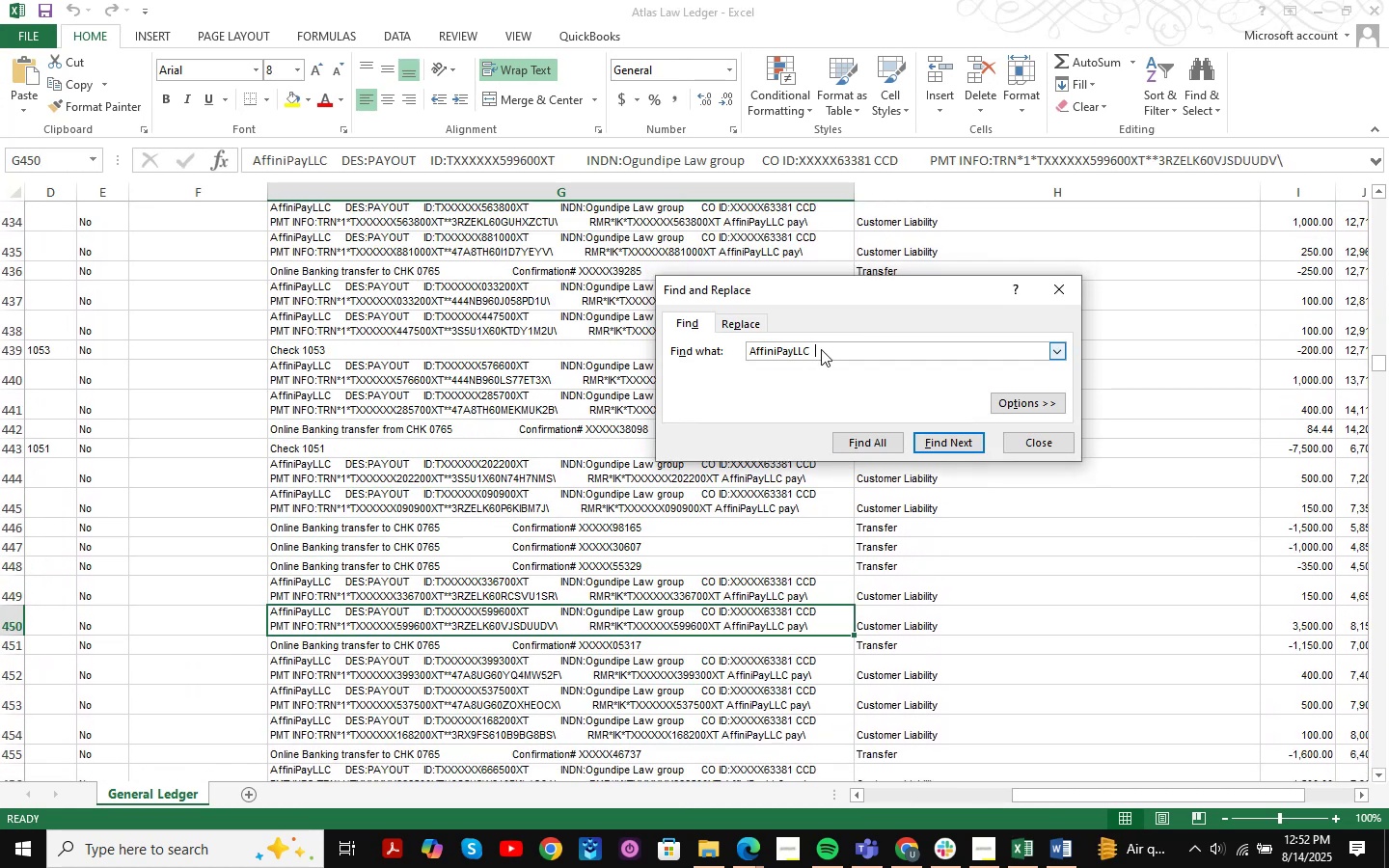 
key(NumpadEnter)
 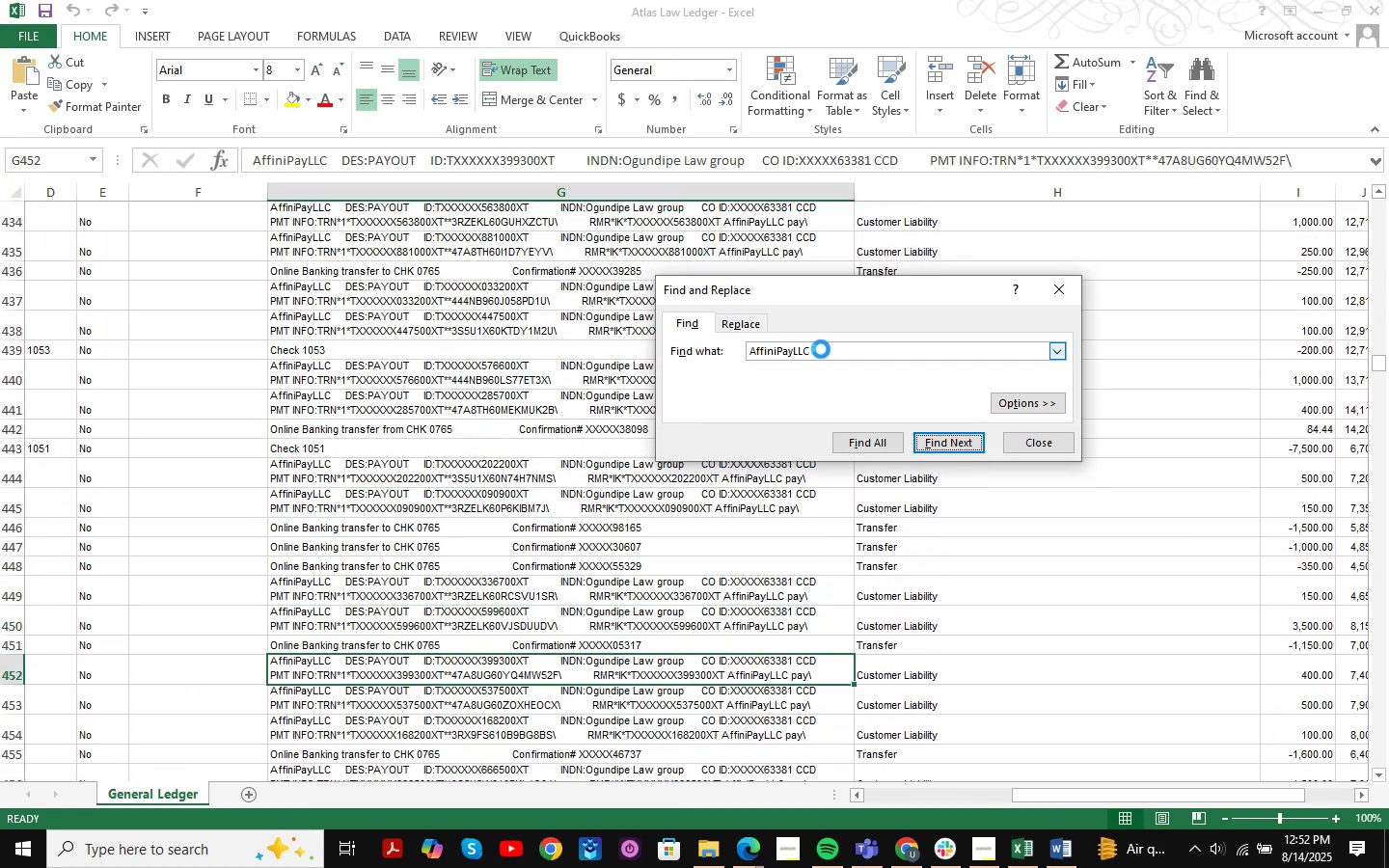 
key(NumpadEnter)
 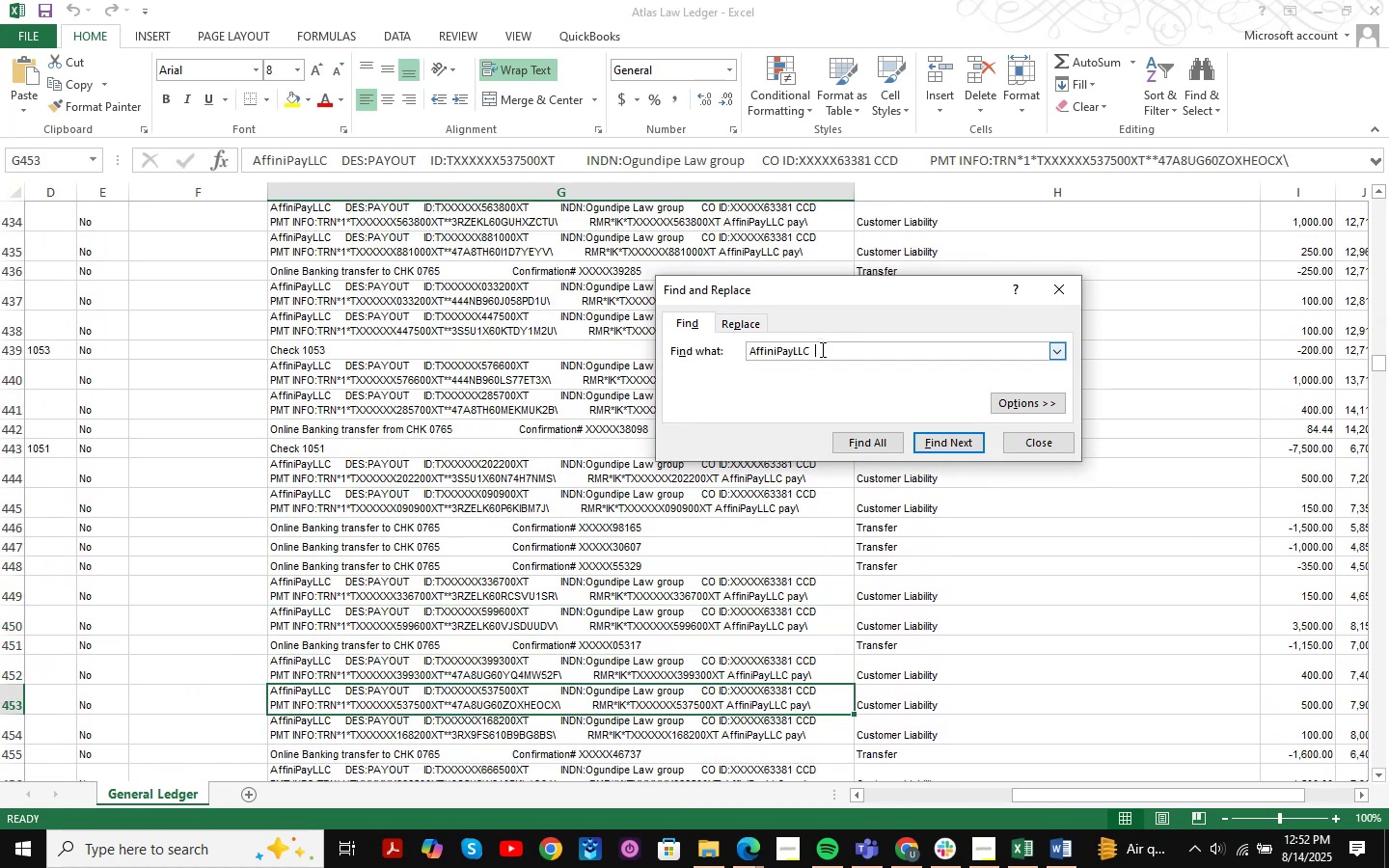 
key(NumpadEnter)
 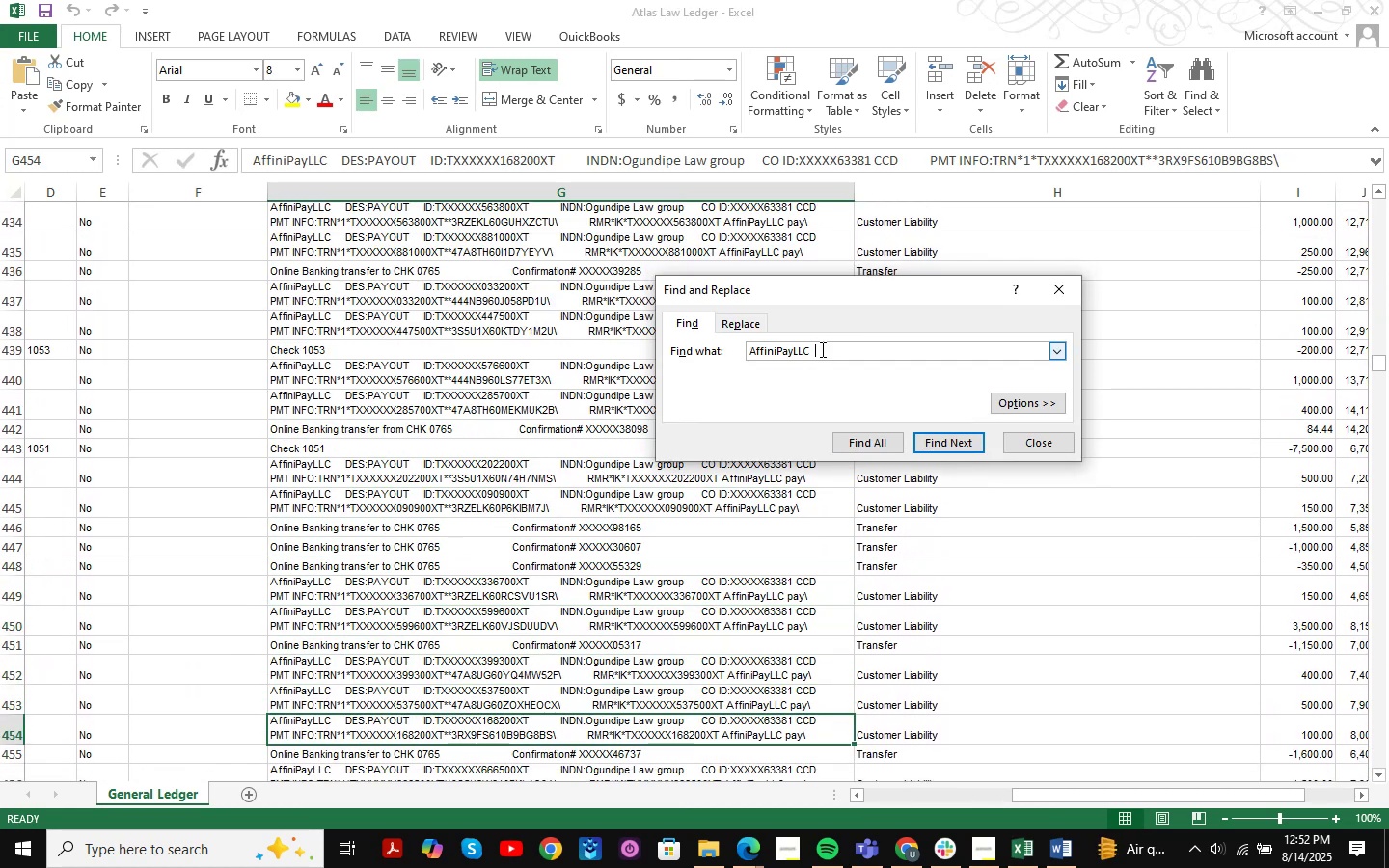 
key(NumpadEnter)
 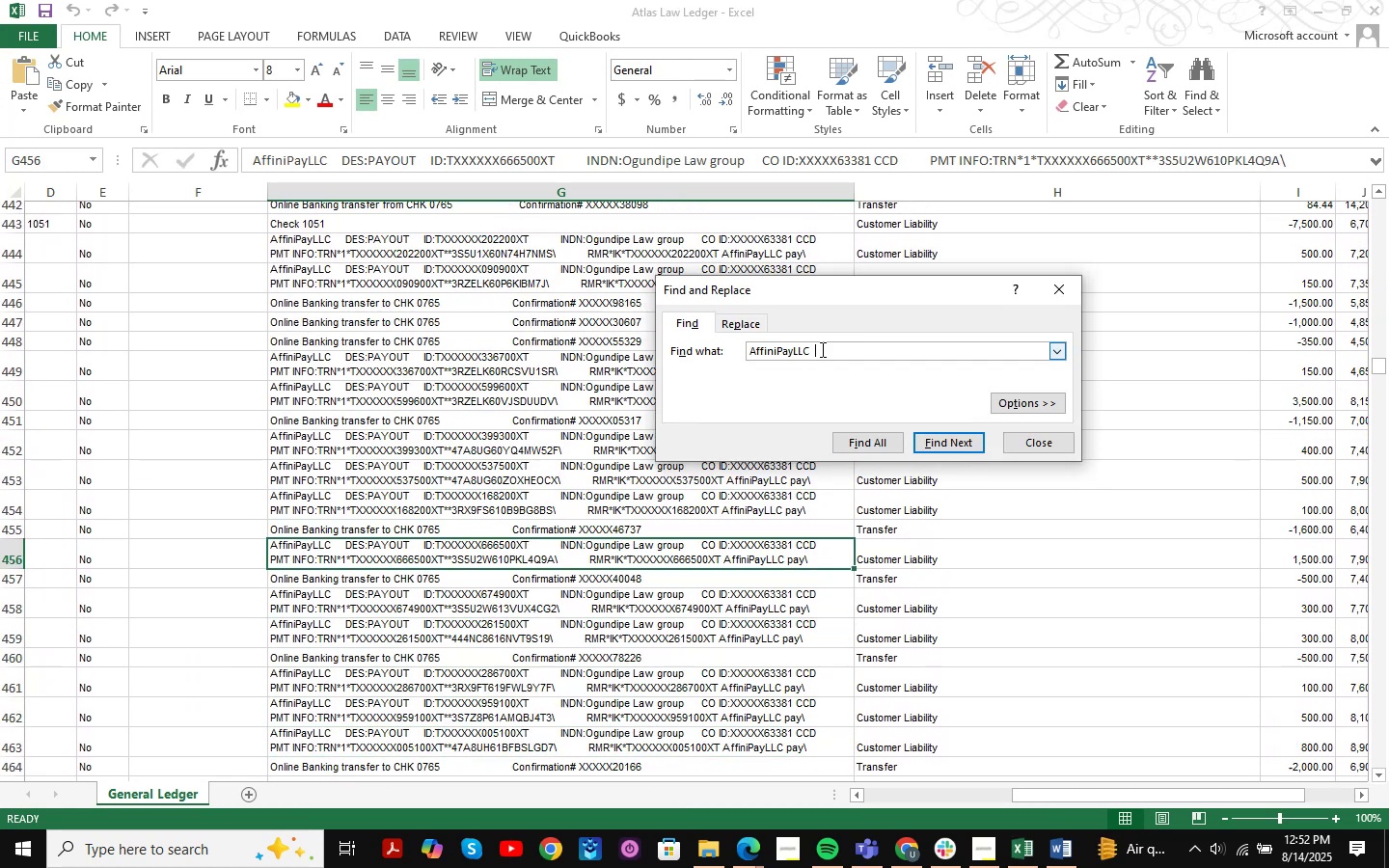 
key(NumpadEnter)
 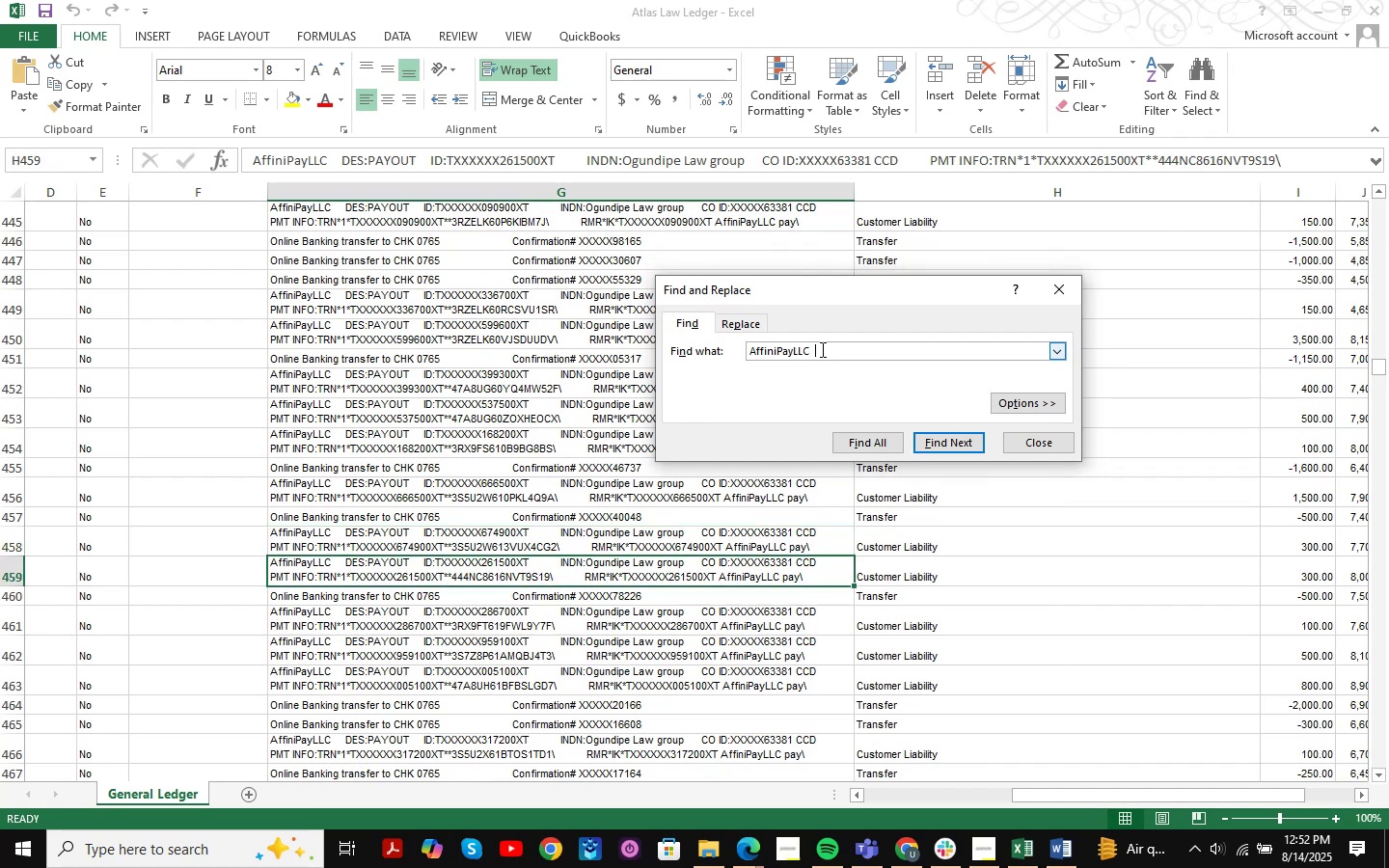 
key(NumpadEnter)
 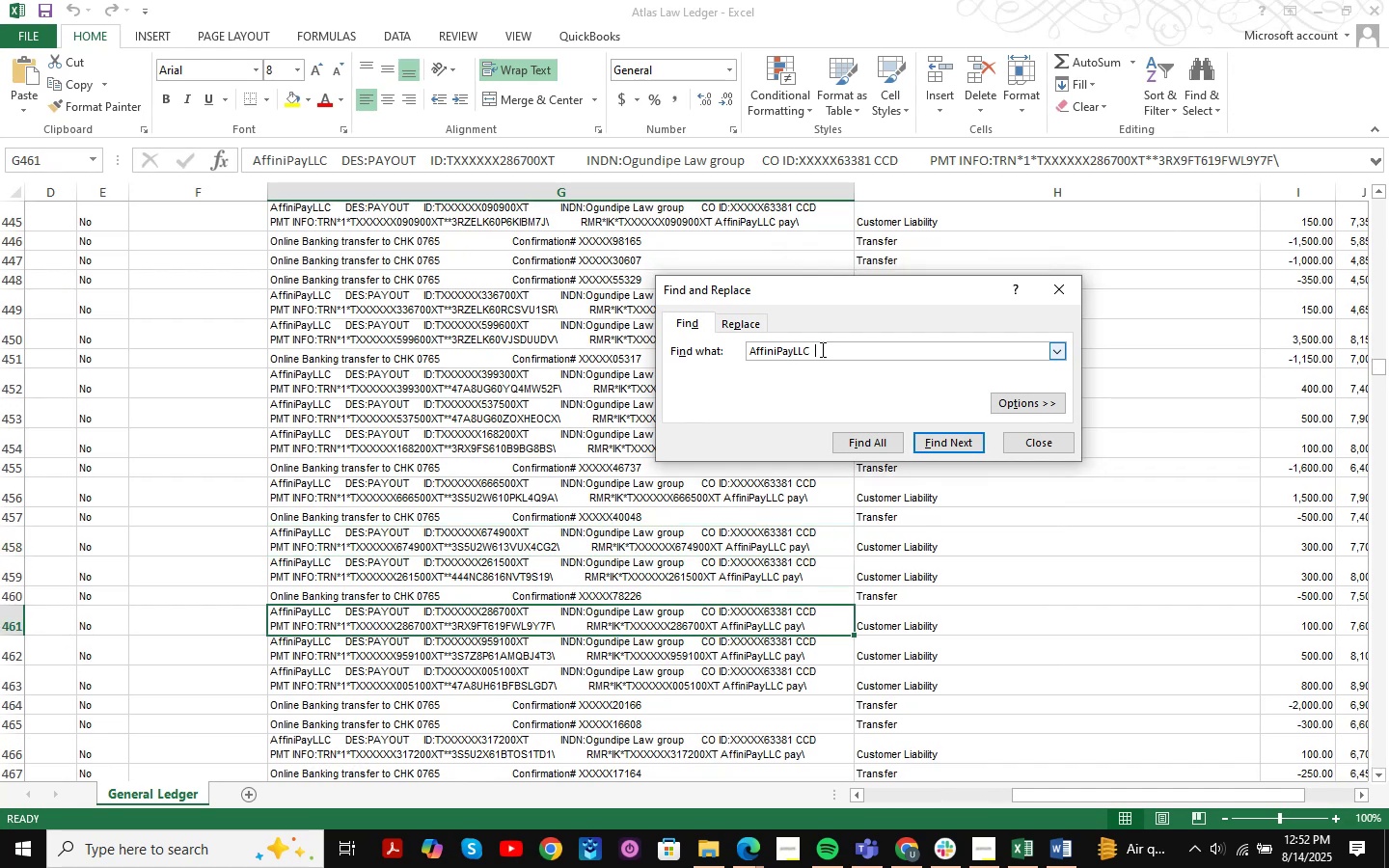 
key(NumpadEnter)
 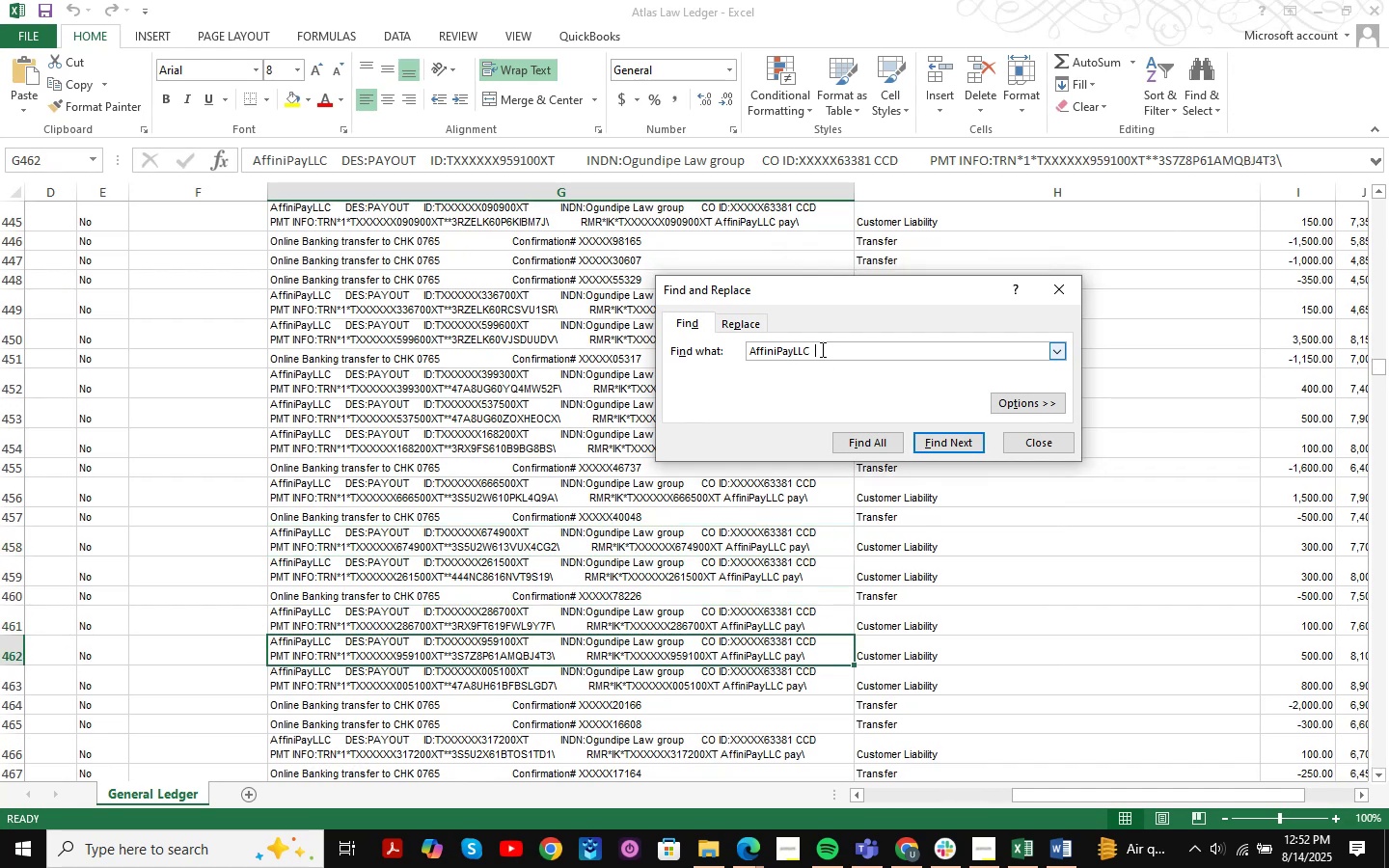 
key(NumpadEnter)
 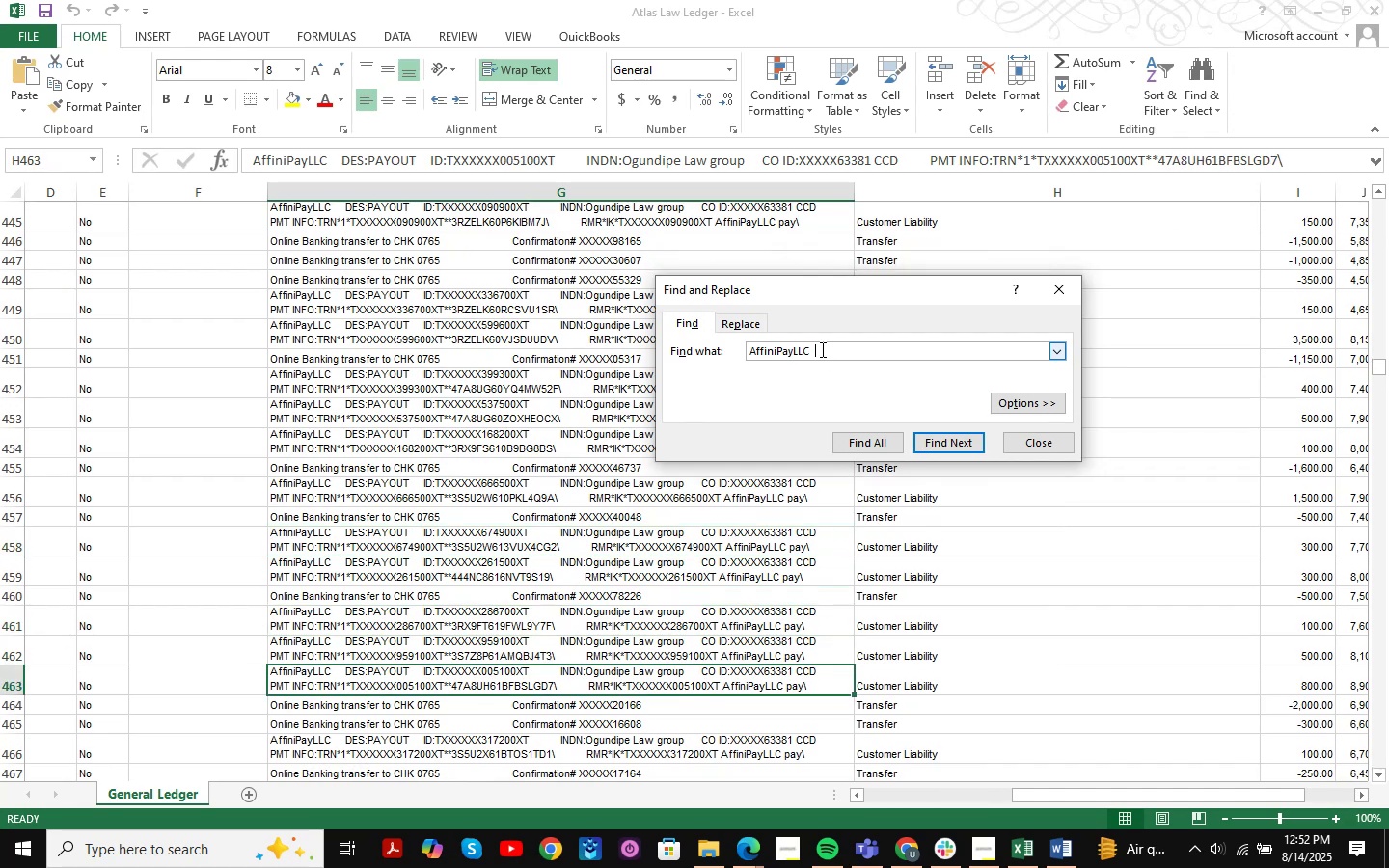 
key(NumpadEnter)
 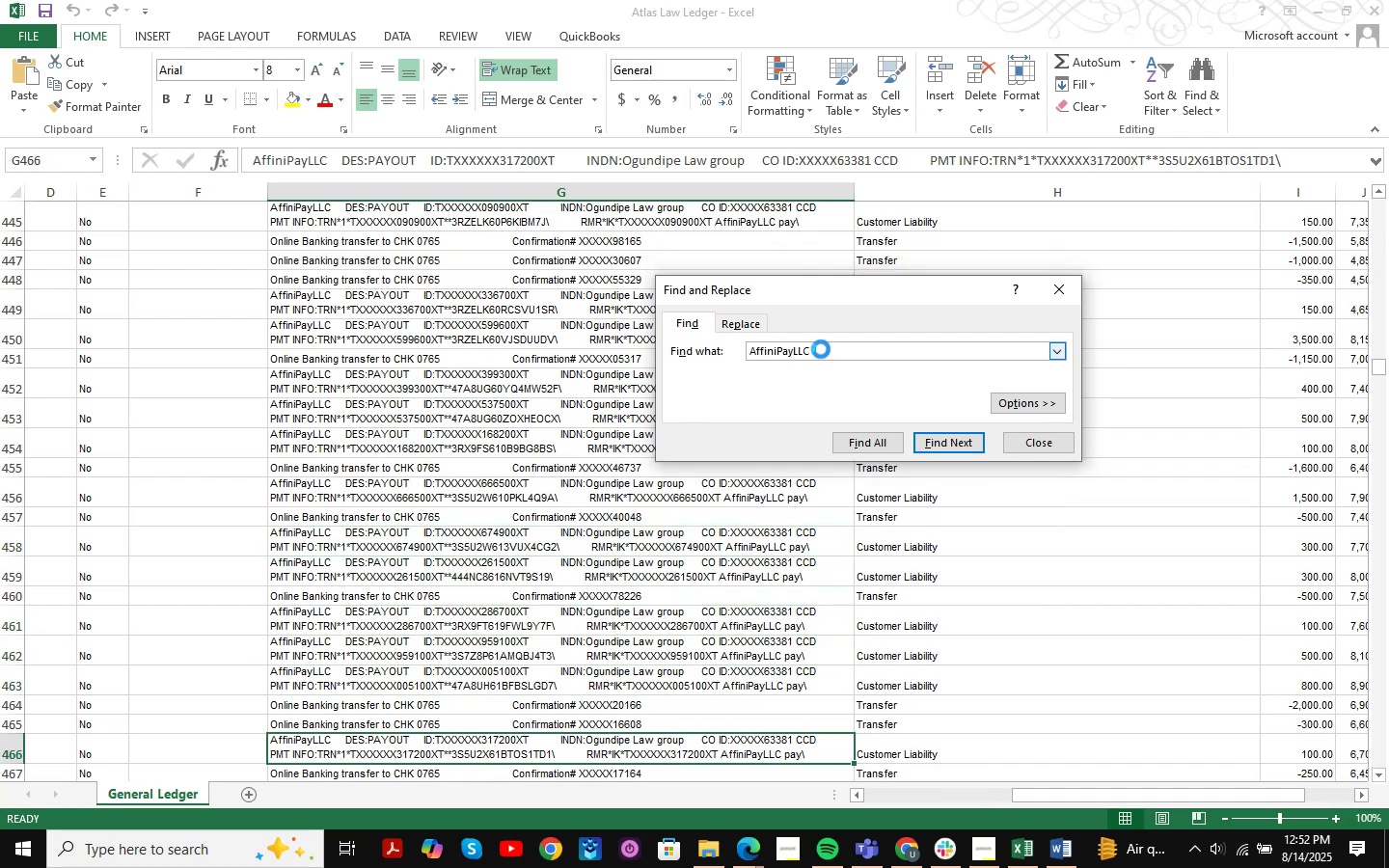 
key(NumpadEnter)
 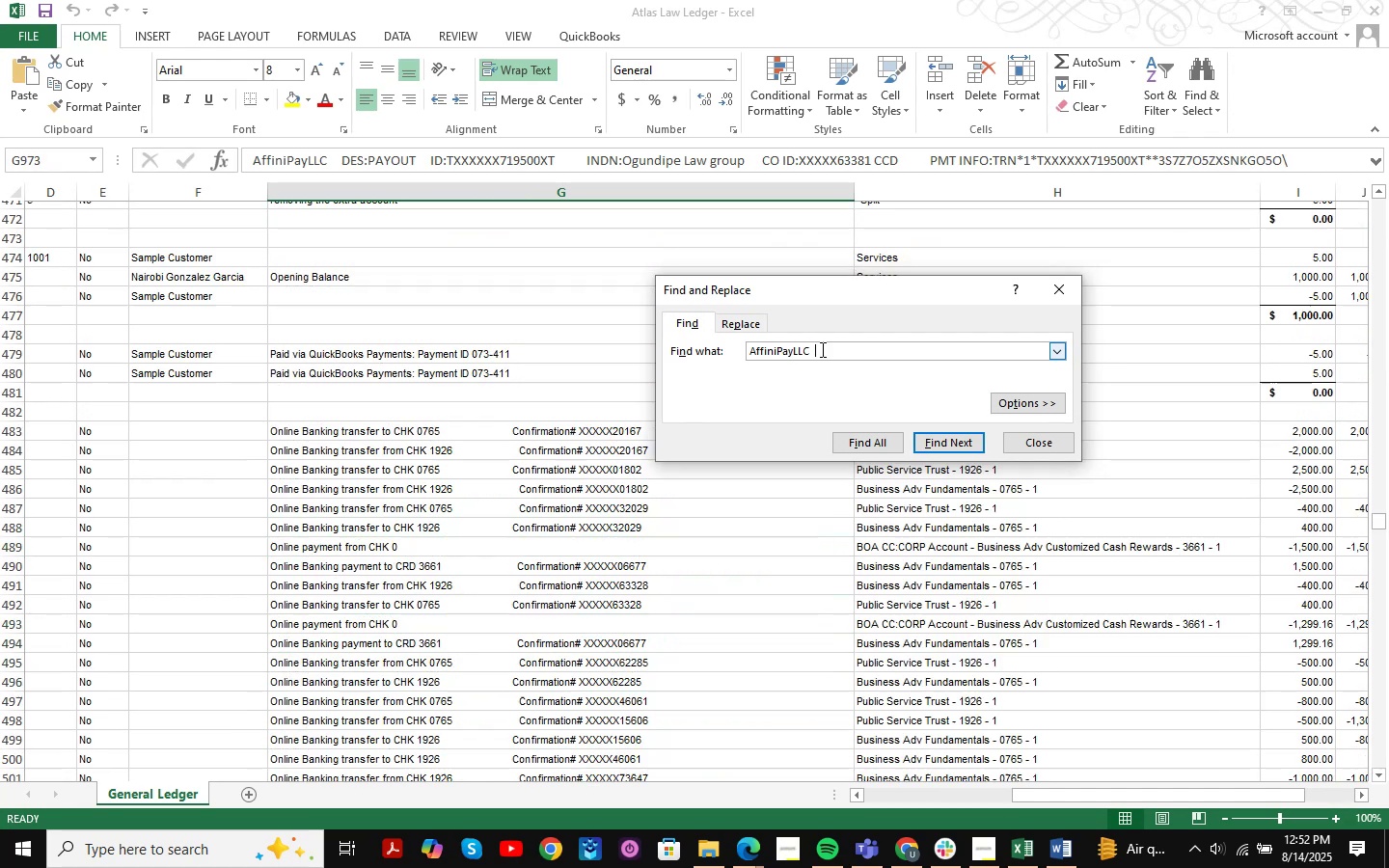 
key(NumpadEnter)
 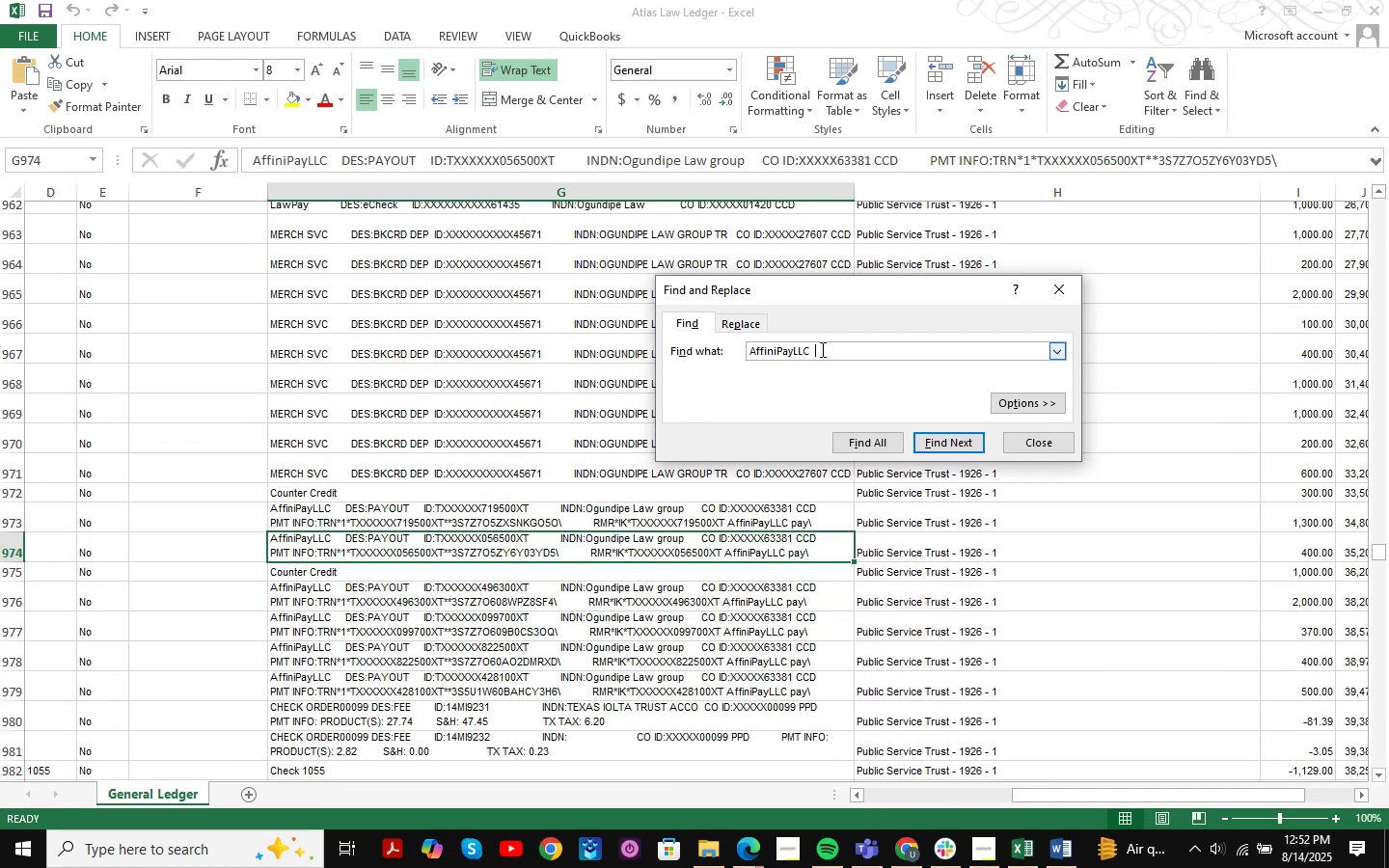 
key(NumpadEnter)
 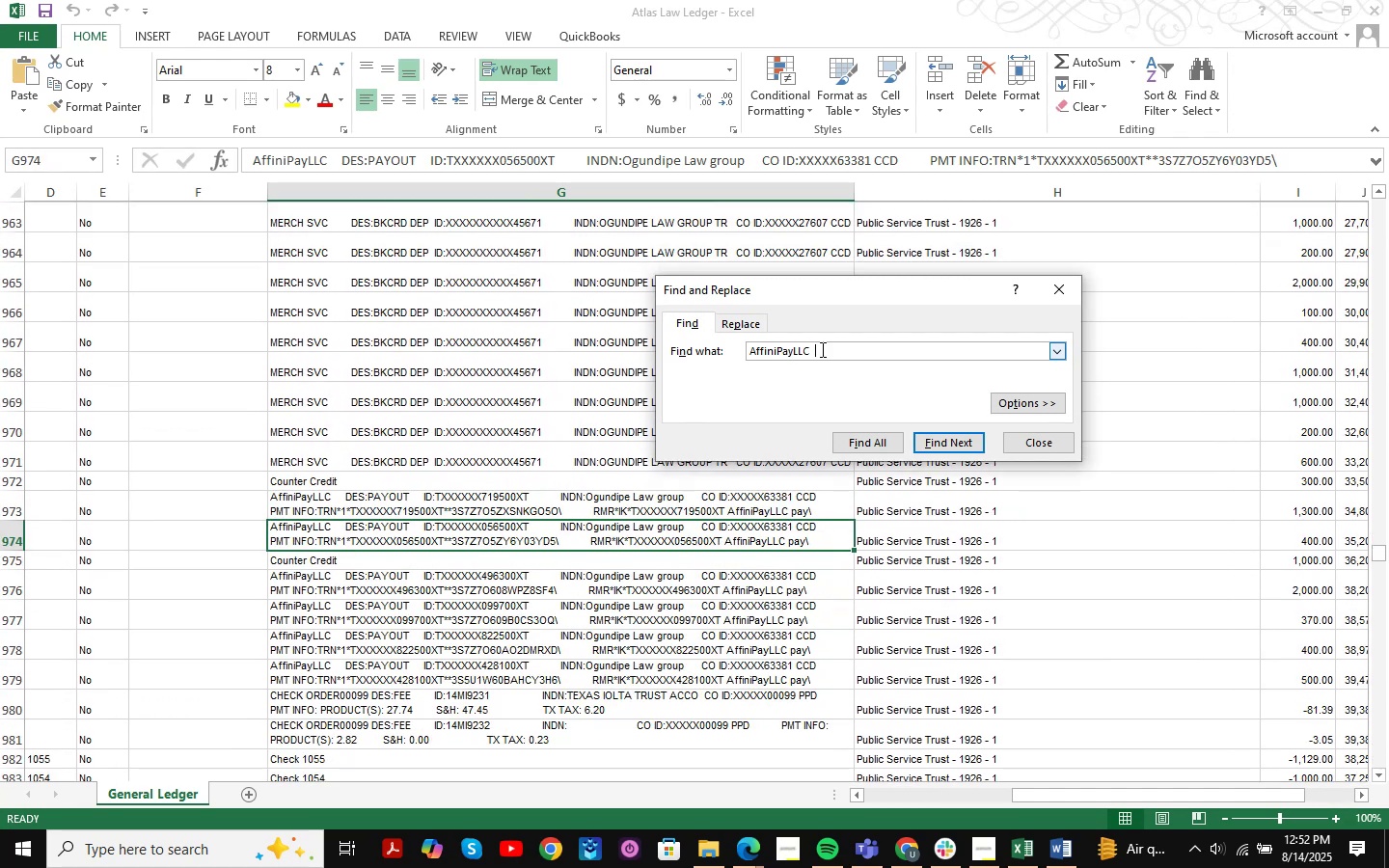 
key(NumpadEnter)
 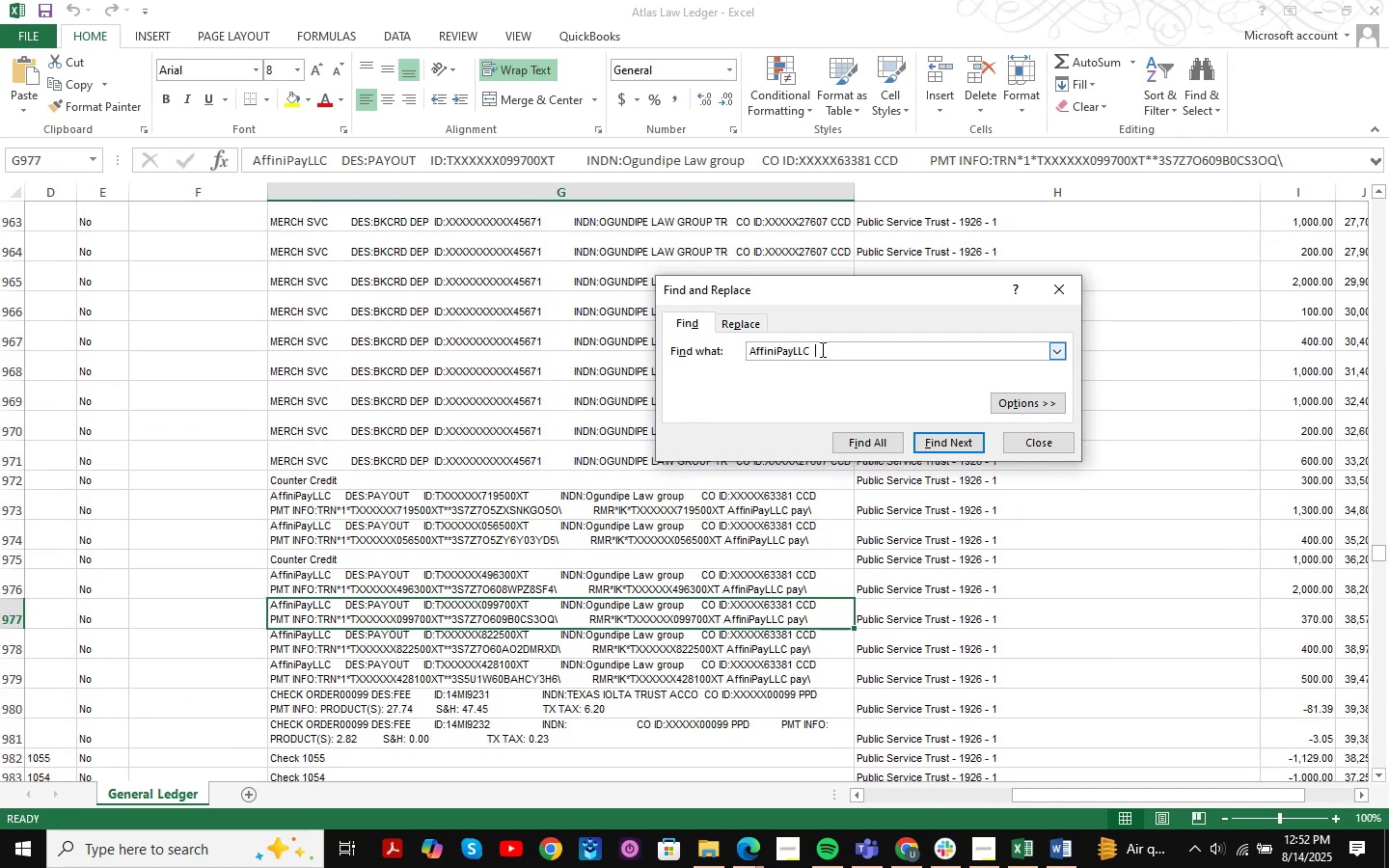 
key(NumpadEnter)
 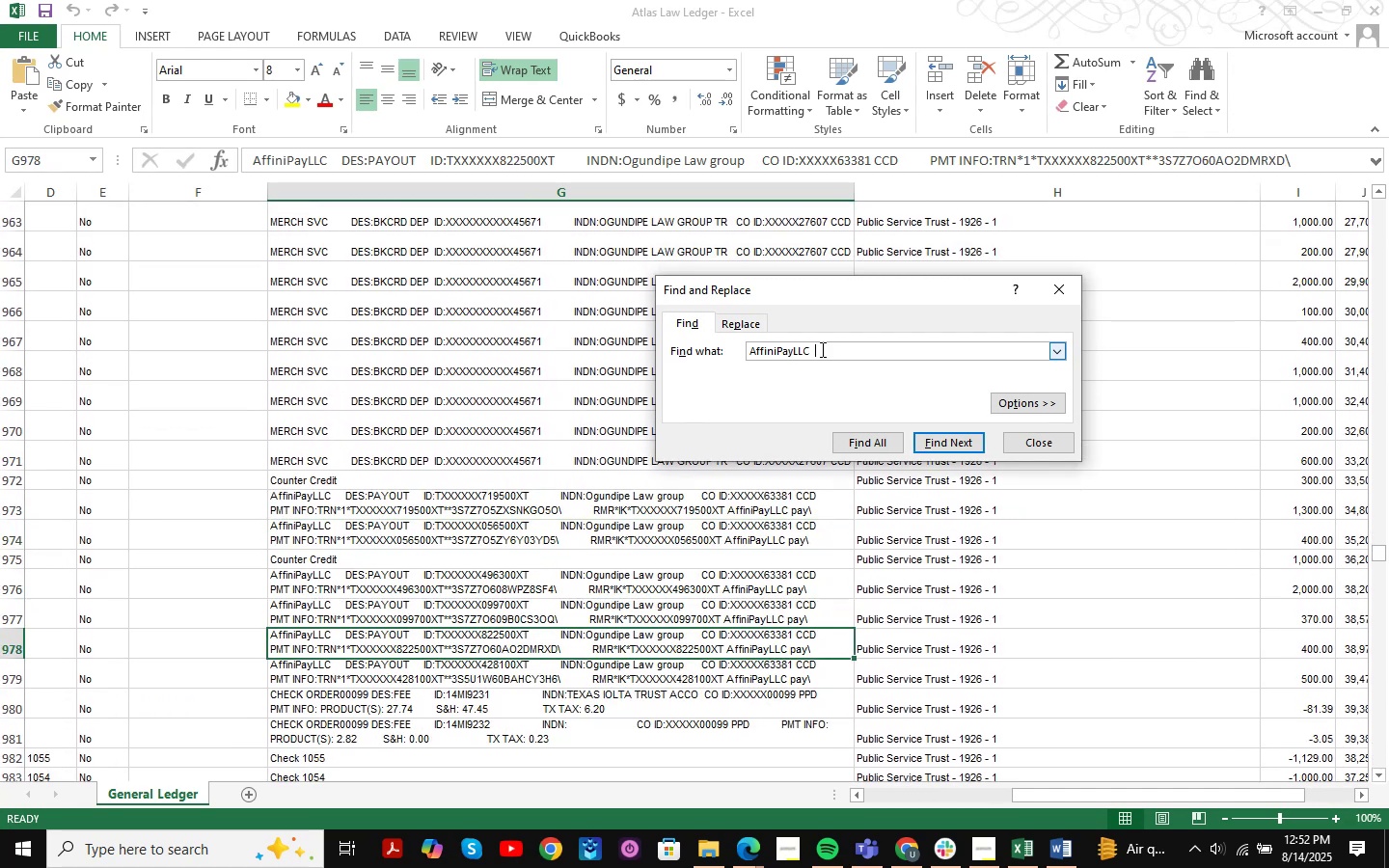 
key(NumpadEnter)
 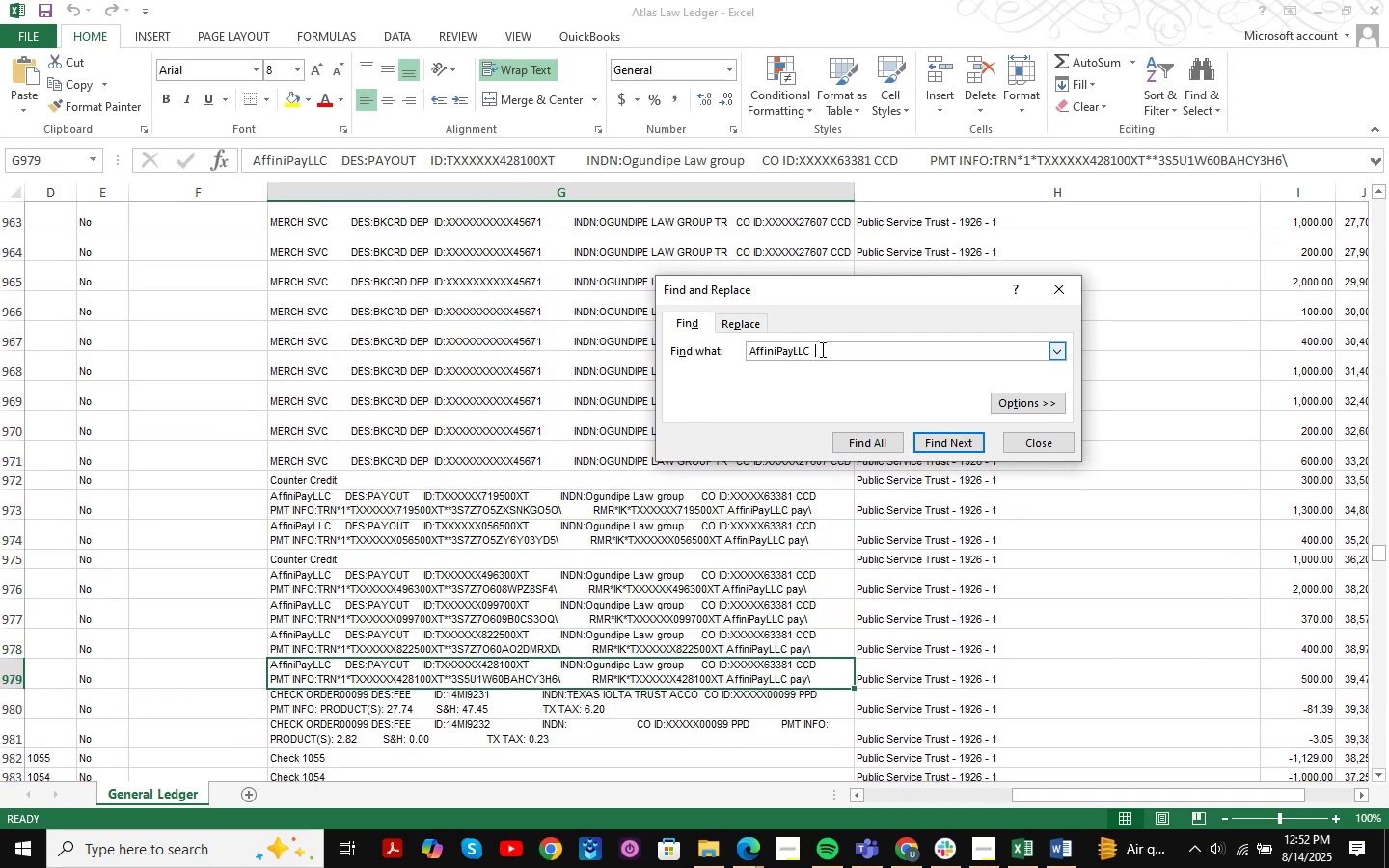 
key(NumpadEnter)
 